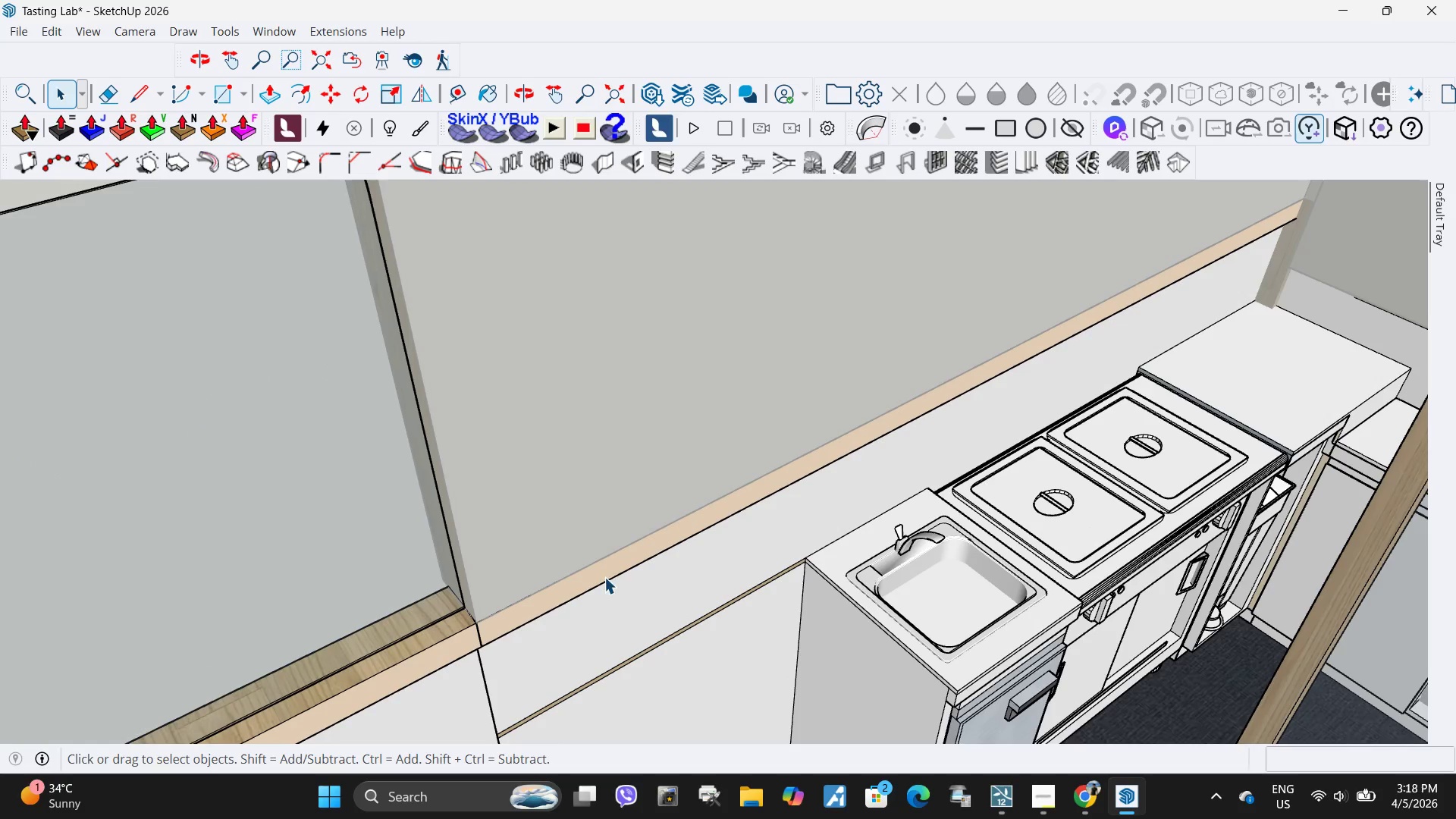 
triple_click([604, 570])
 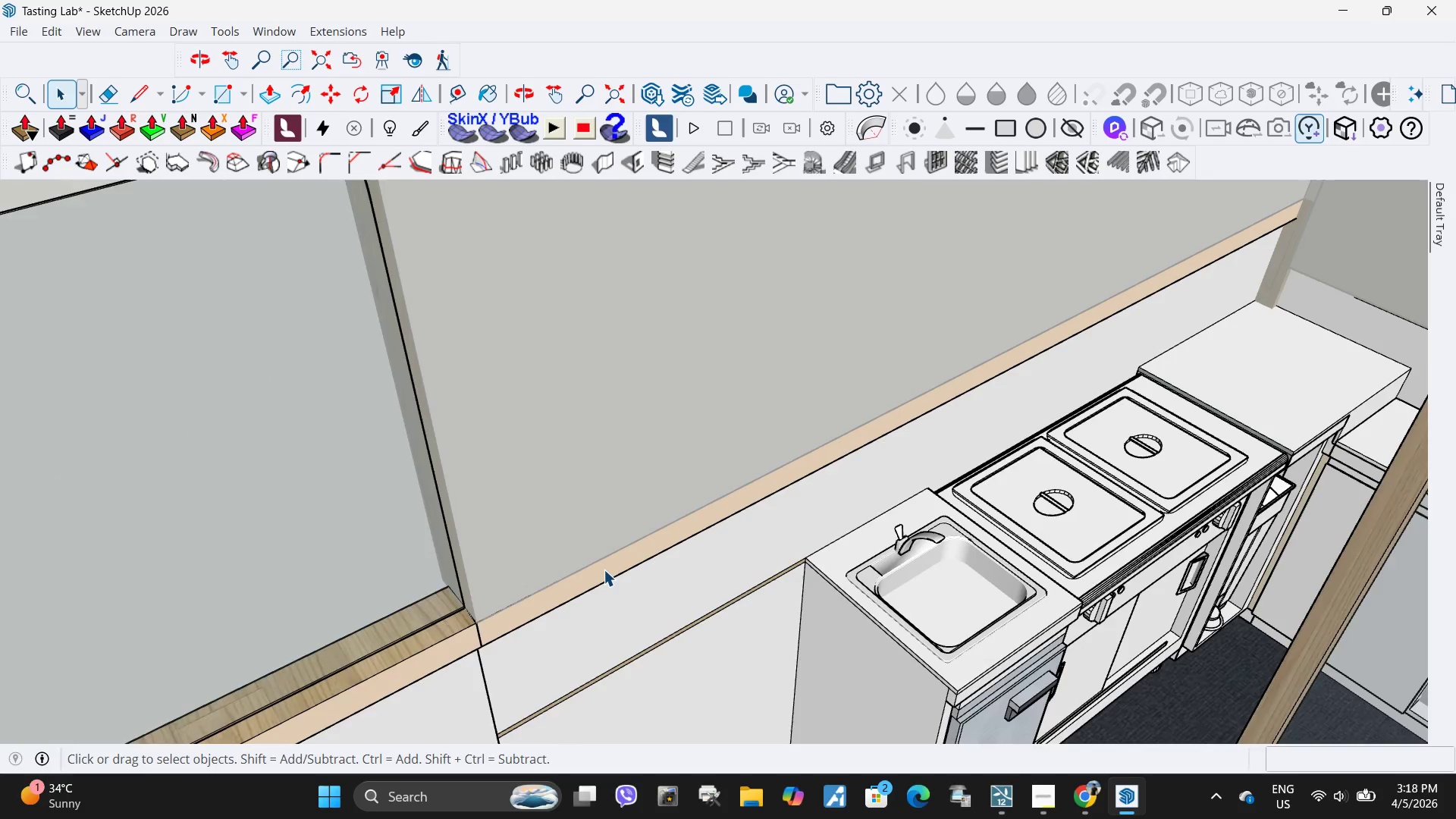 
triple_click([604, 570])
 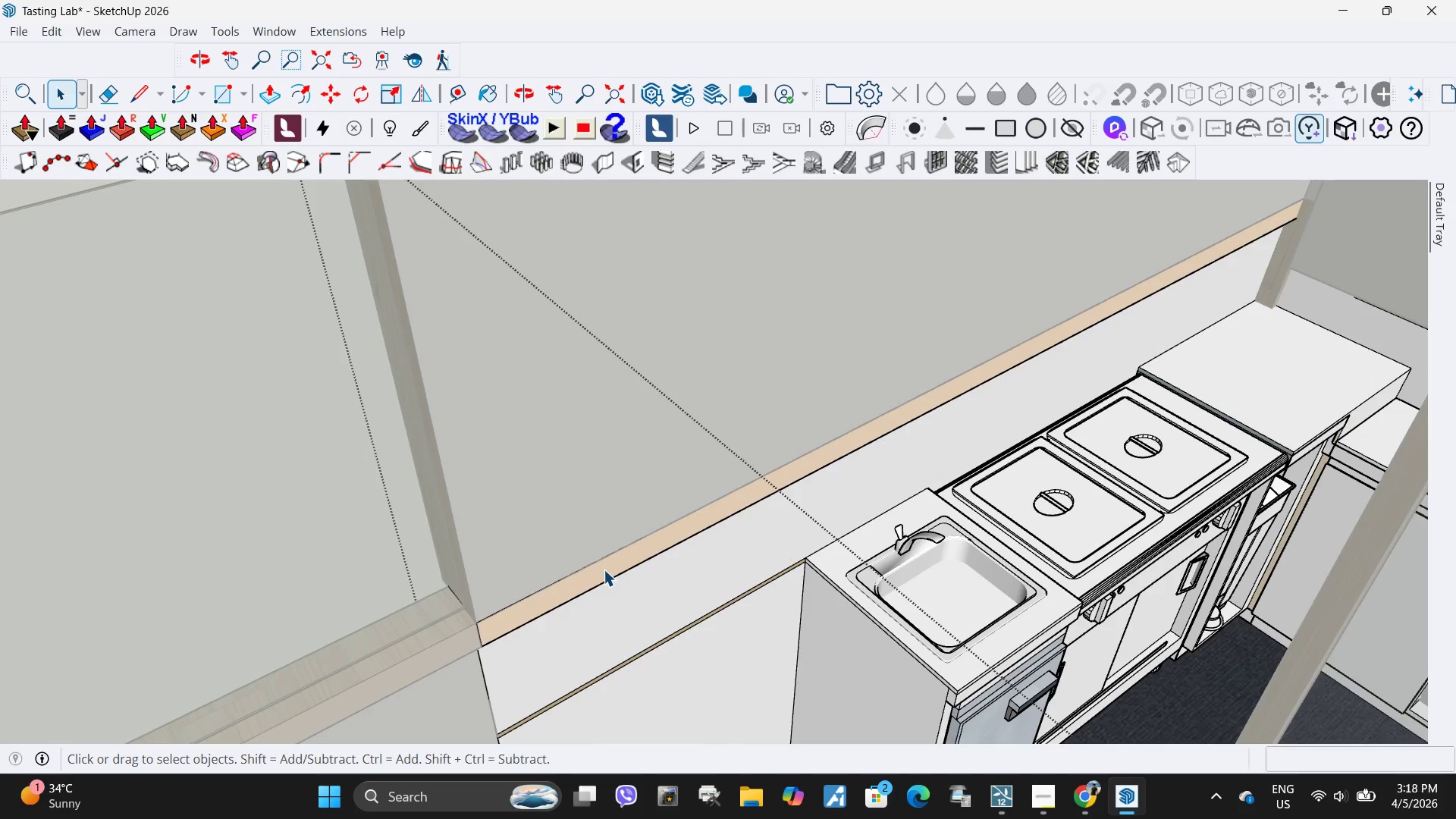 
triple_click([604, 570])
 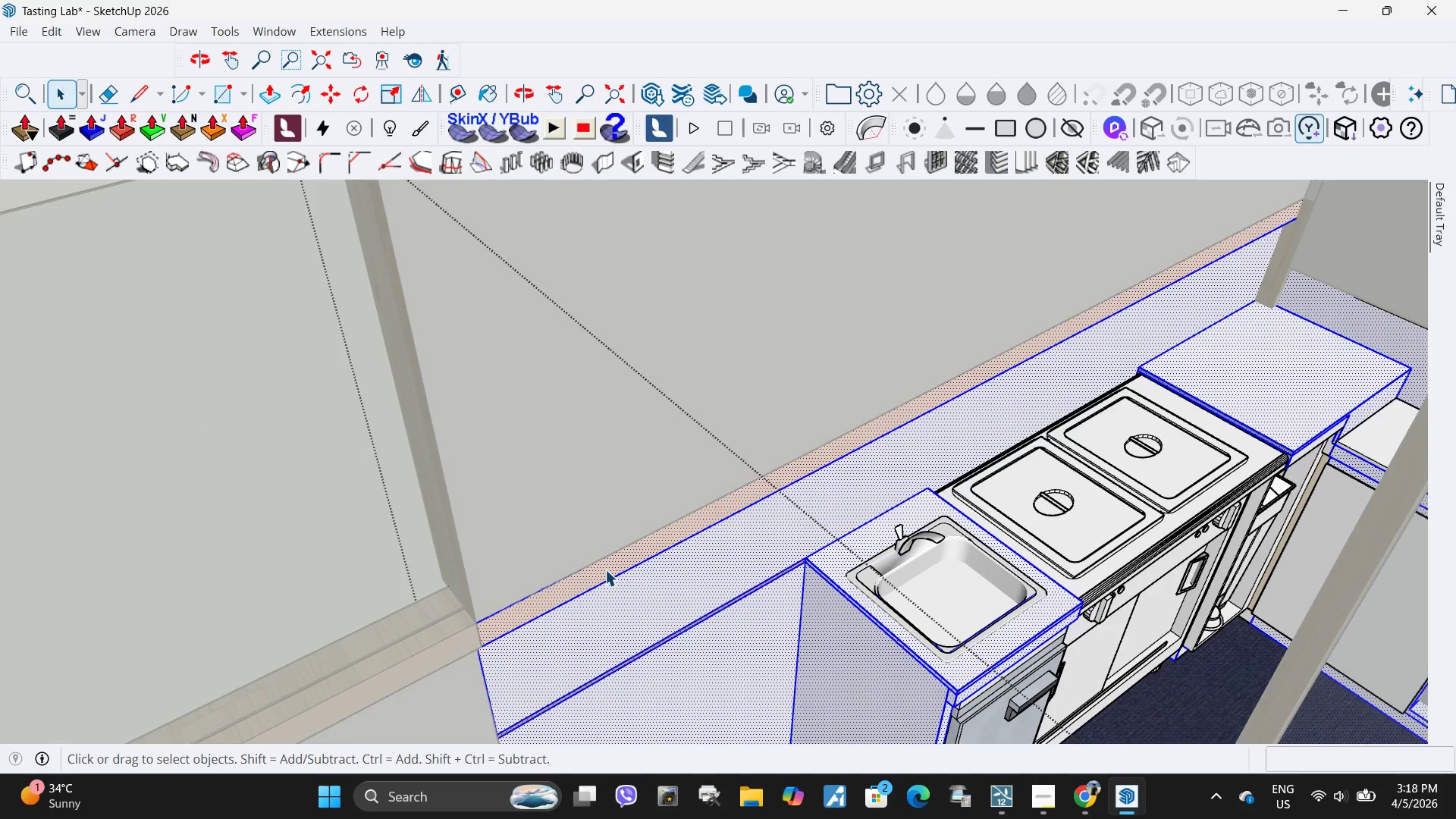 
triple_click([605, 570])
 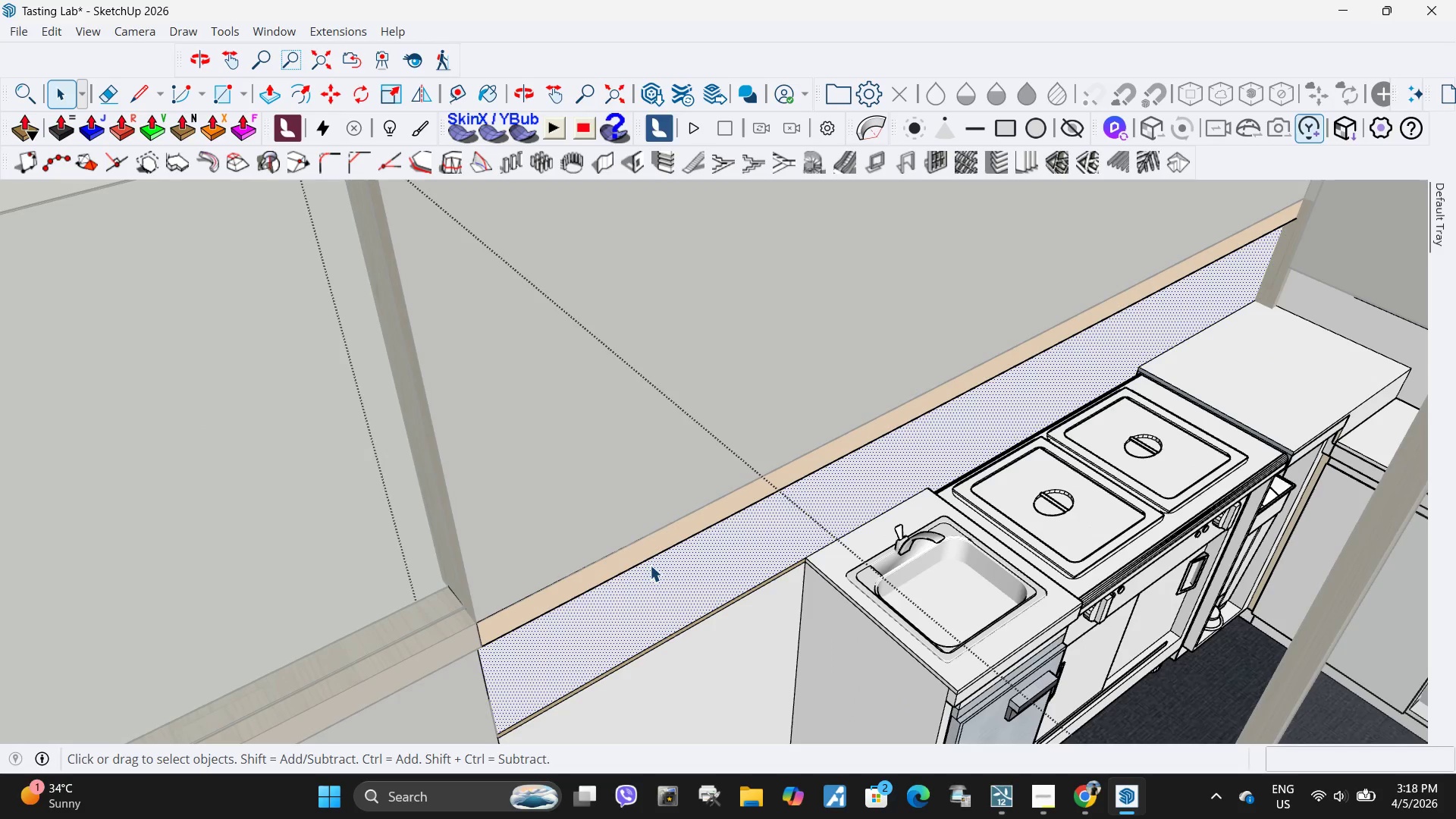 
triple_click([648, 560])
 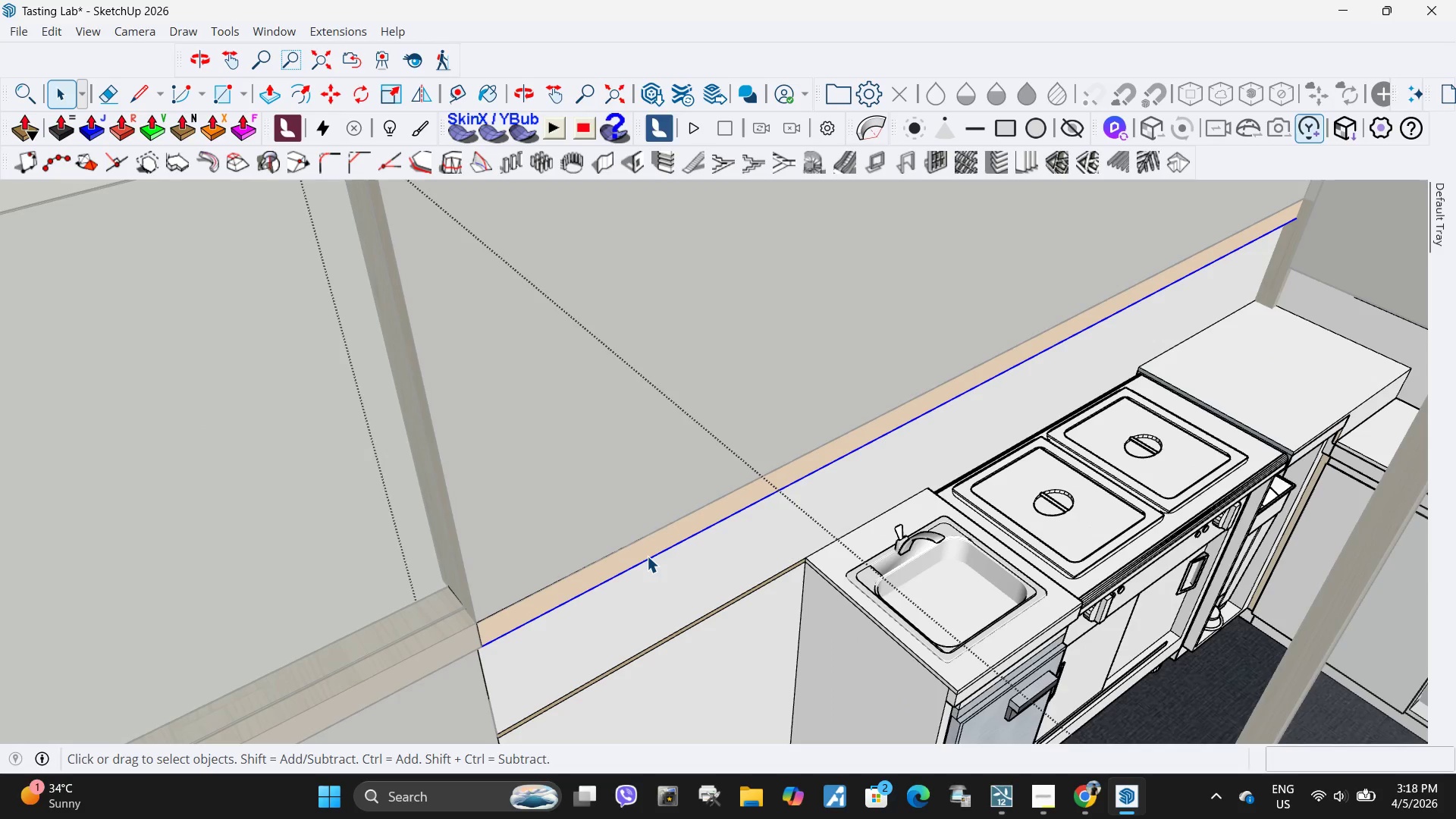 
triple_click([647, 555])
 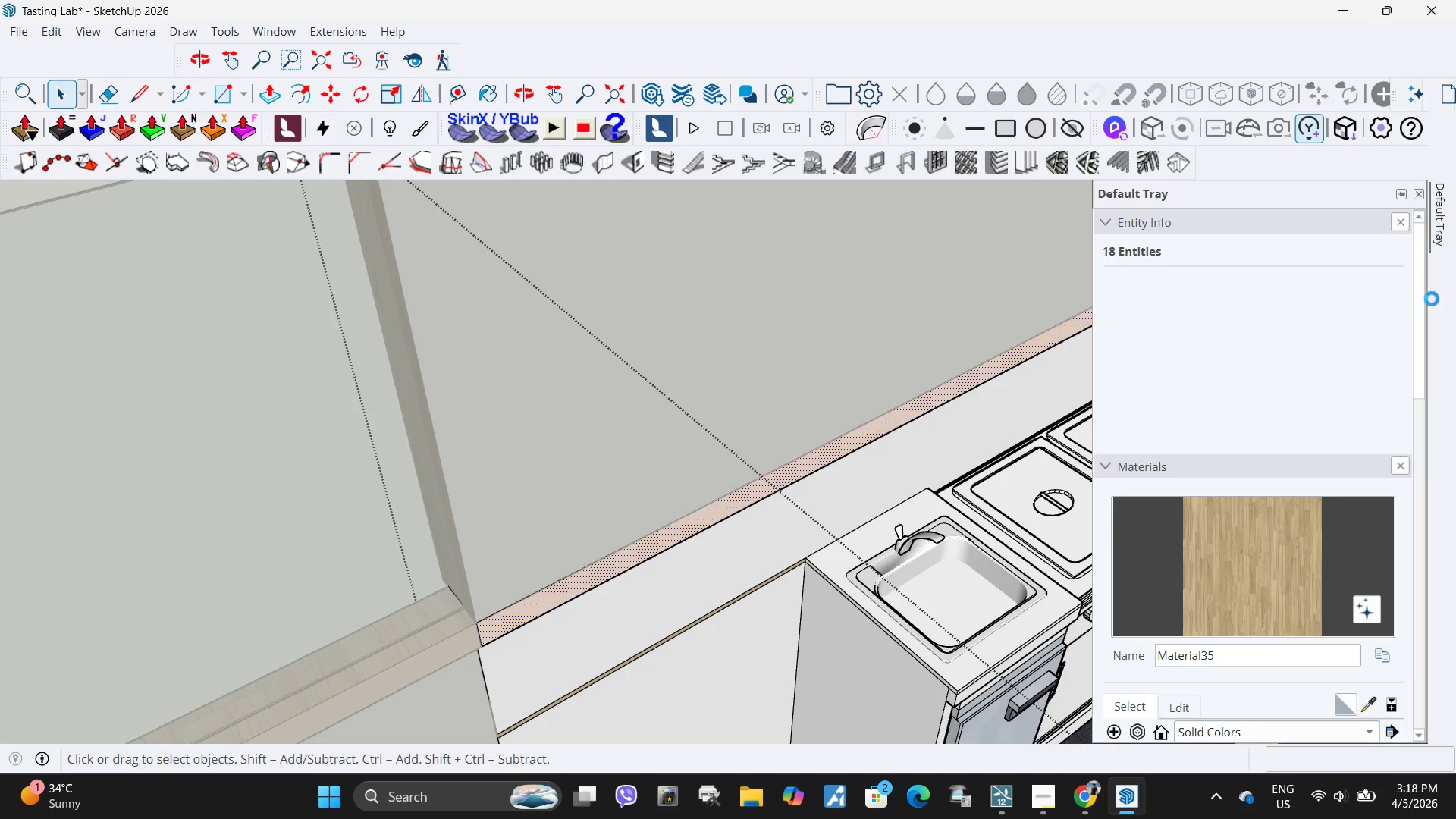 
left_click([1370, 701])
 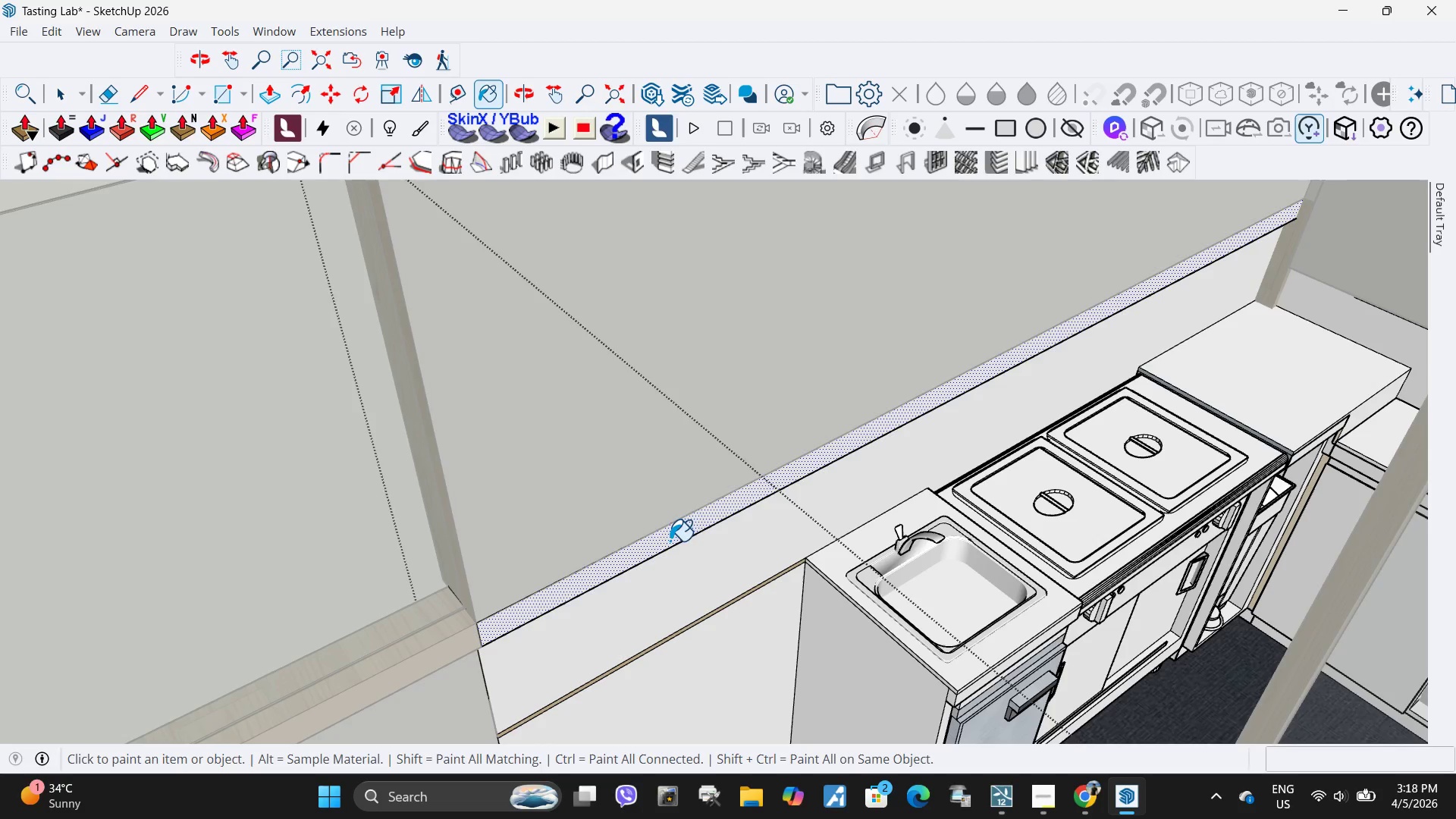 
key(Space)
 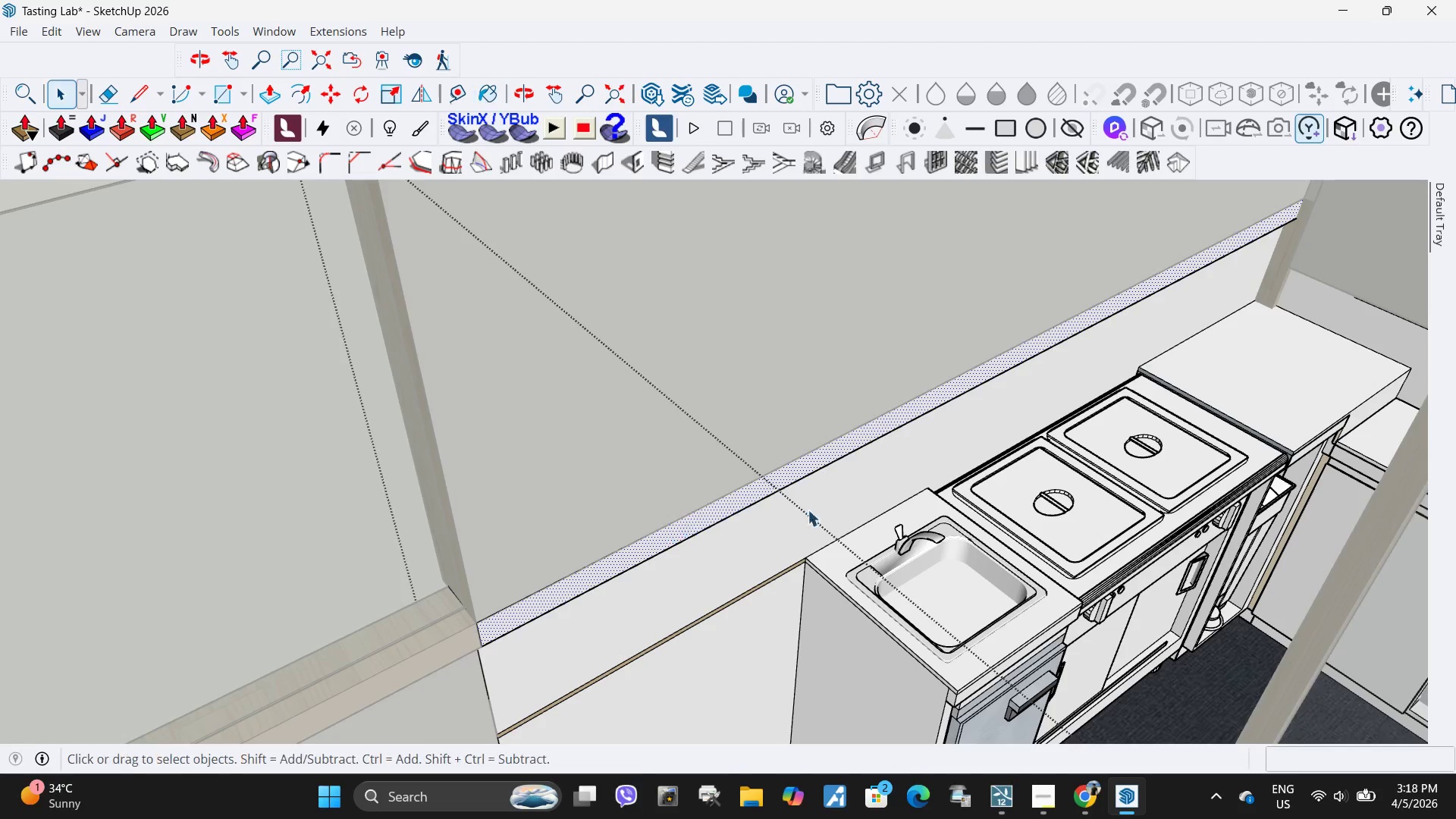 
key(Escape)
 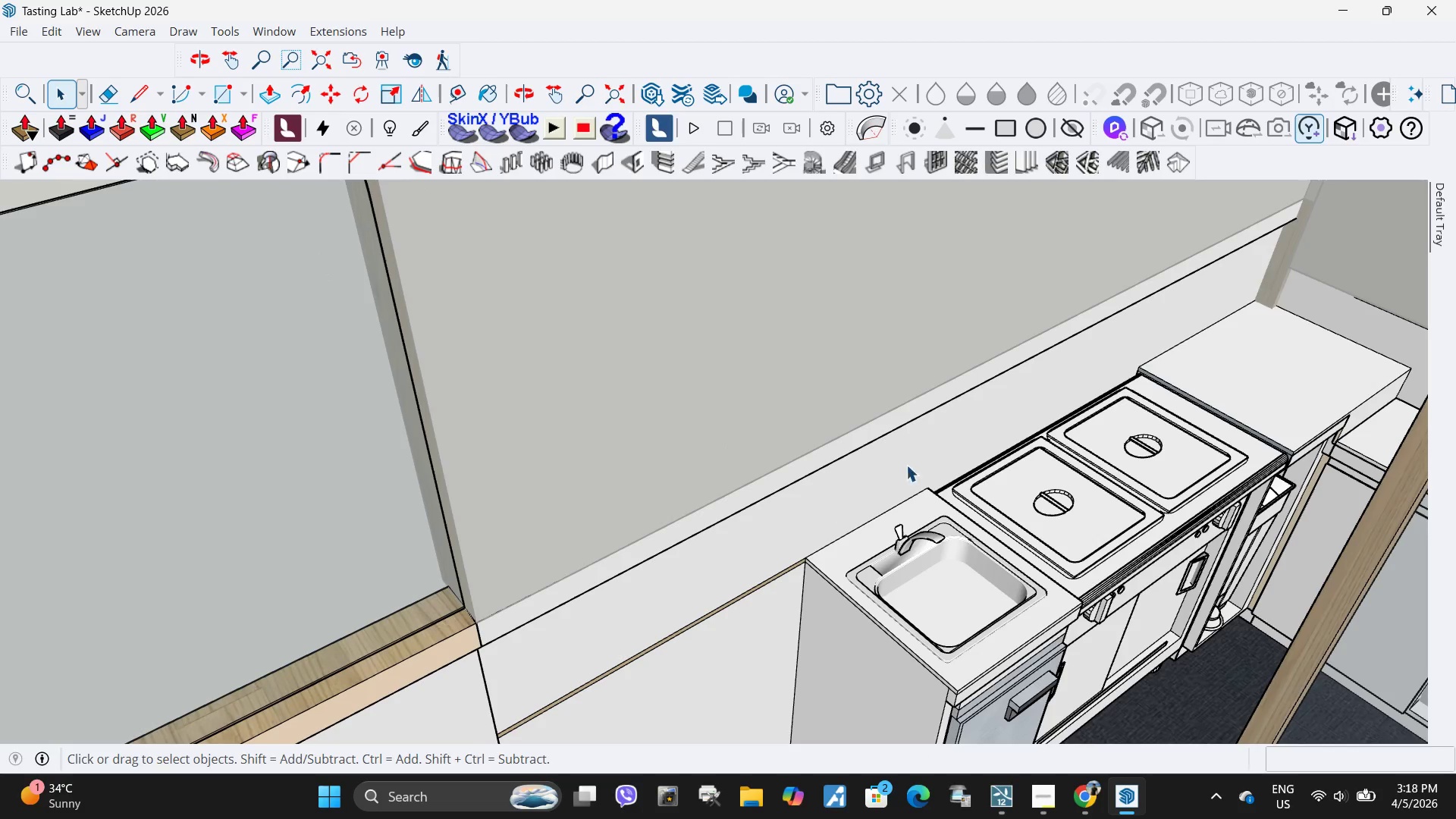 
key(Escape)
 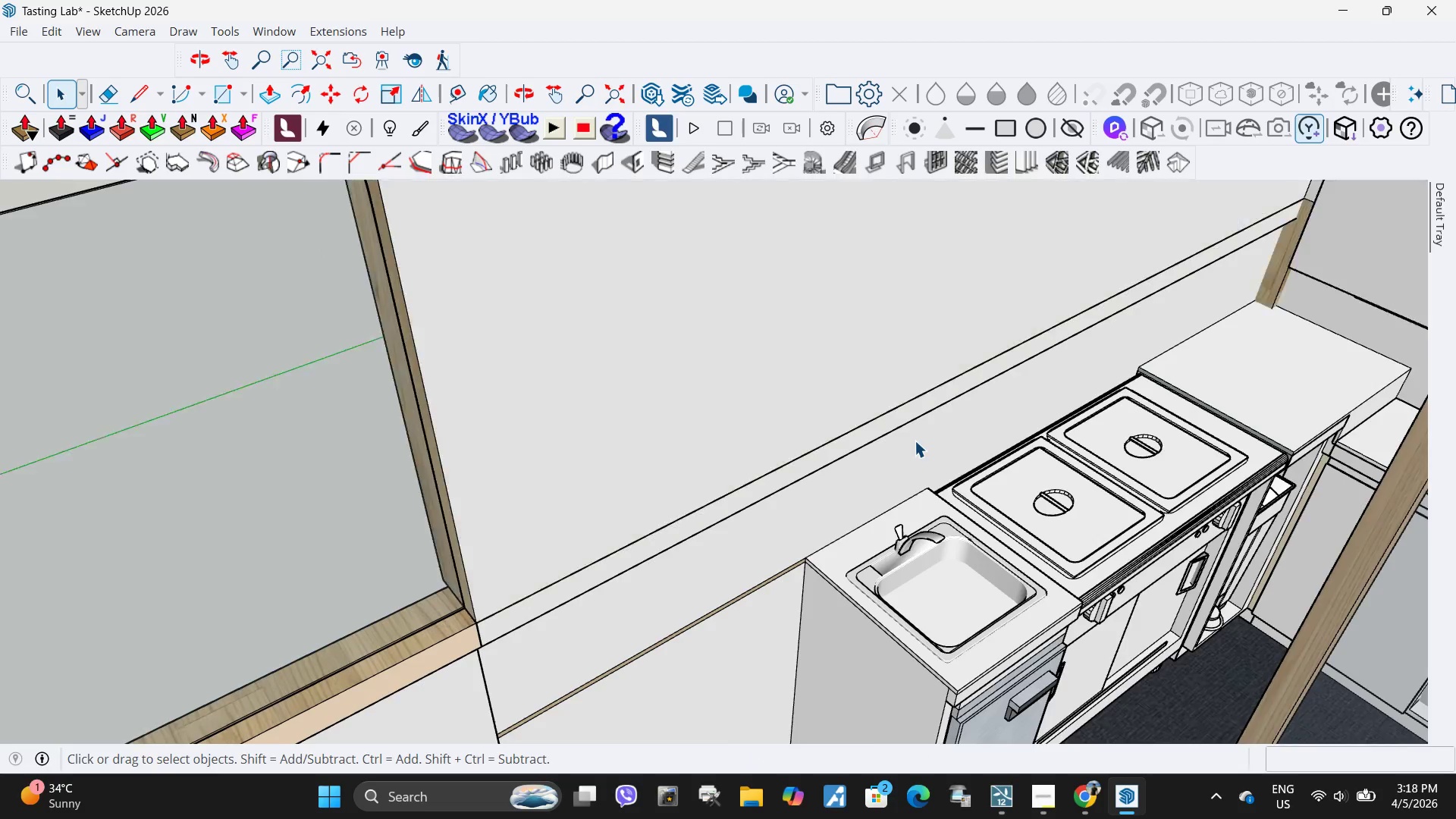 
scroll: coordinate [835, 426], scroll_direction: down, amount: 11.0
 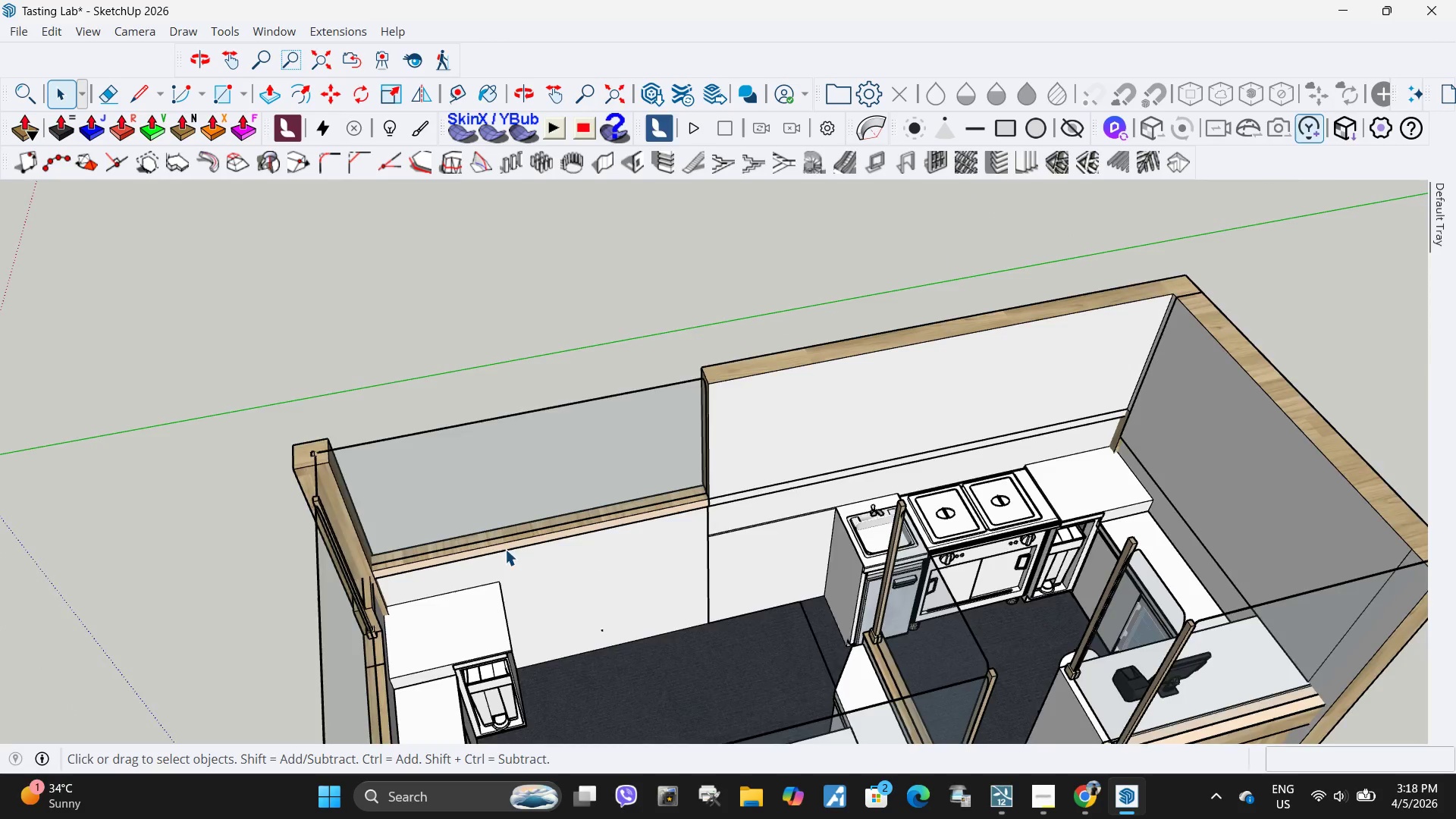 
double_click([531, 543])
 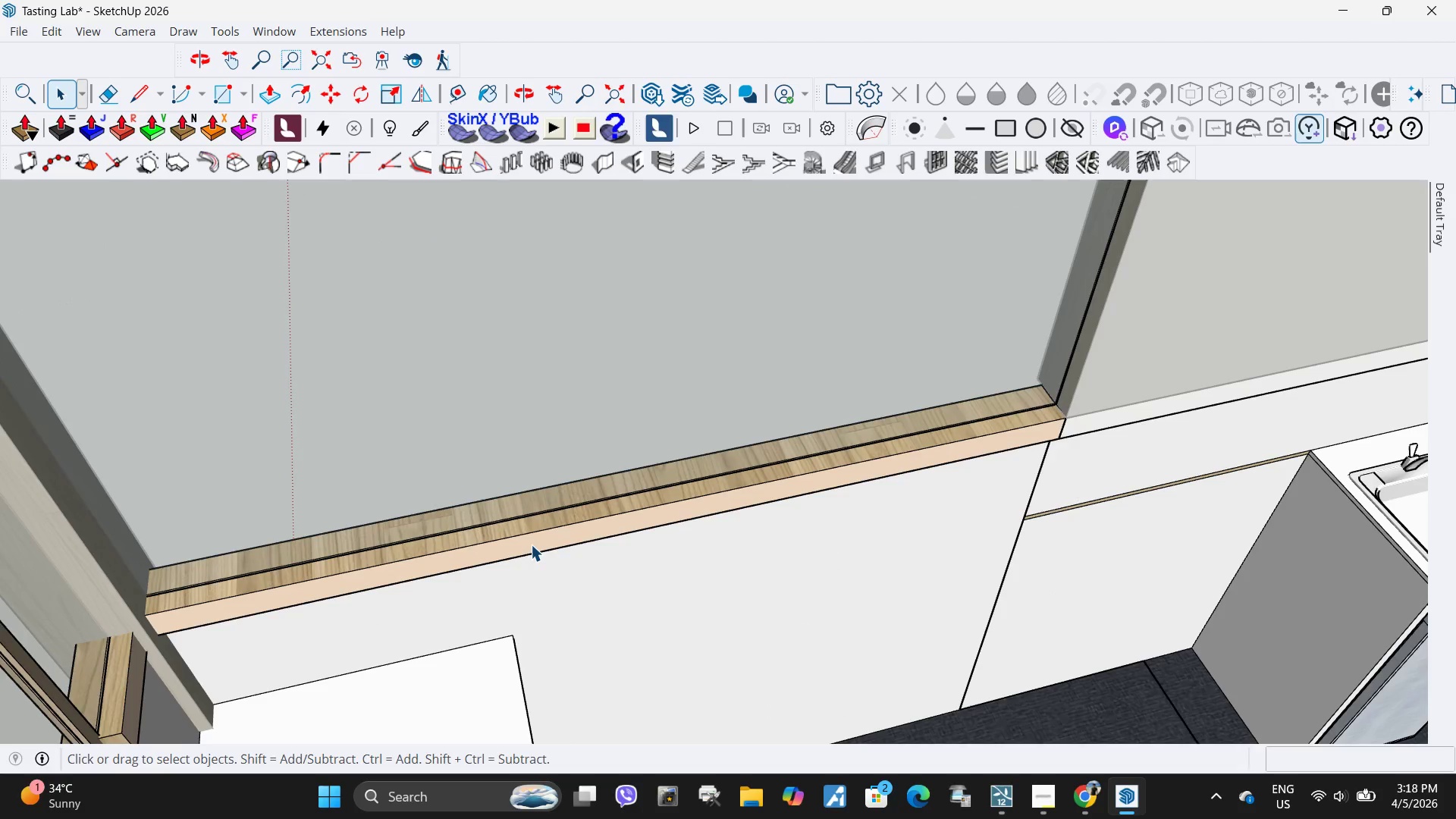 
scroll: coordinate [507, 560], scroll_direction: up, amount: 10.0
 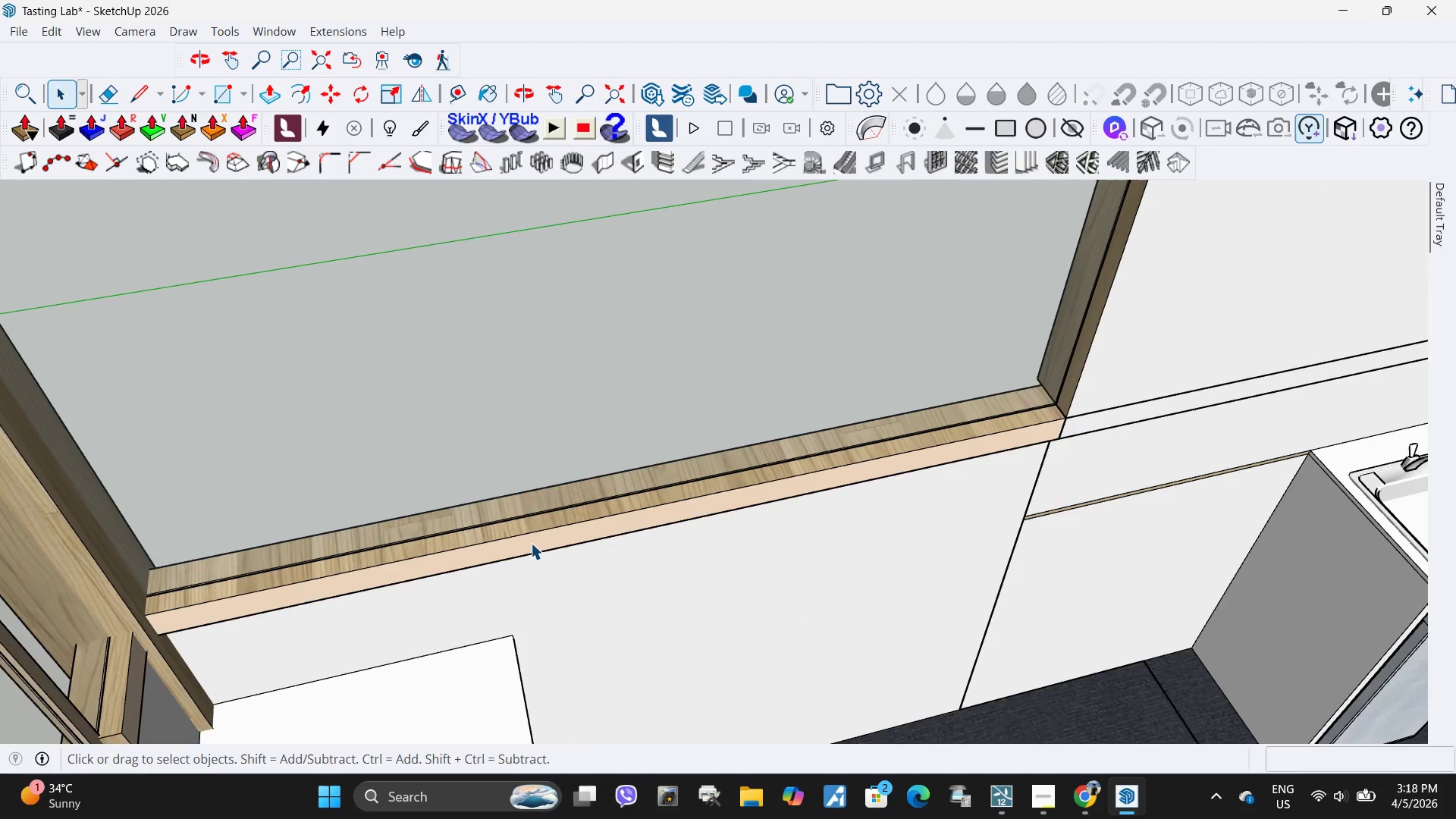 
triple_click([531, 544])
 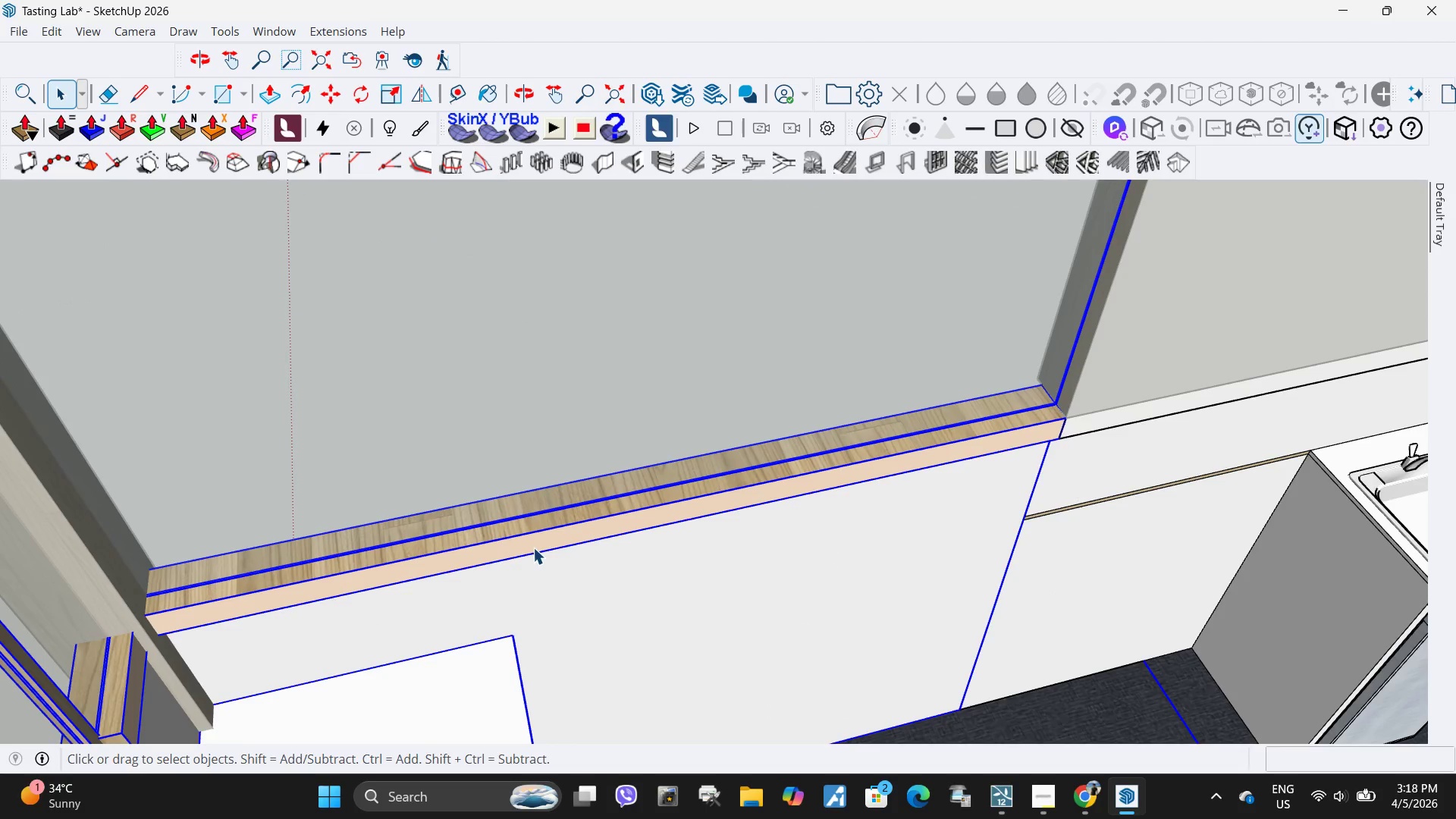 
triple_click([543, 543])
 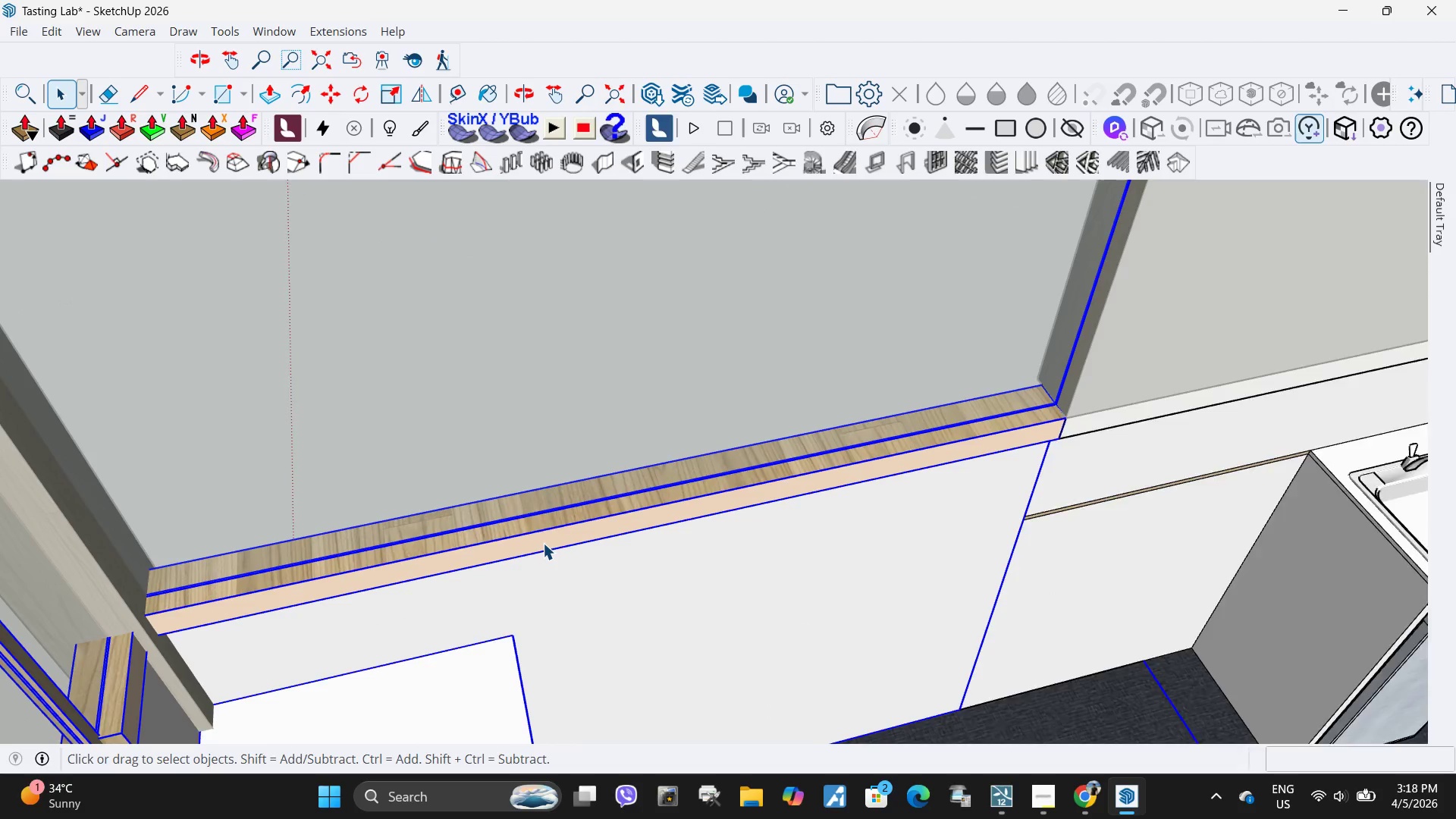 
triple_click([543, 543])
 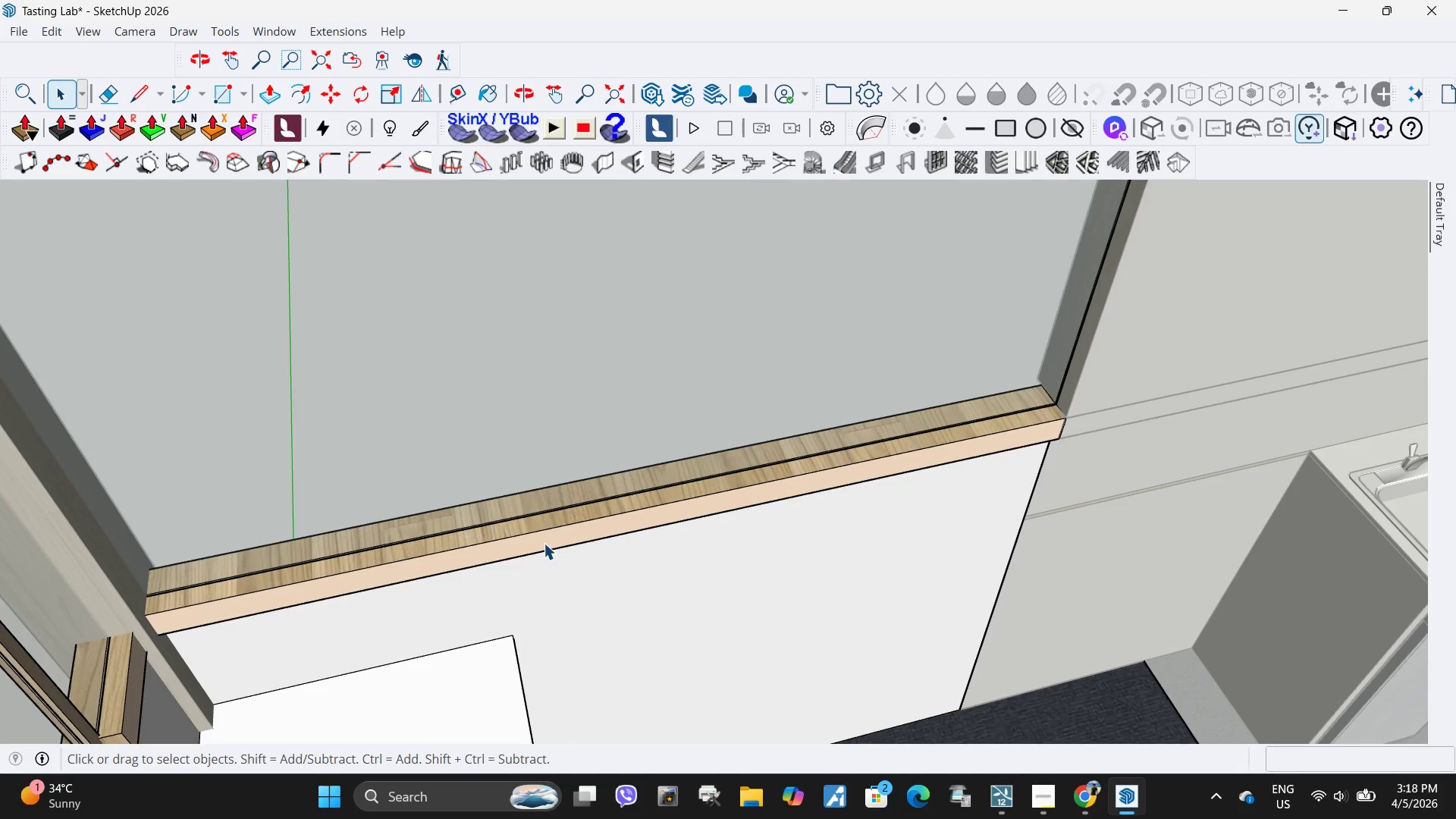 
triple_click([544, 544])
 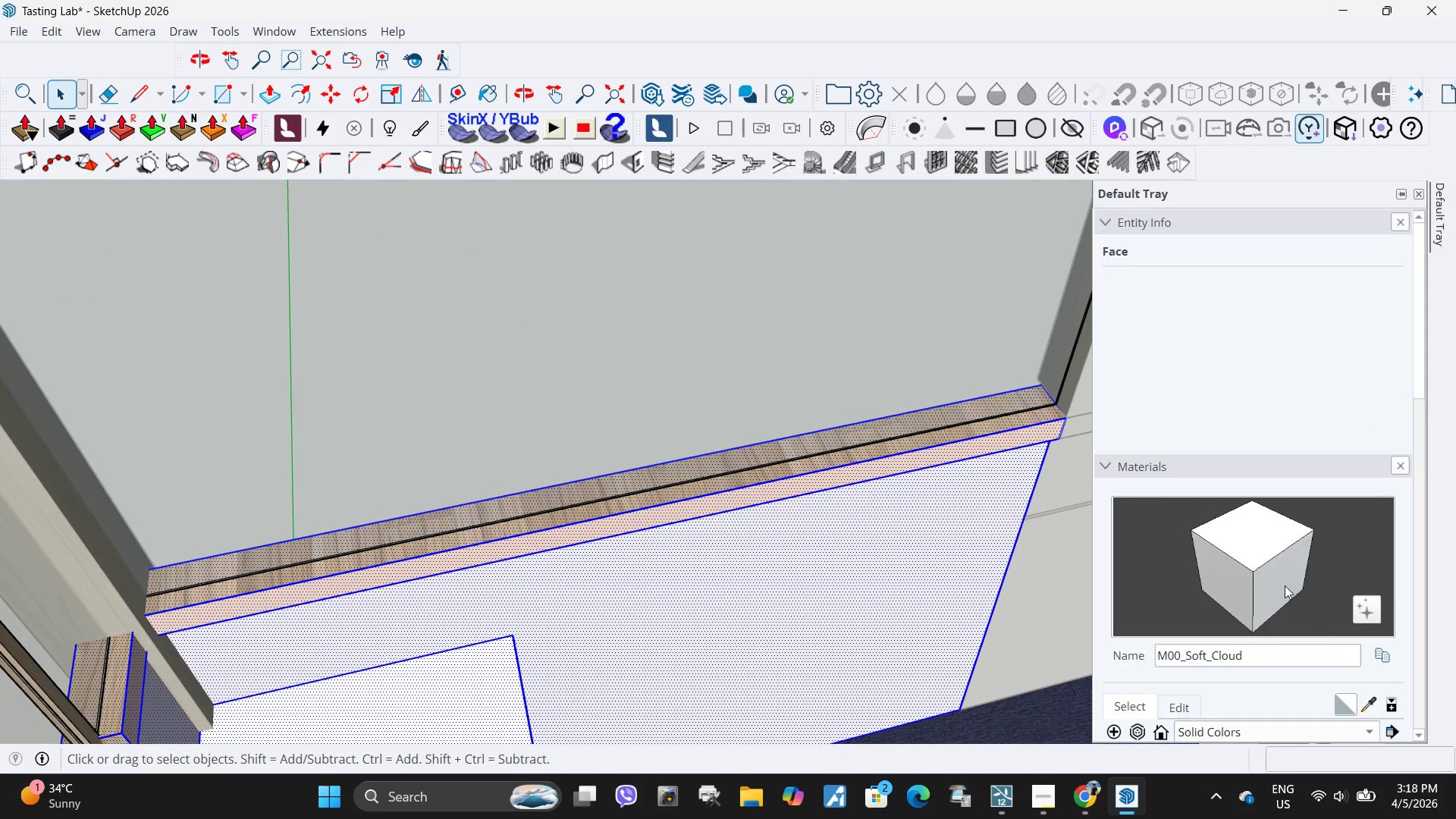 
double_click([849, 474])
 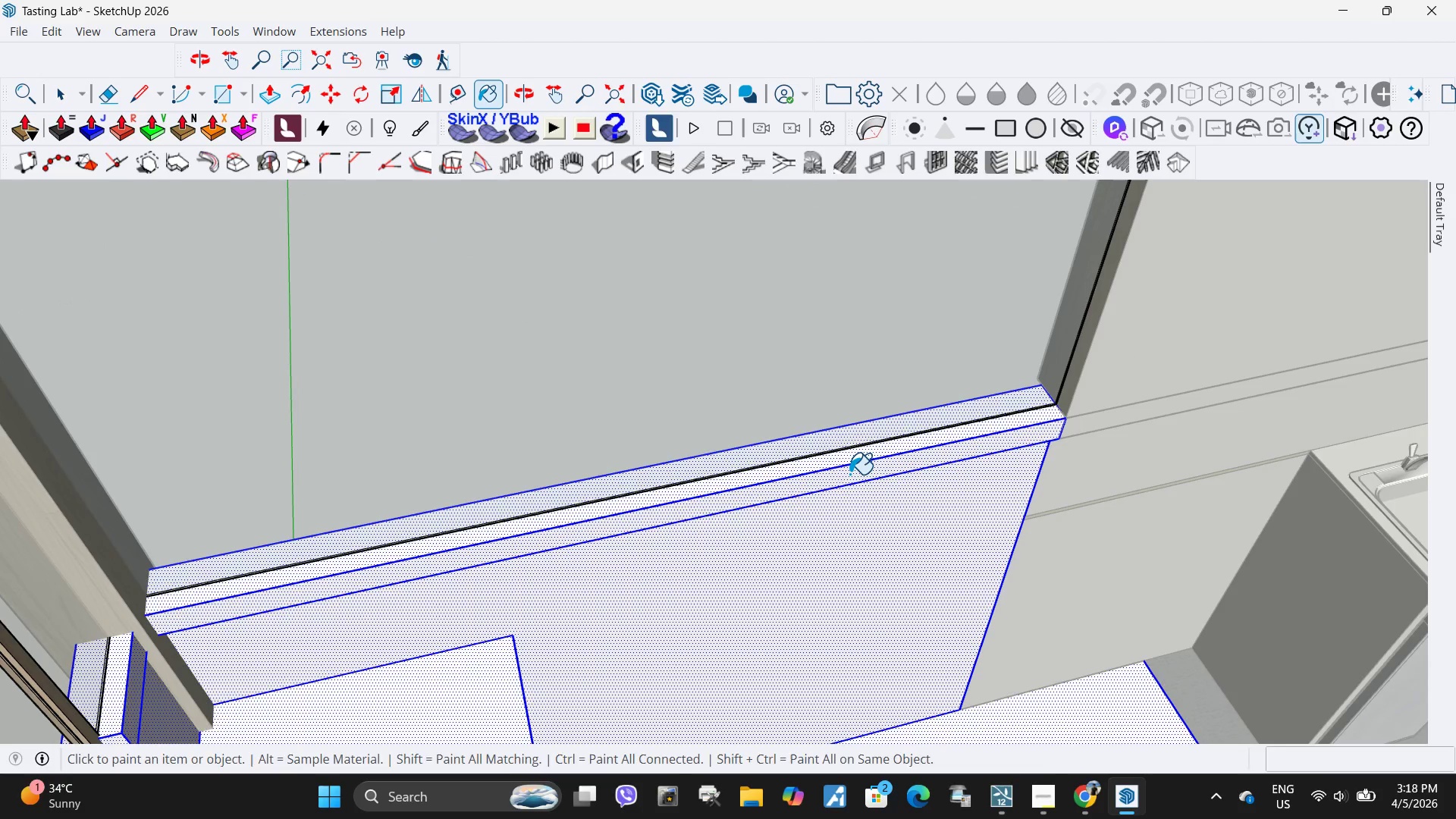 
key(Control+ControlLeft)
 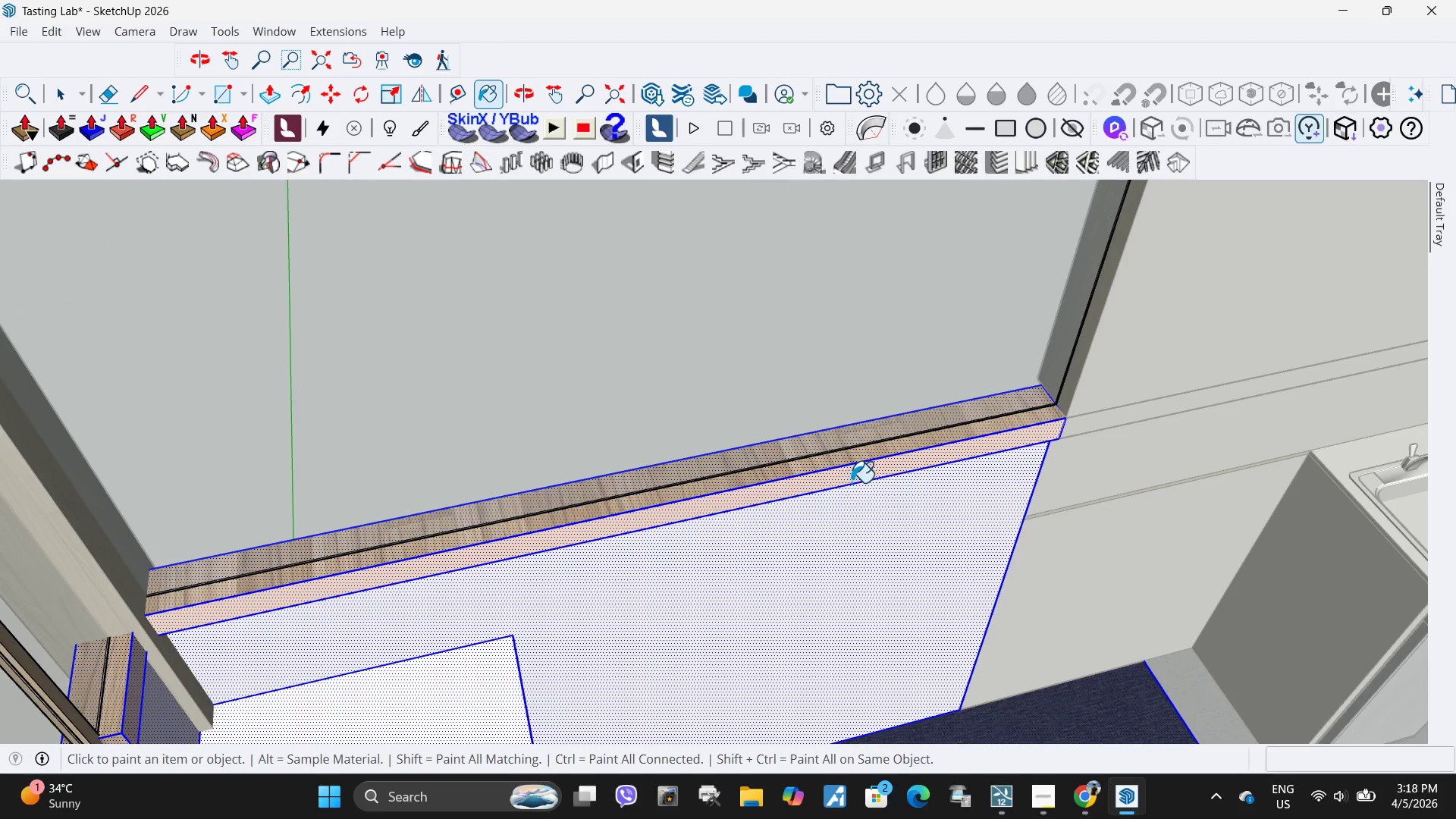 
key(Control+Z)
 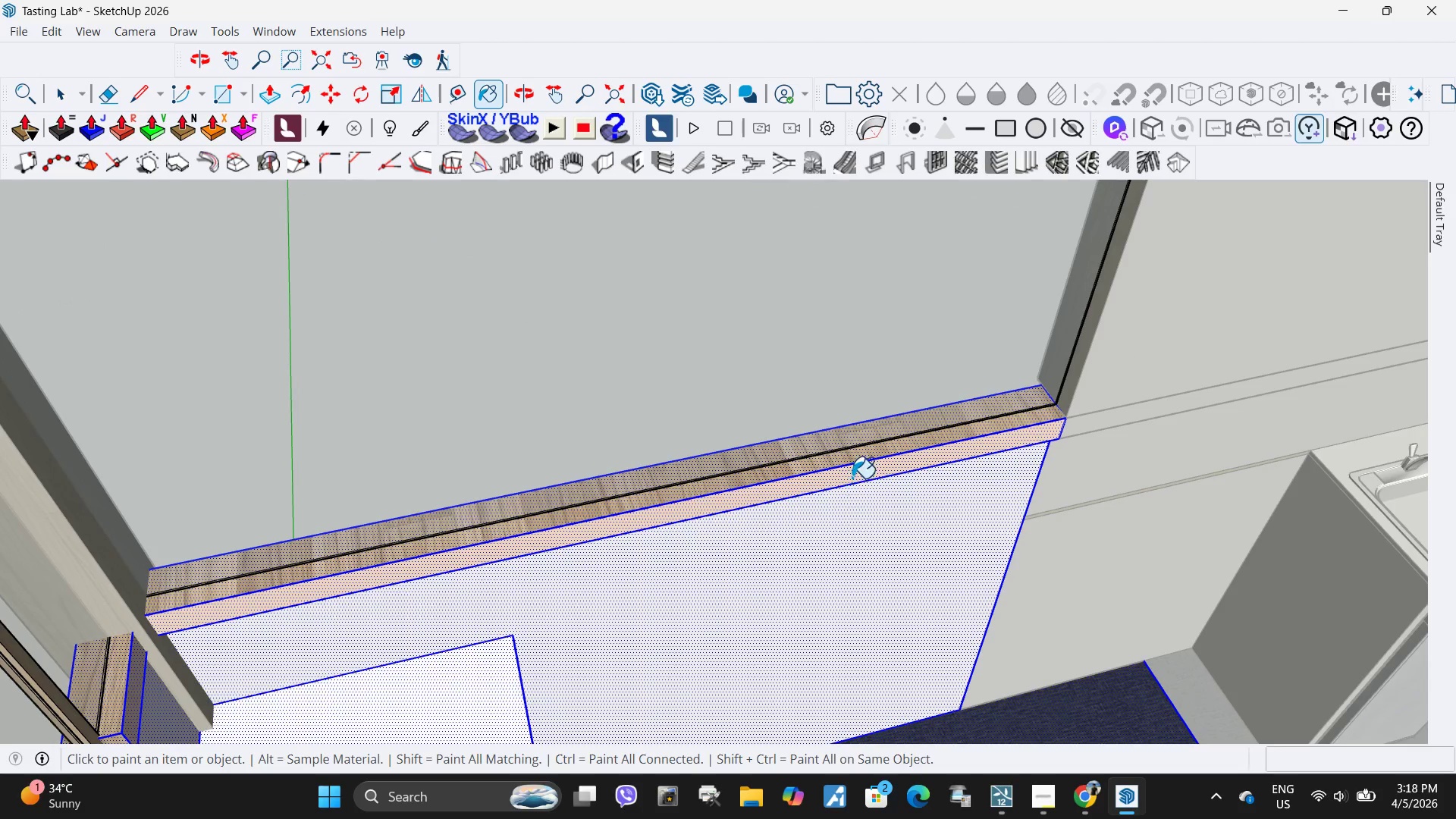 
key(Space)
 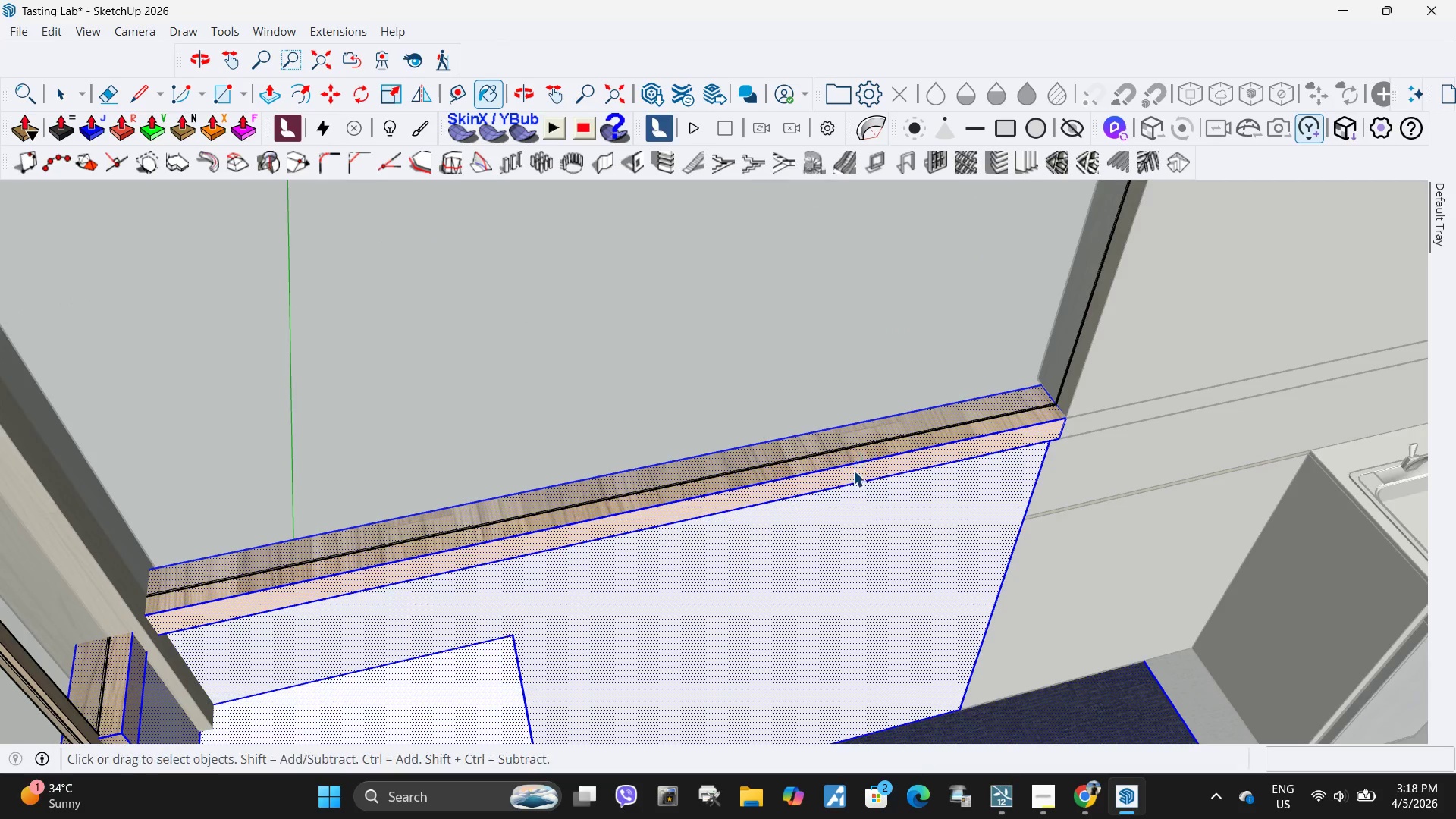 
left_click([852, 469])
 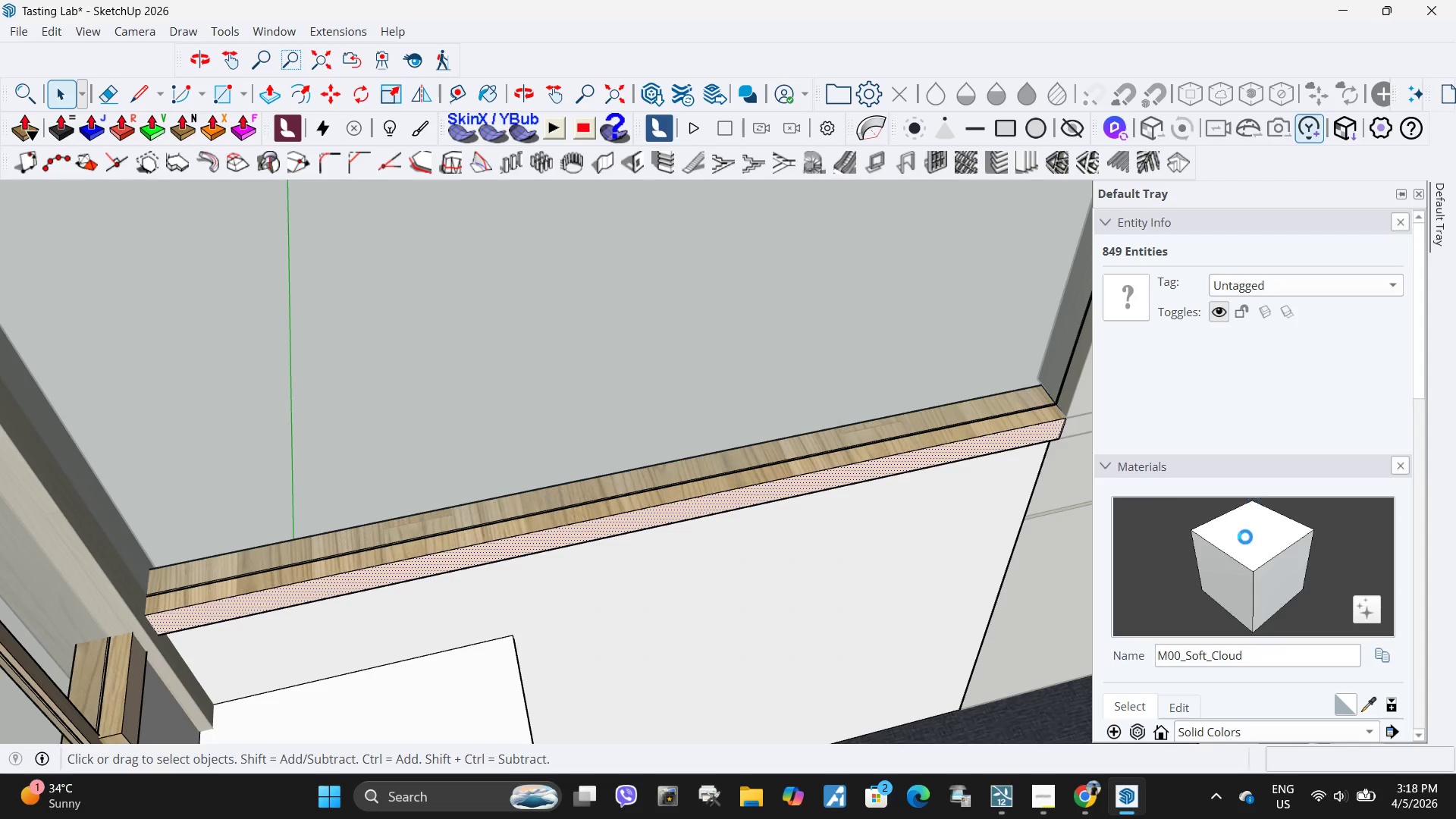 
left_click([1262, 551])
 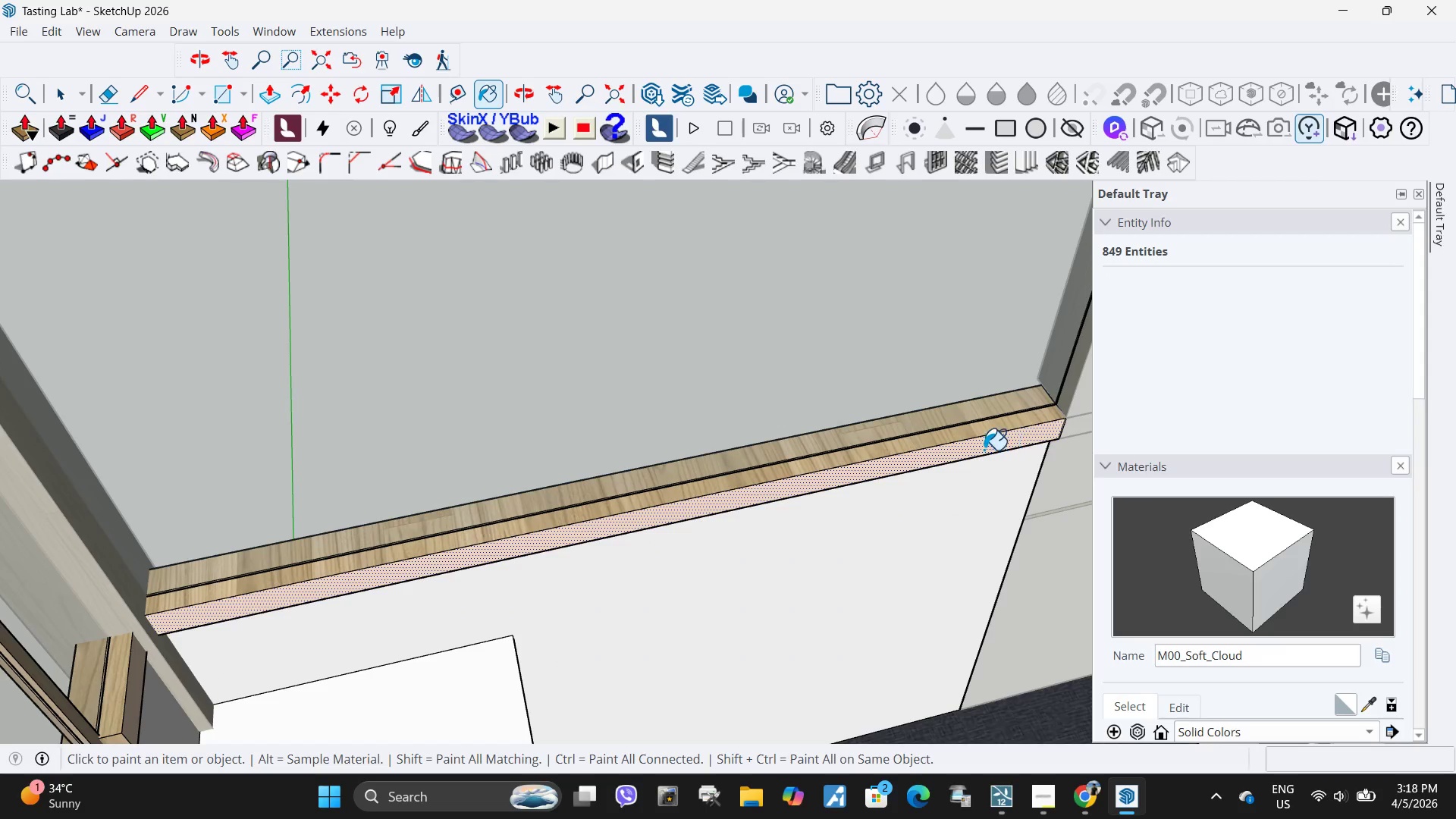 
left_click([981, 450])
 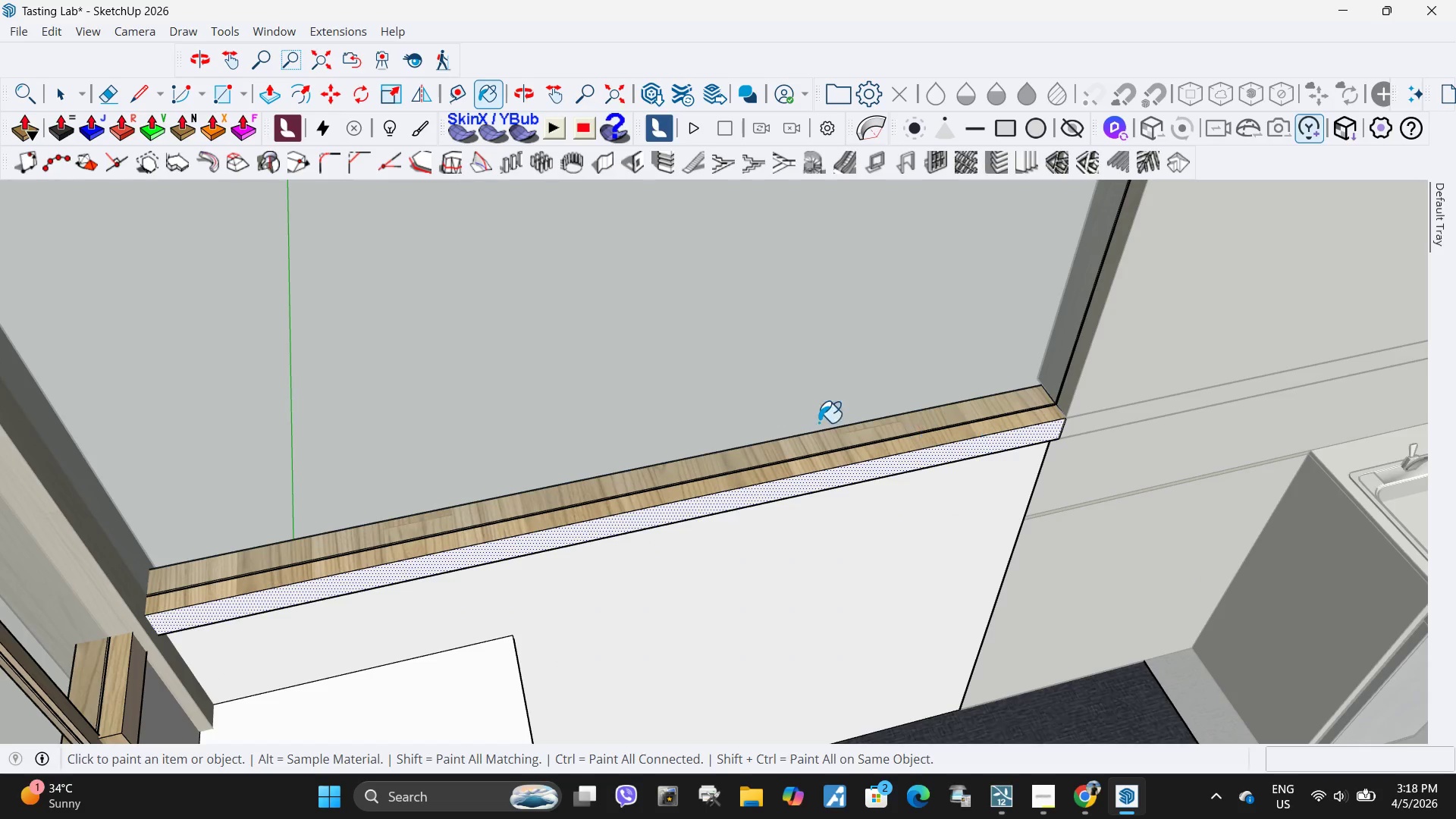 
key(Space)
 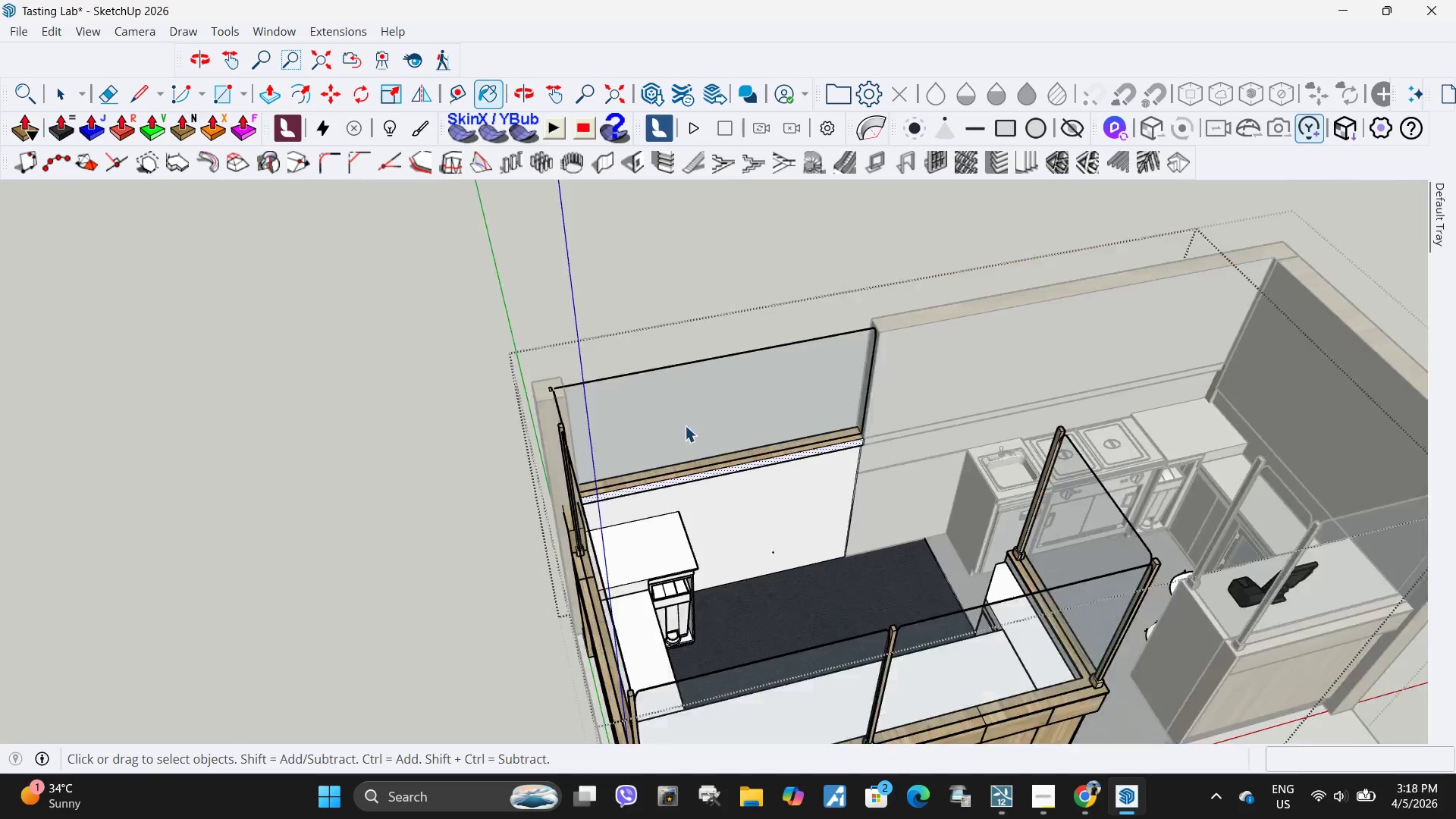 
key(Escape)
 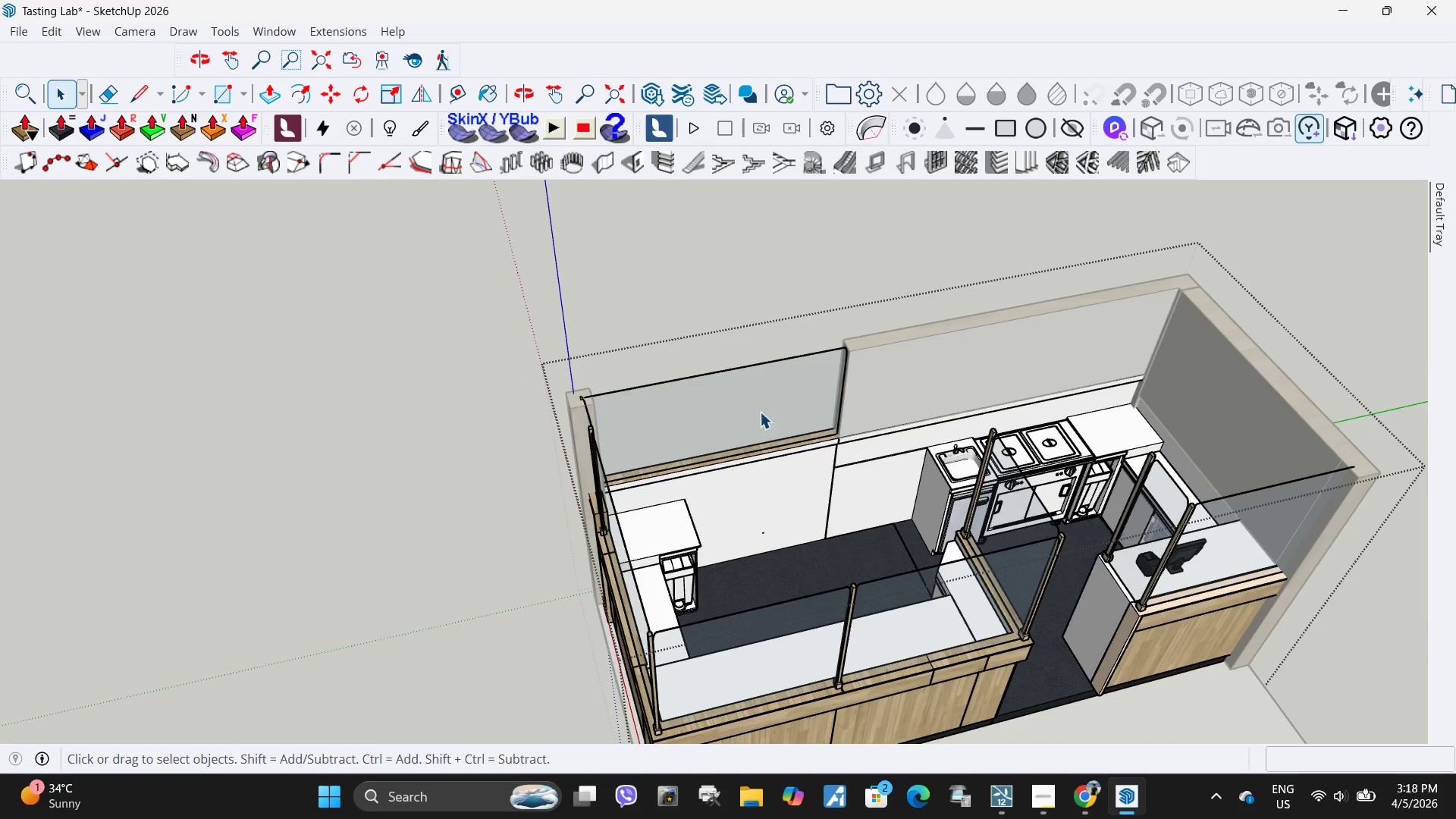 
key(Escape)
 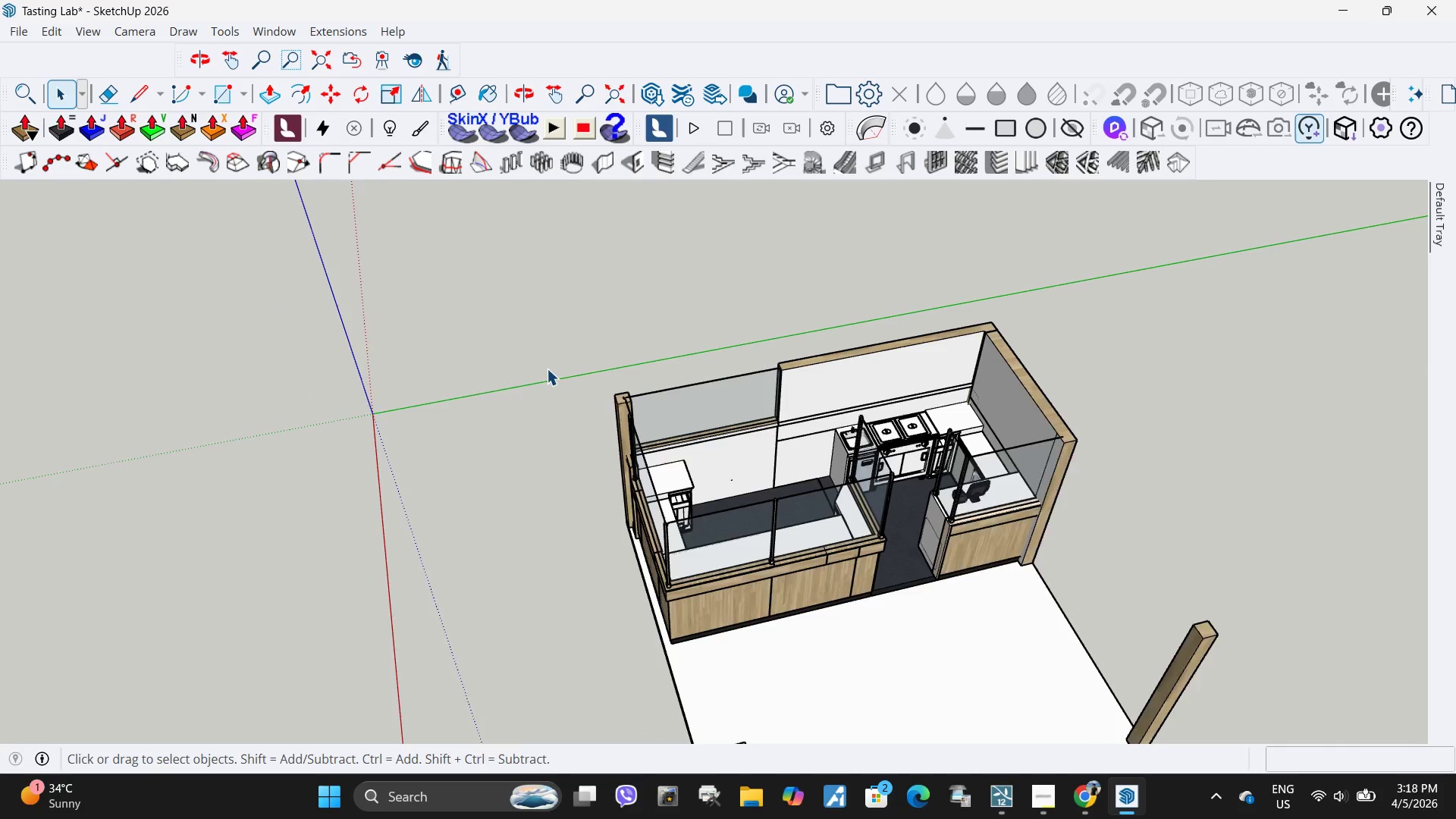 
key(Escape)
 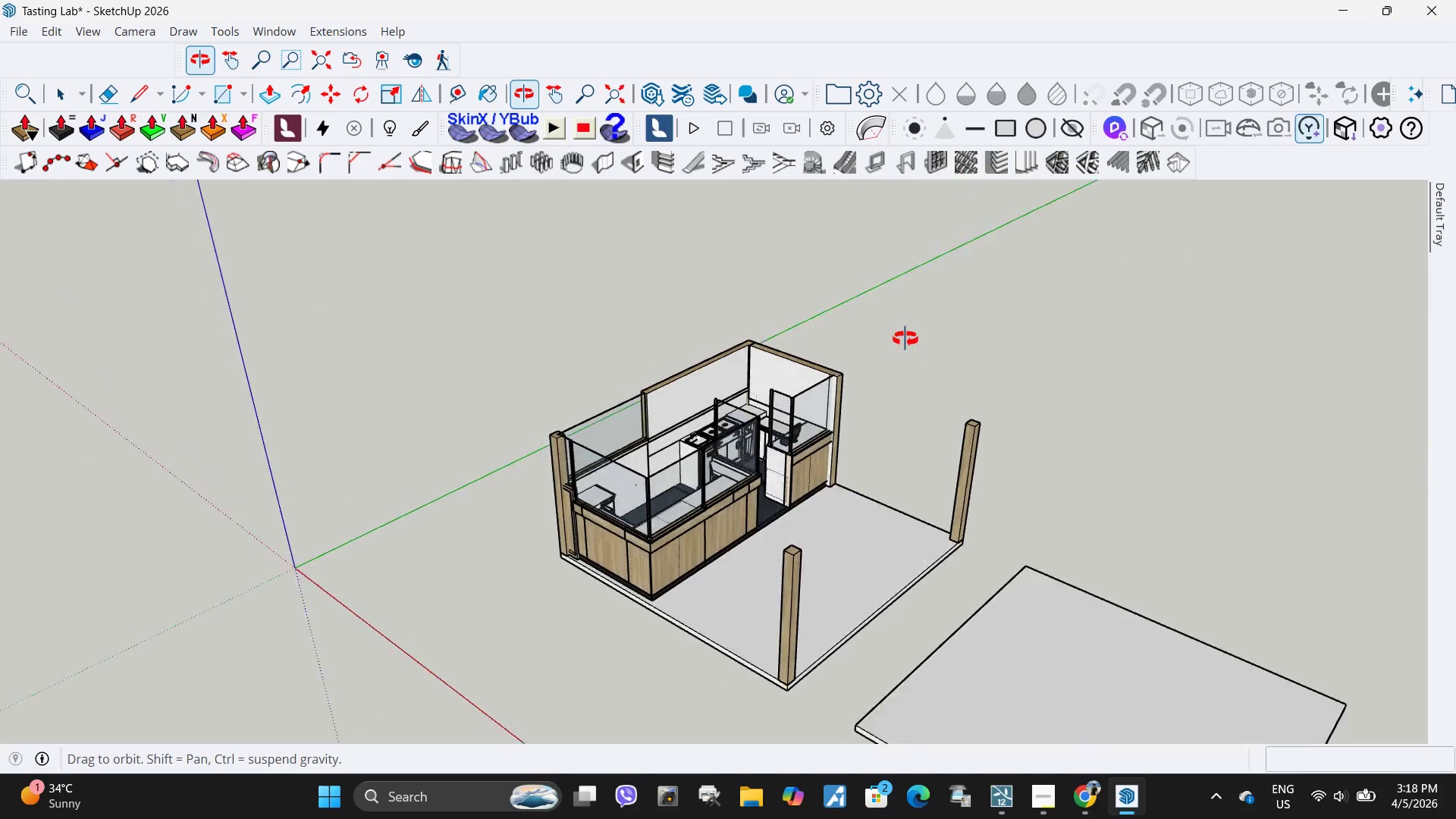 
scroll: coordinate [406, 386], scroll_direction: down, amount: 25.0
 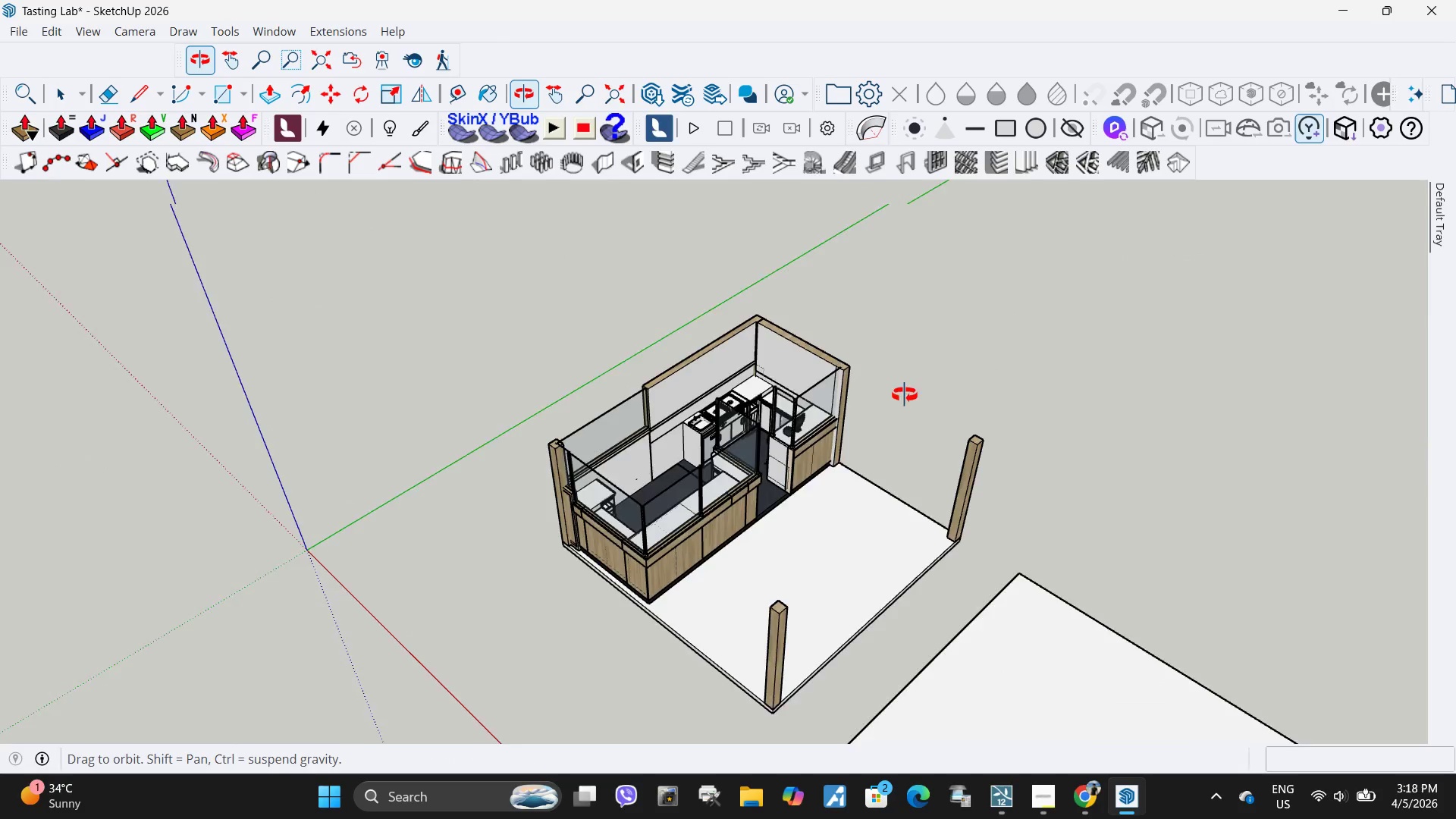 
scroll: coordinate [861, 557], scroll_direction: up, amount: 15.0
 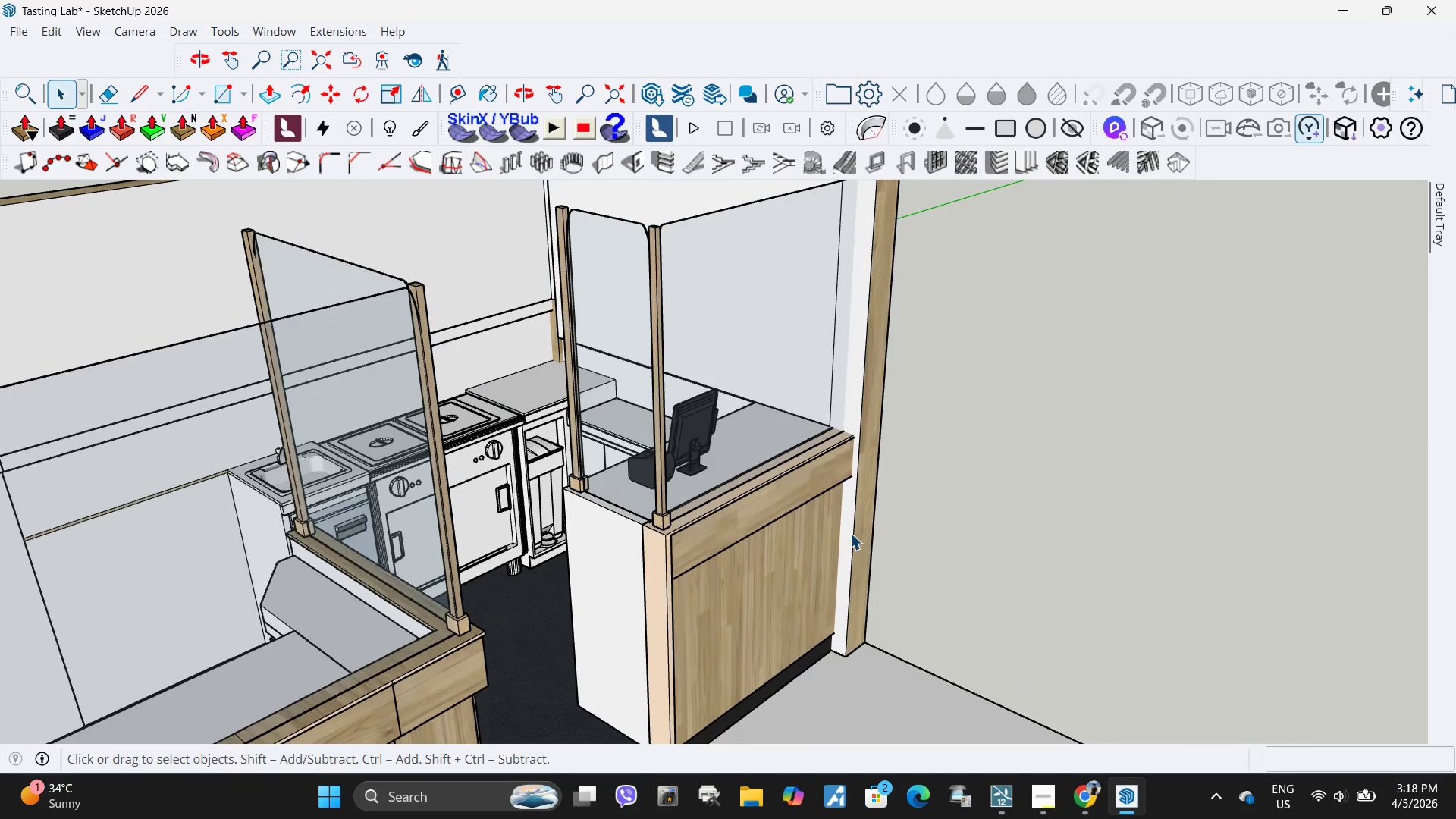 
left_click([850, 533])
 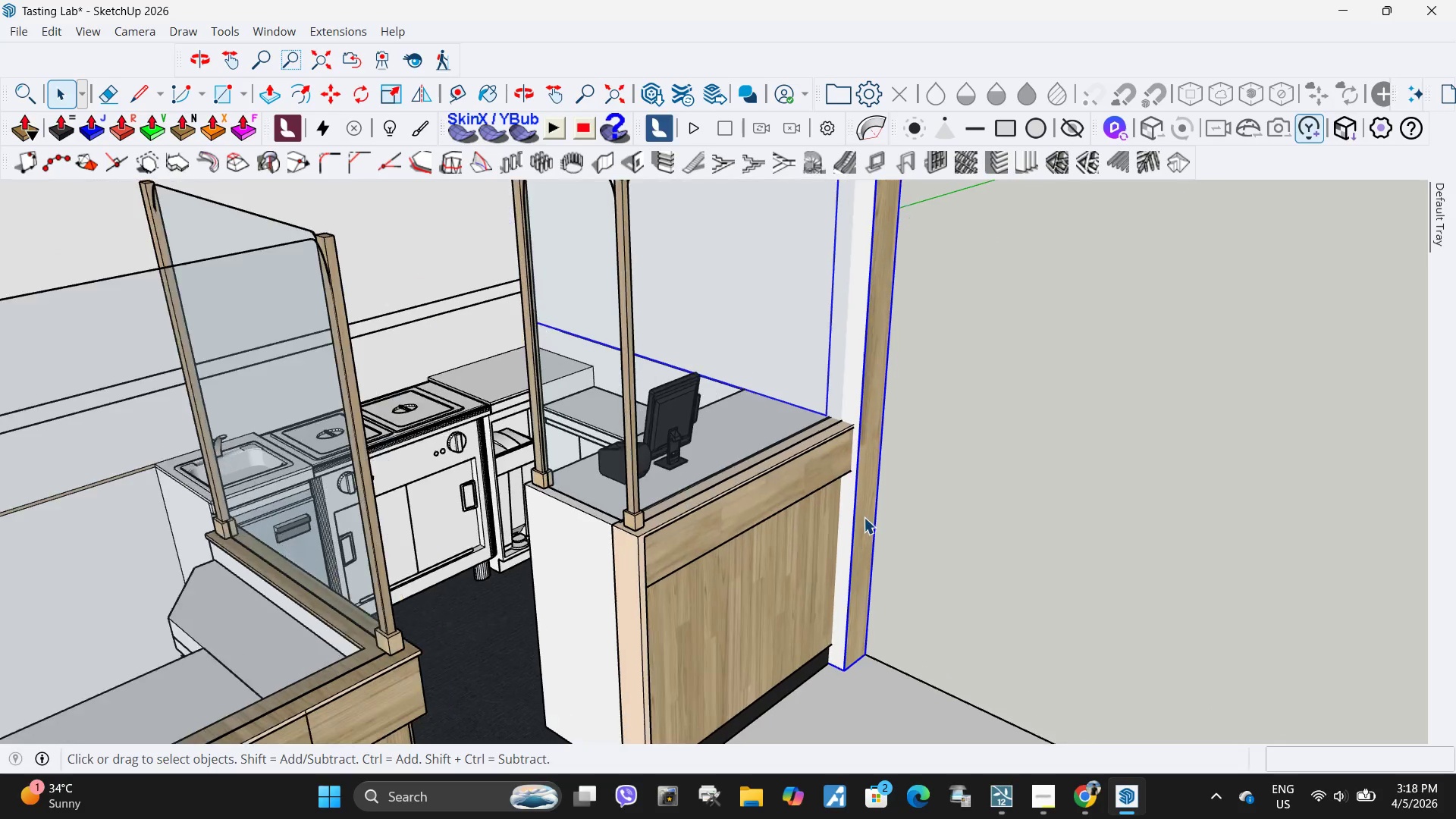 
scroll: coordinate [844, 449], scroll_direction: up, amount: 4.0
 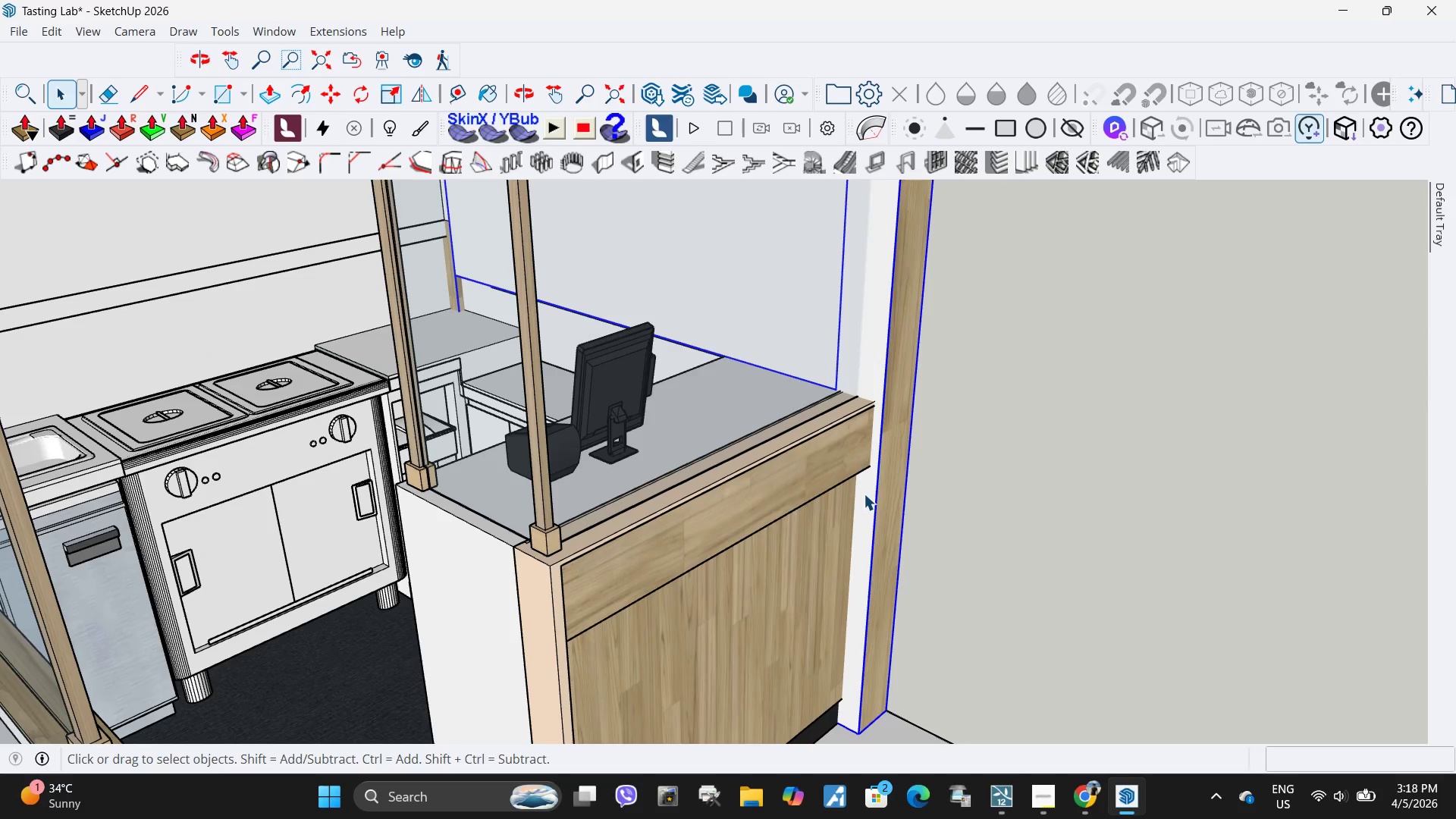 
double_click([864, 494])
 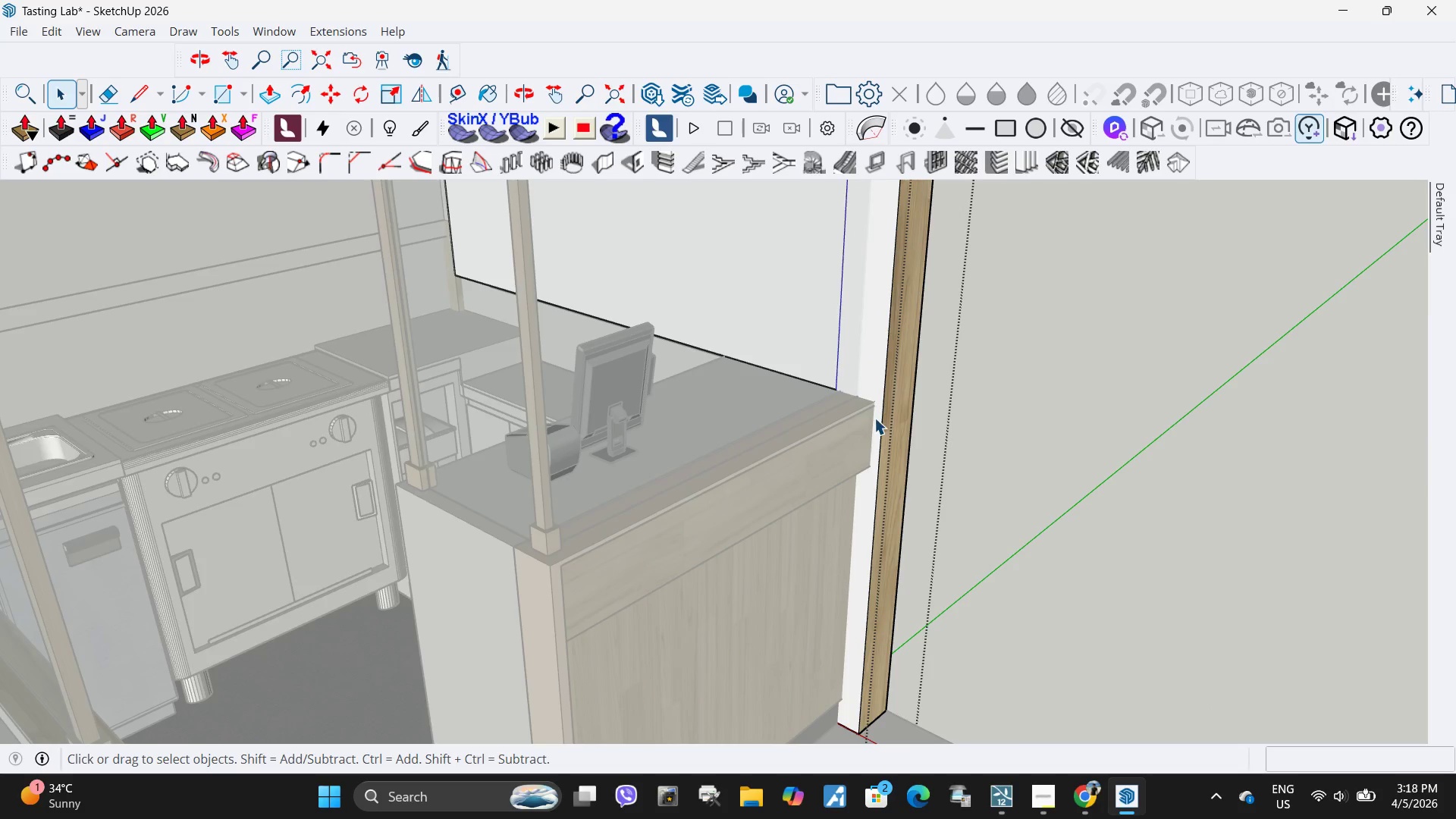 
scroll: coordinate [864, 397], scroll_direction: up, amount: 10.0
 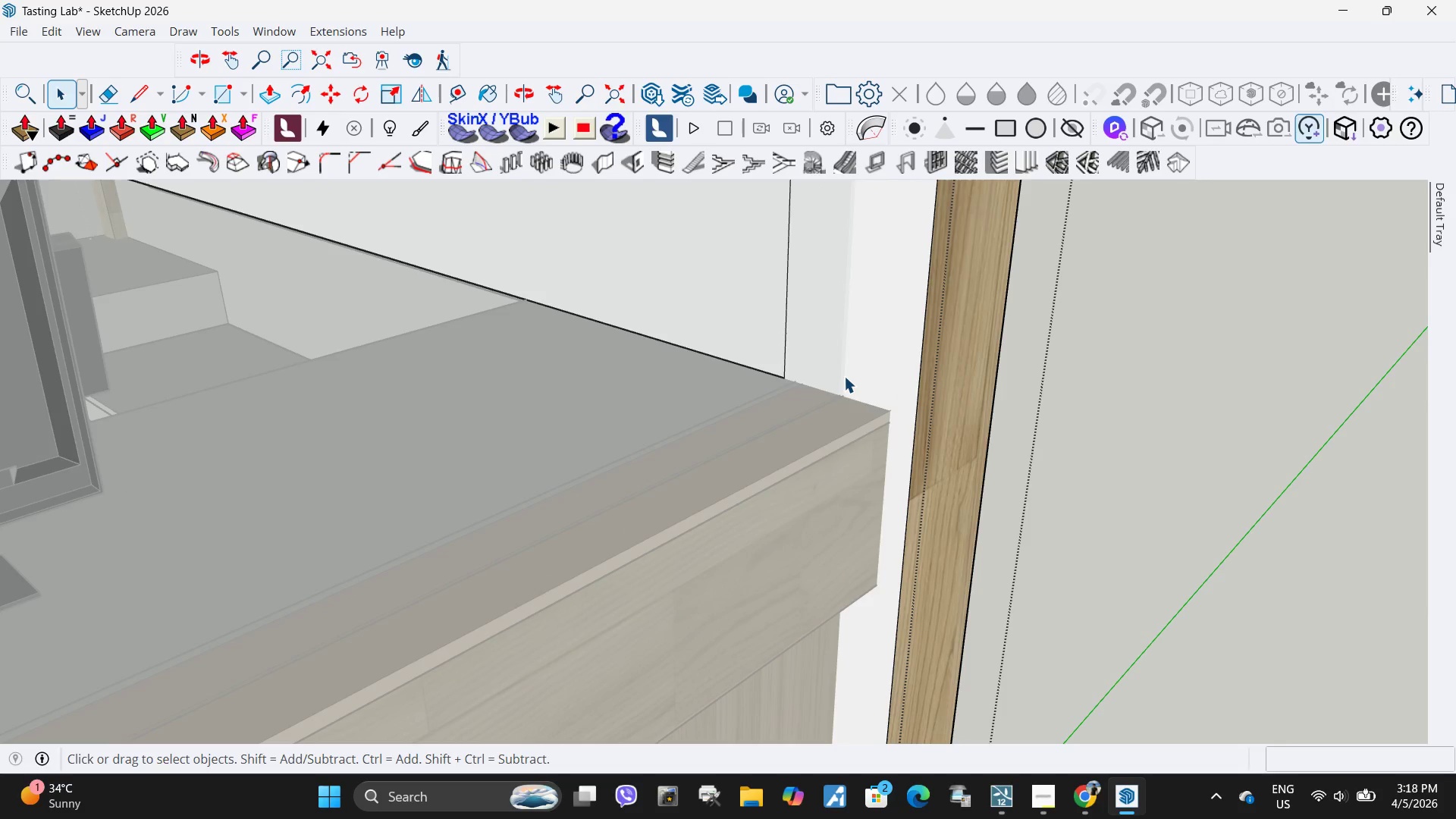 
key(R)
 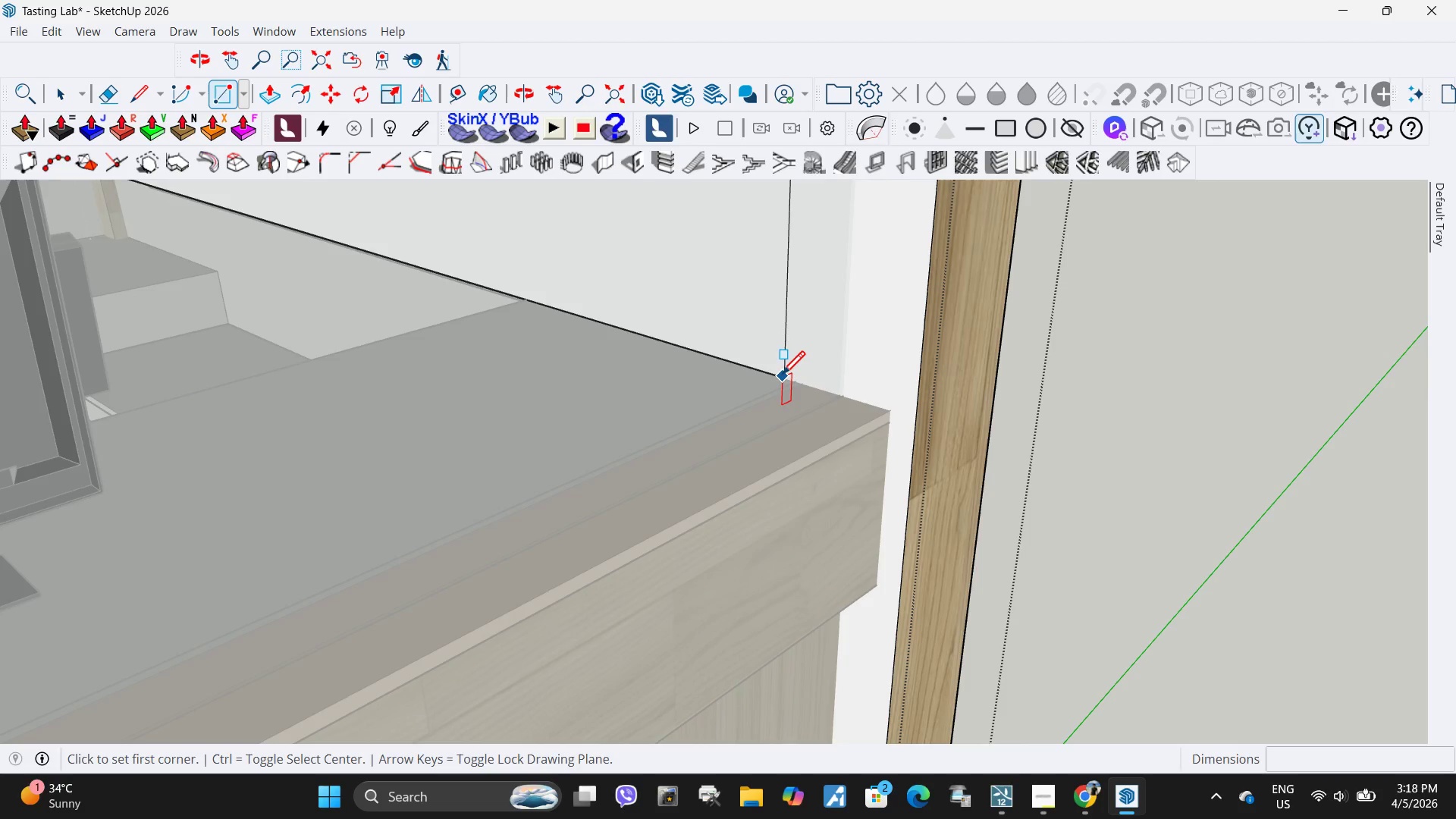 
scroll: coordinate [799, 369], scroll_direction: up, amount: 6.0
 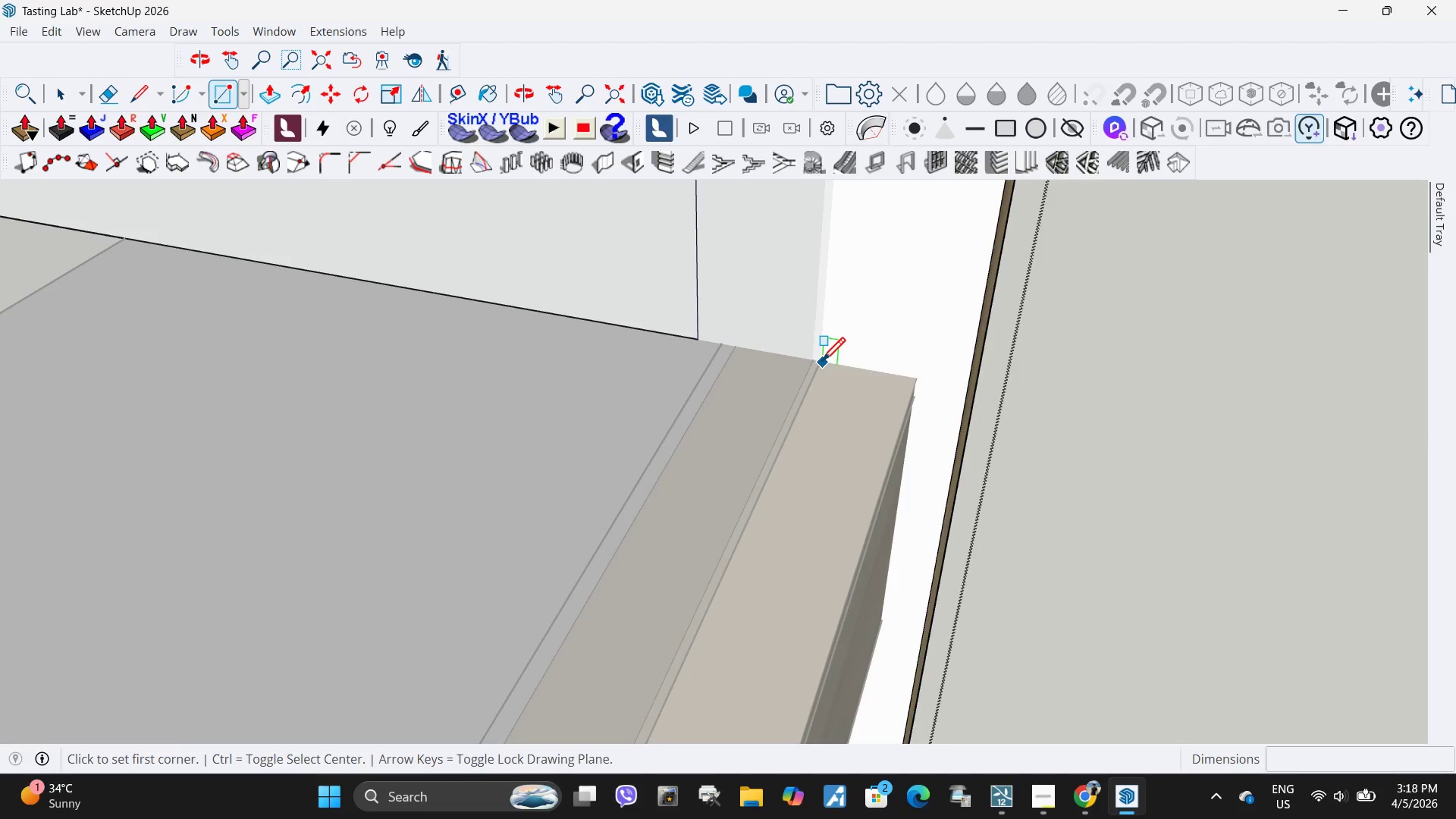 
scroll: coordinate [714, 375], scroll_direction: down, amount: 19.0
 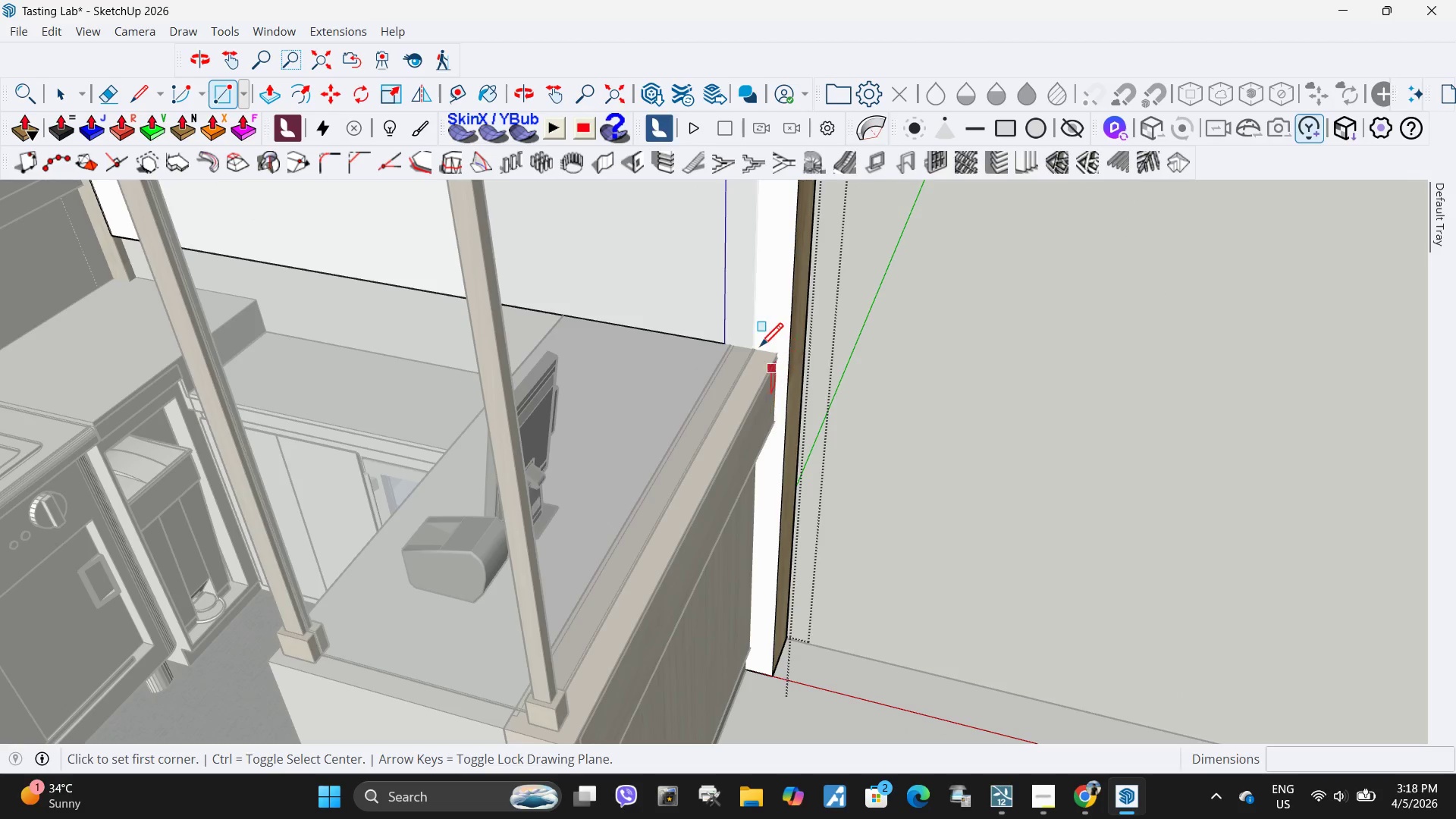 
scroll: coordinate [708, 344], scroll_direction: up, amount: 26.0
 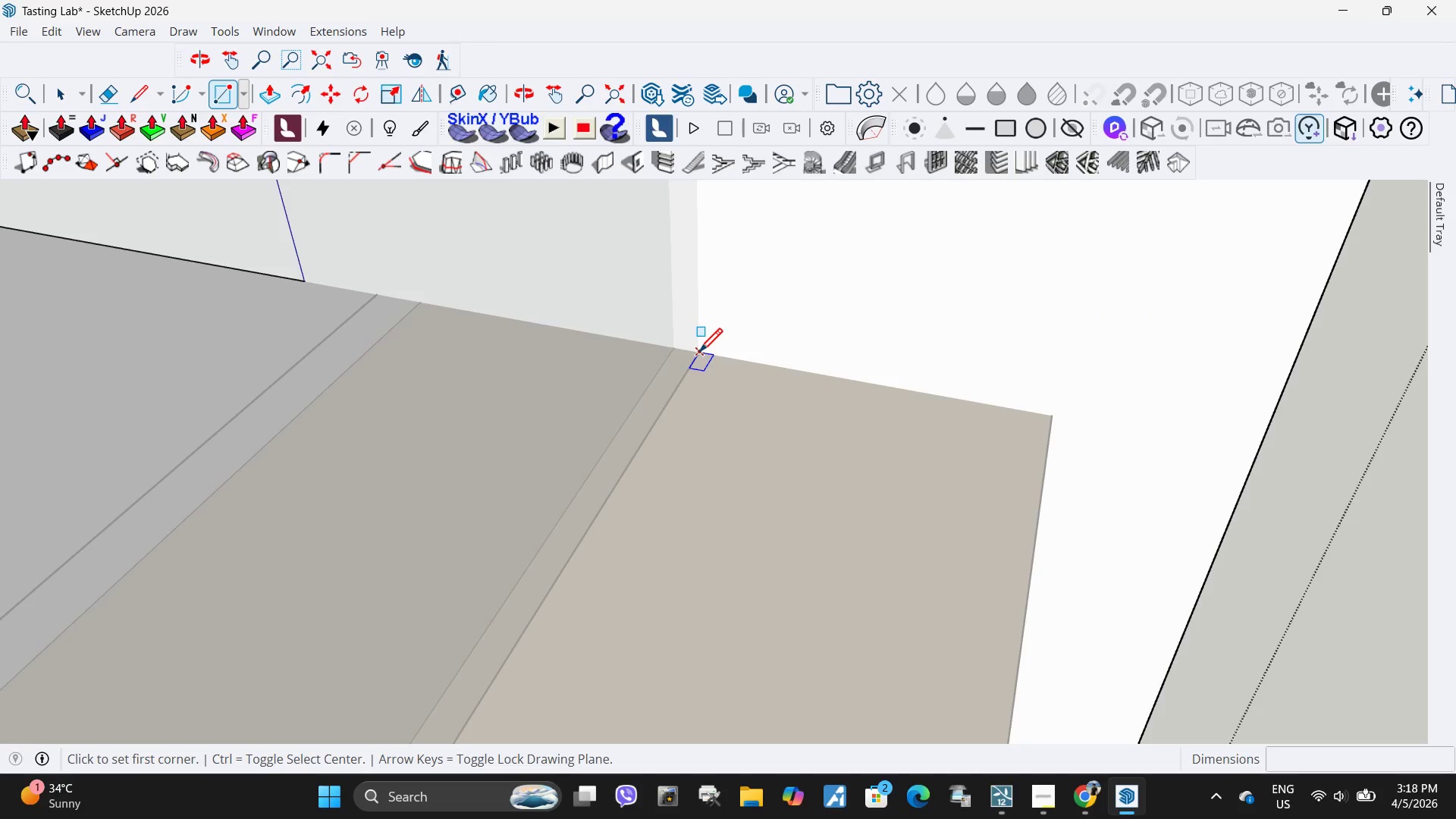 
left_click([699, 354])
 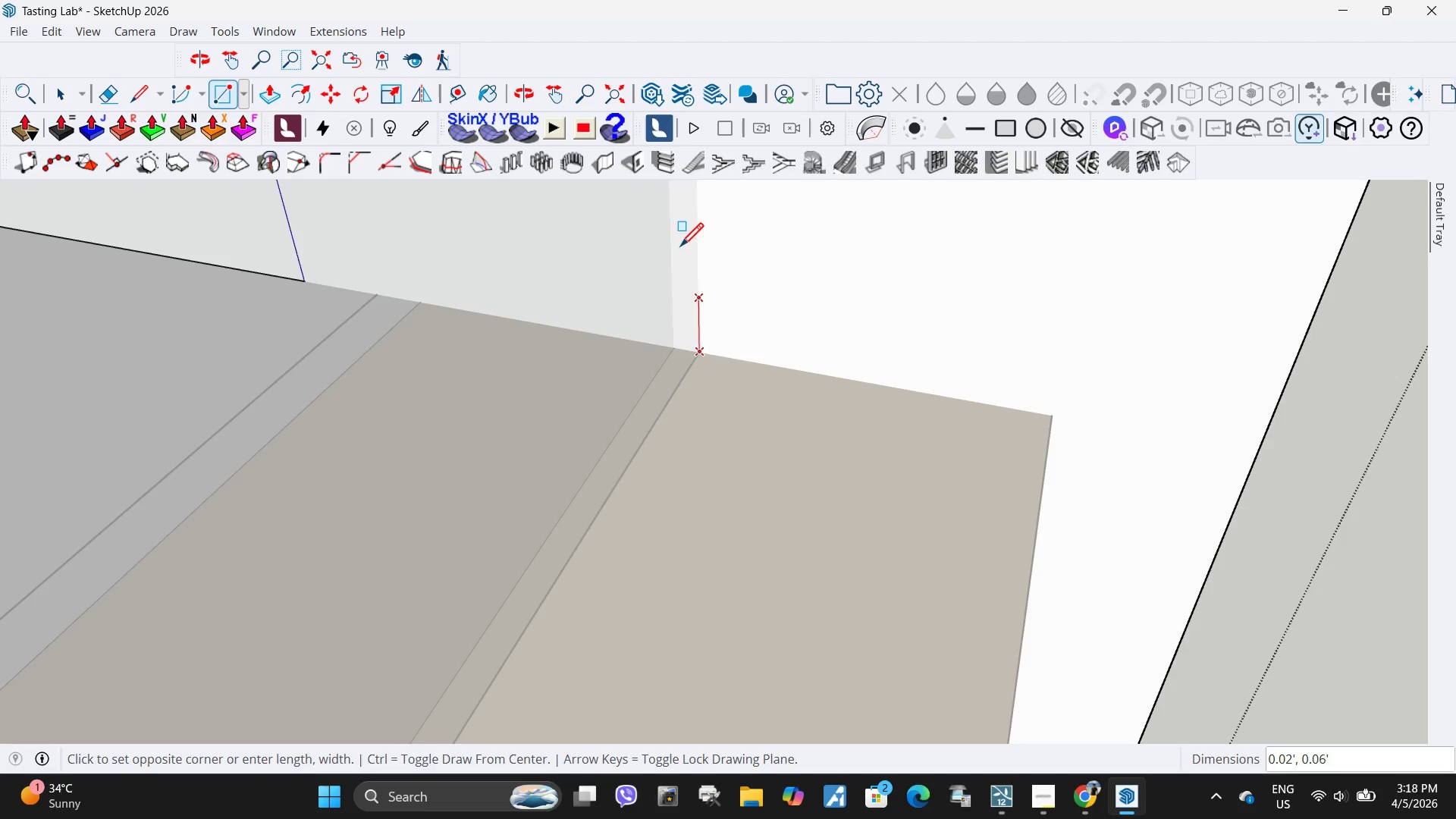 
scroll: coordinate [766, 454], scroll_direction: down, amount: 32.0
 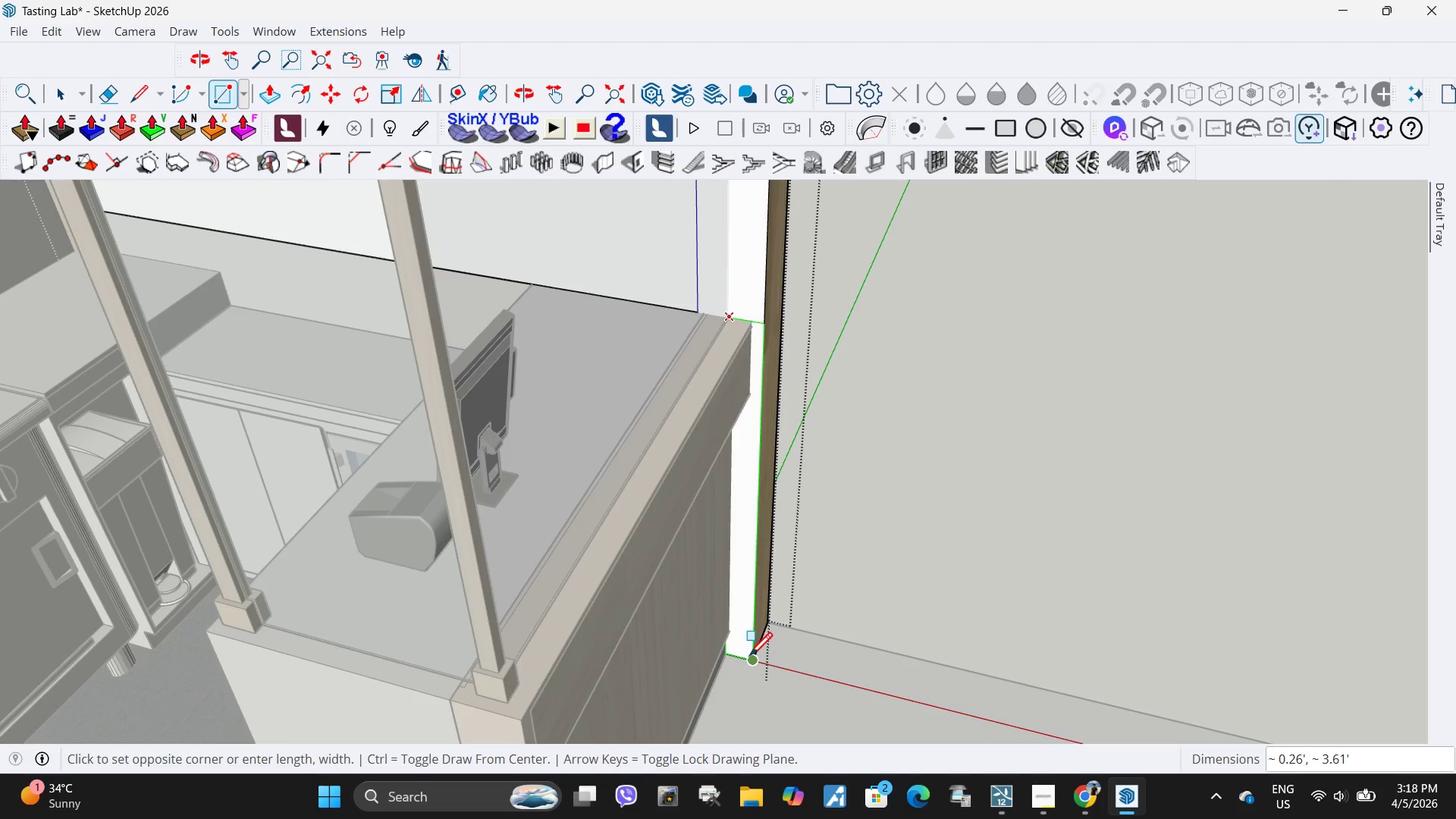 
left_click([751, 657])
 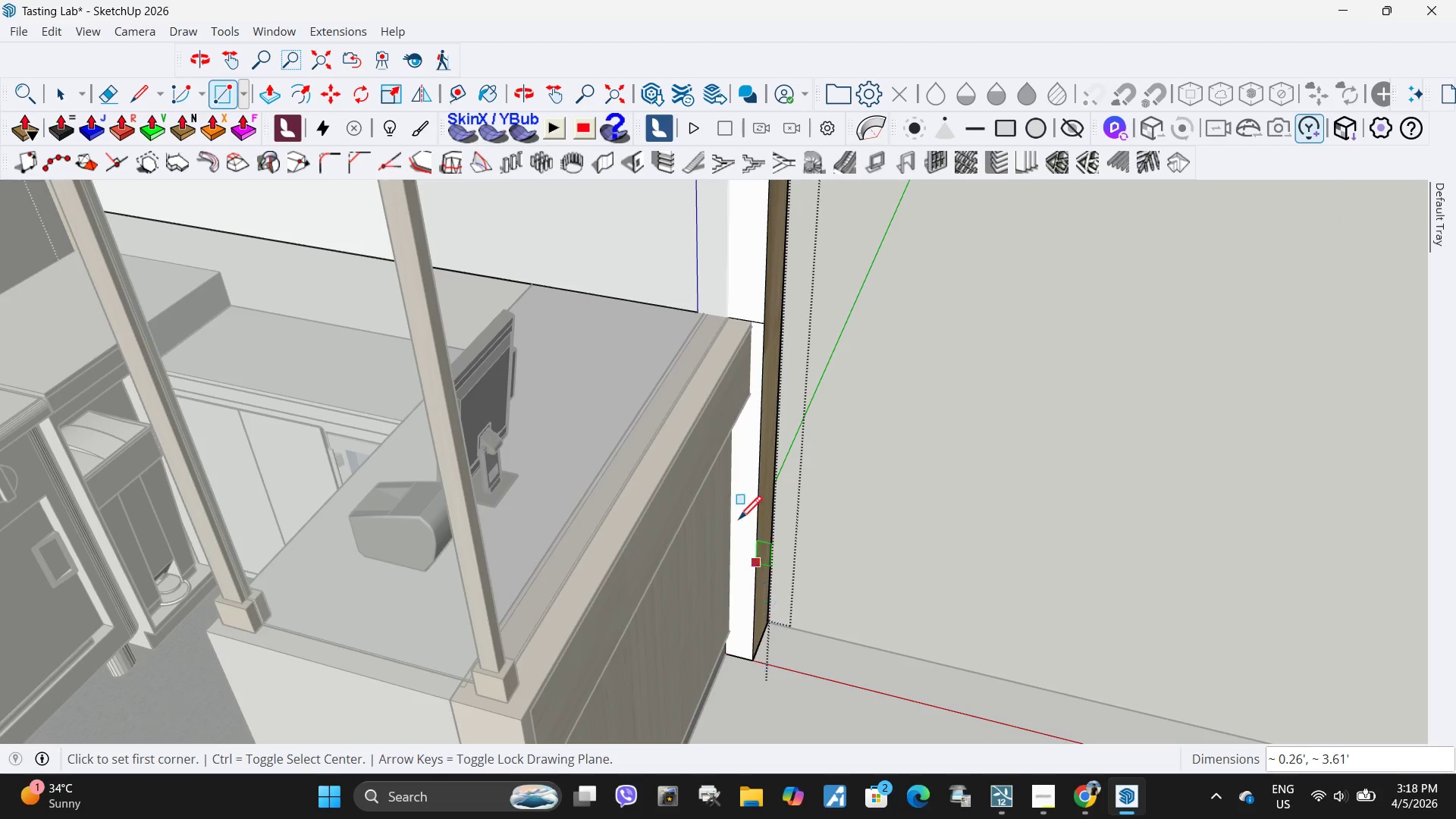 
key(Space)
 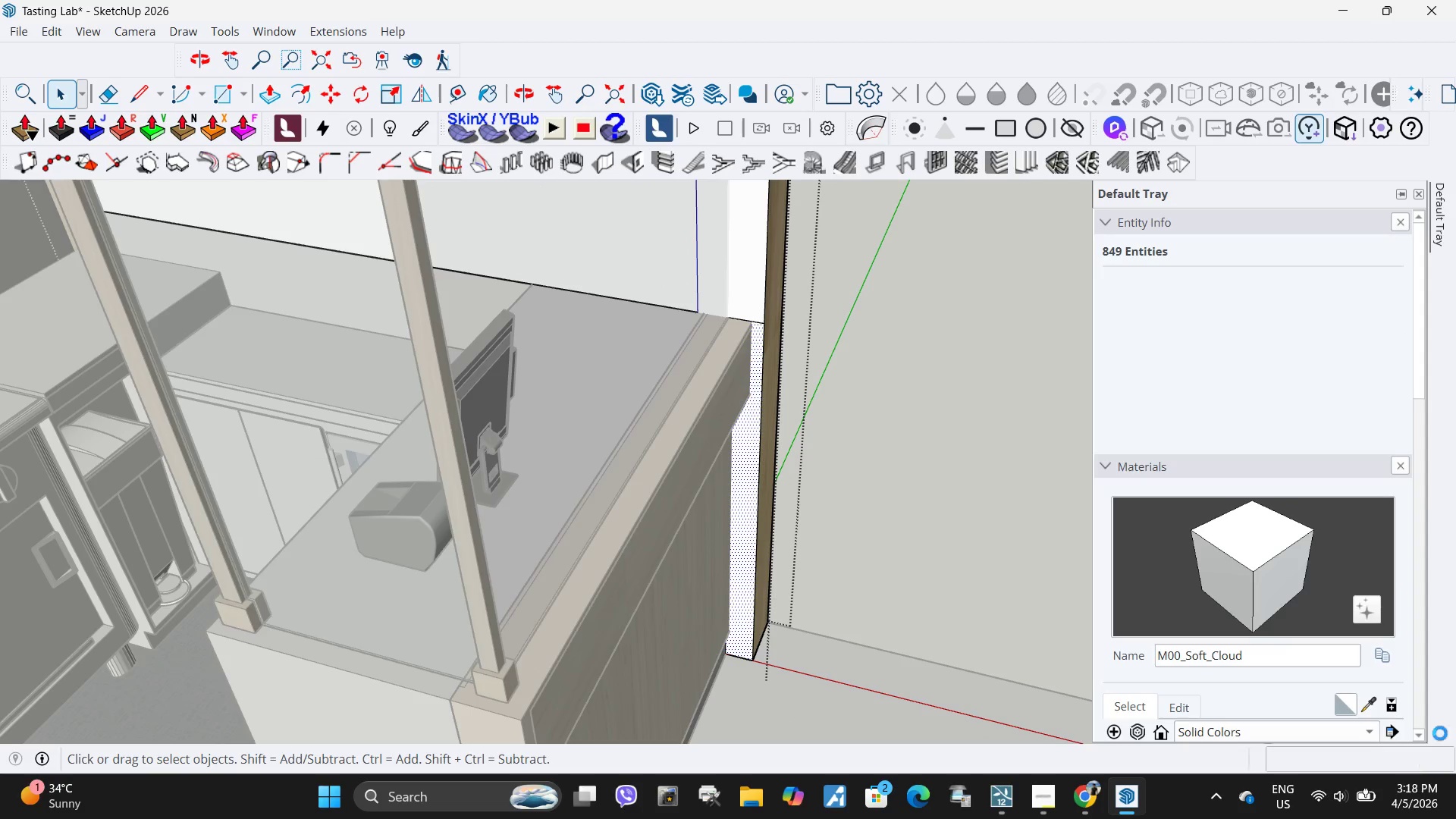 
left_click([1369, 711])
 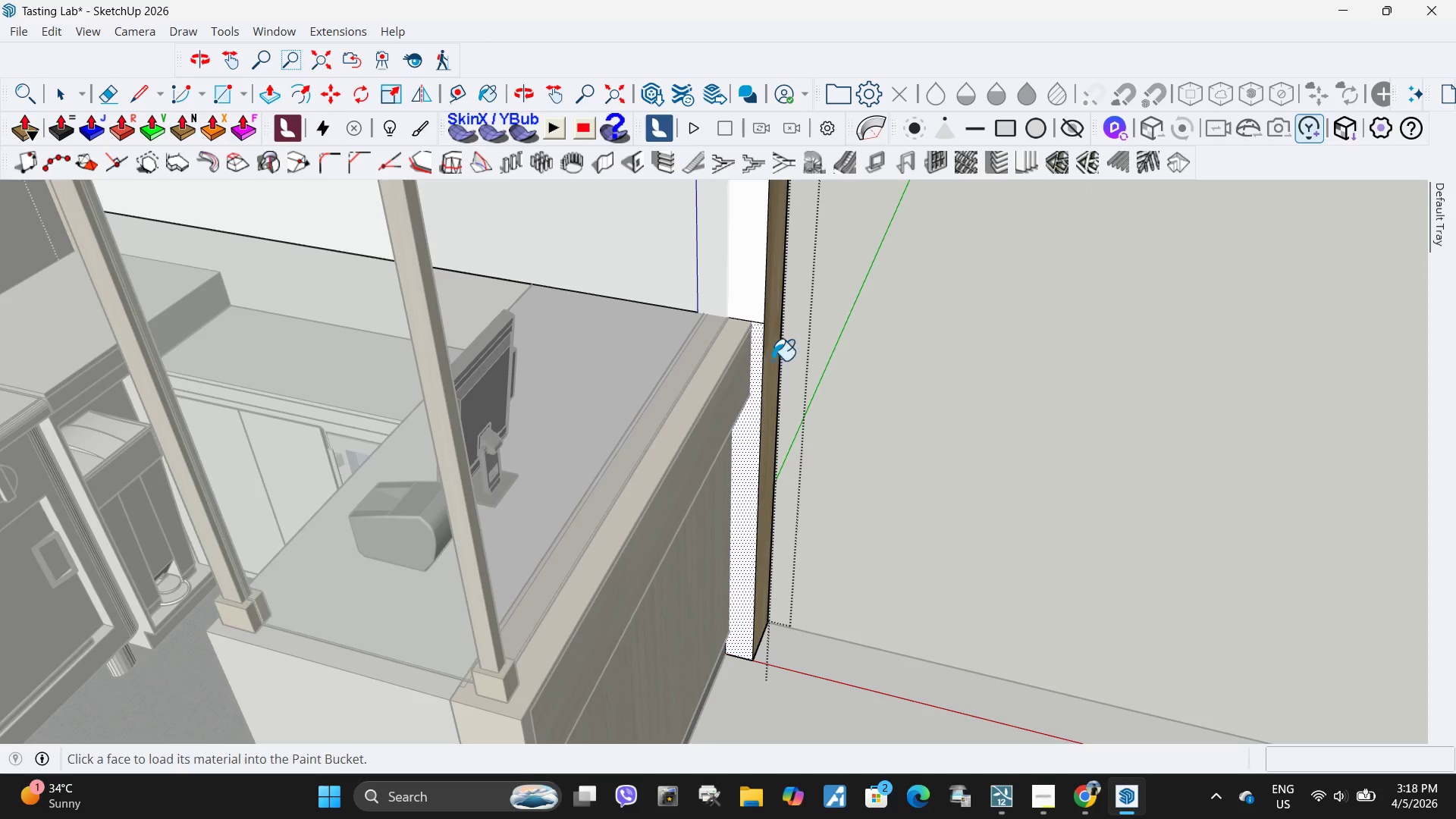 
double_click([744, 425])
 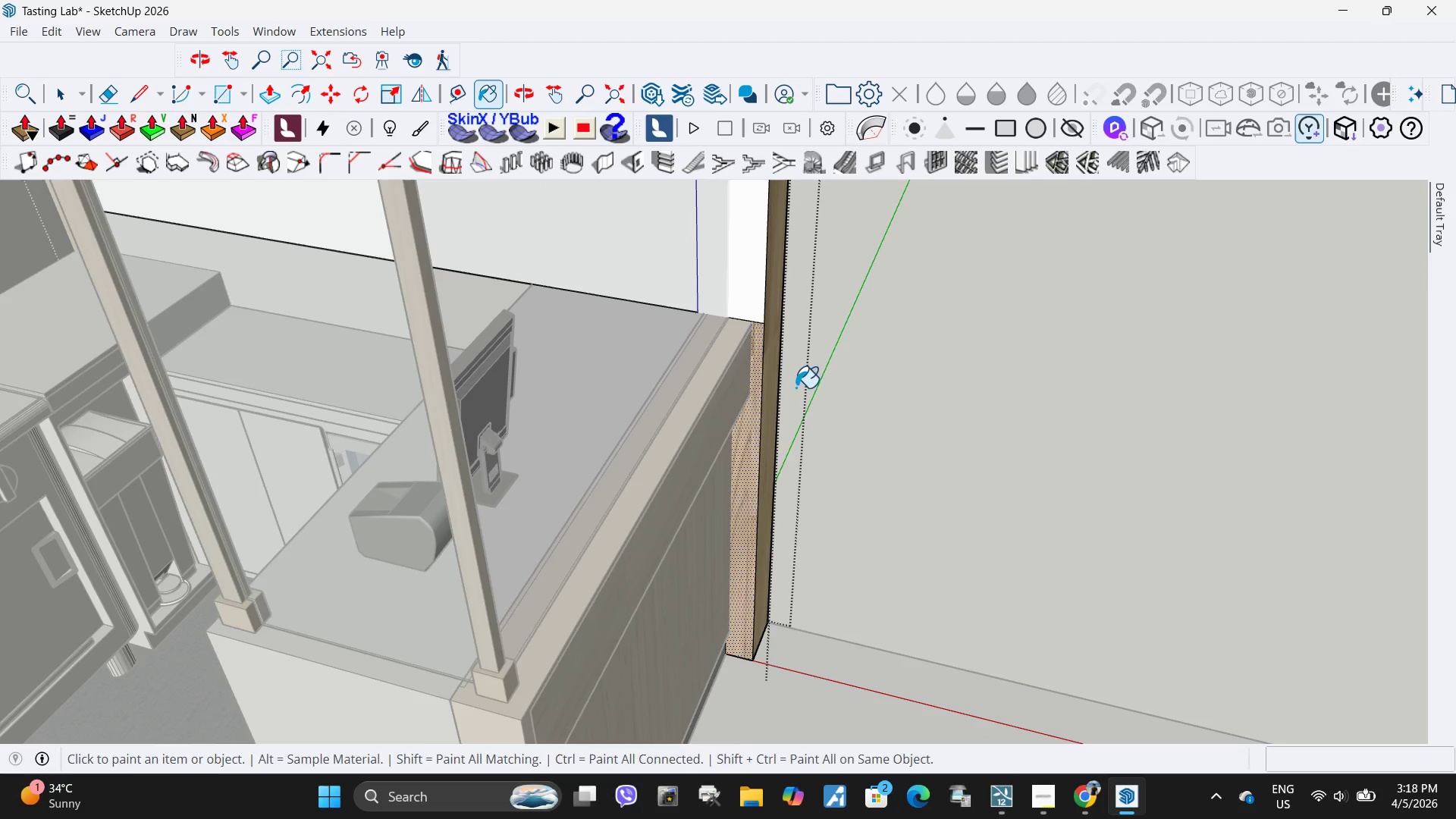 
key(Space)
 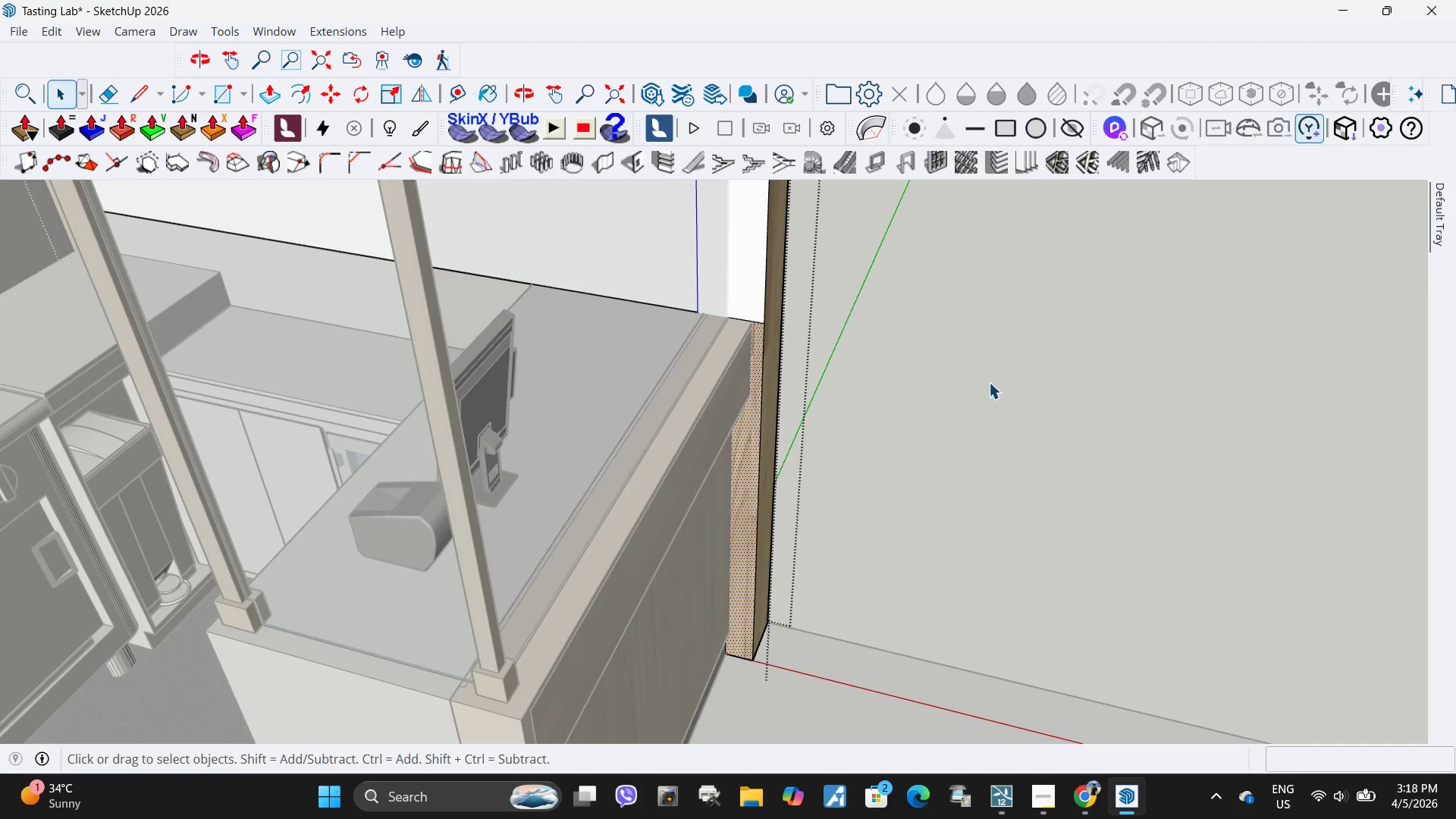 
key(Escape)
 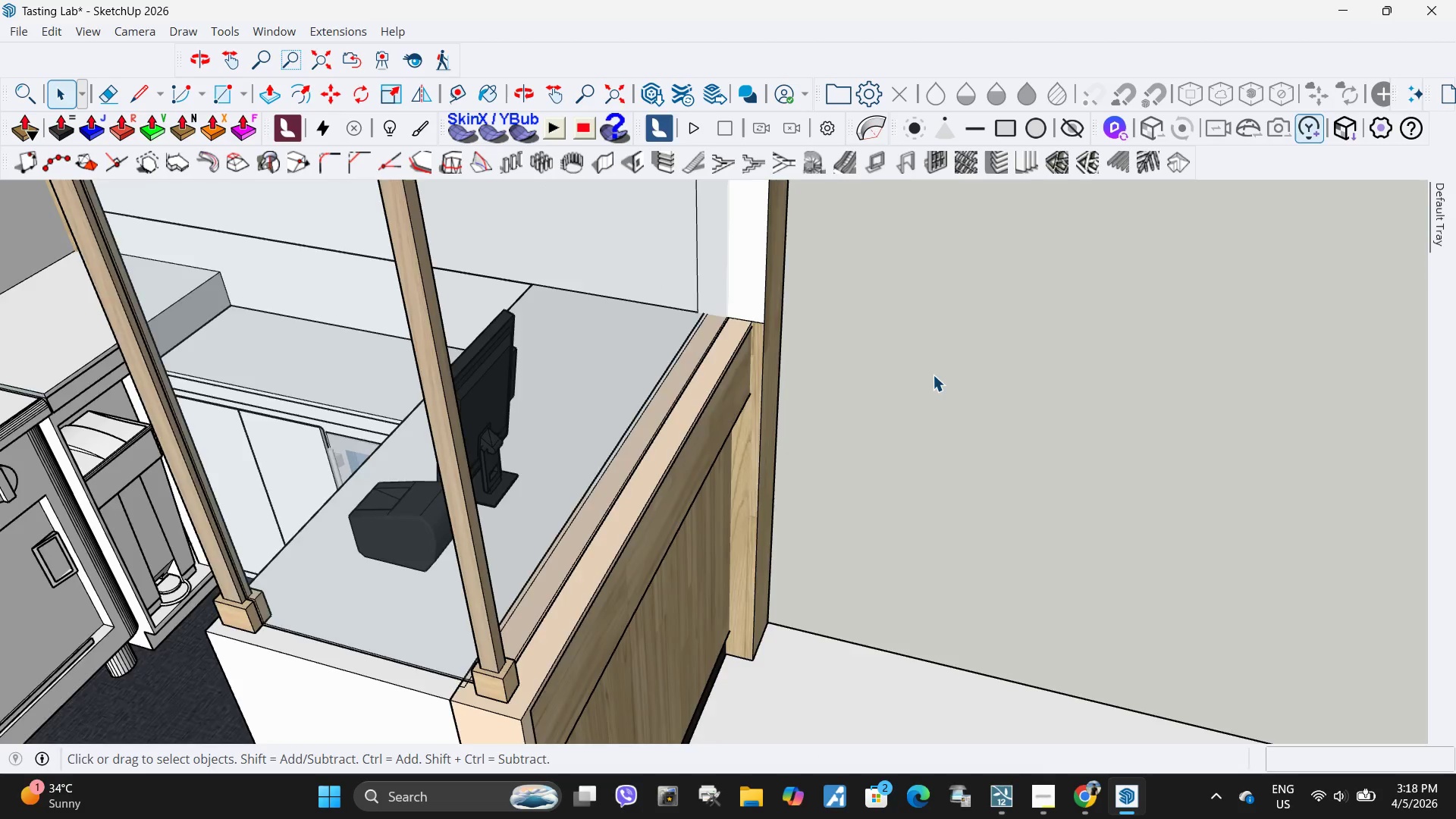 
key(Escape)
 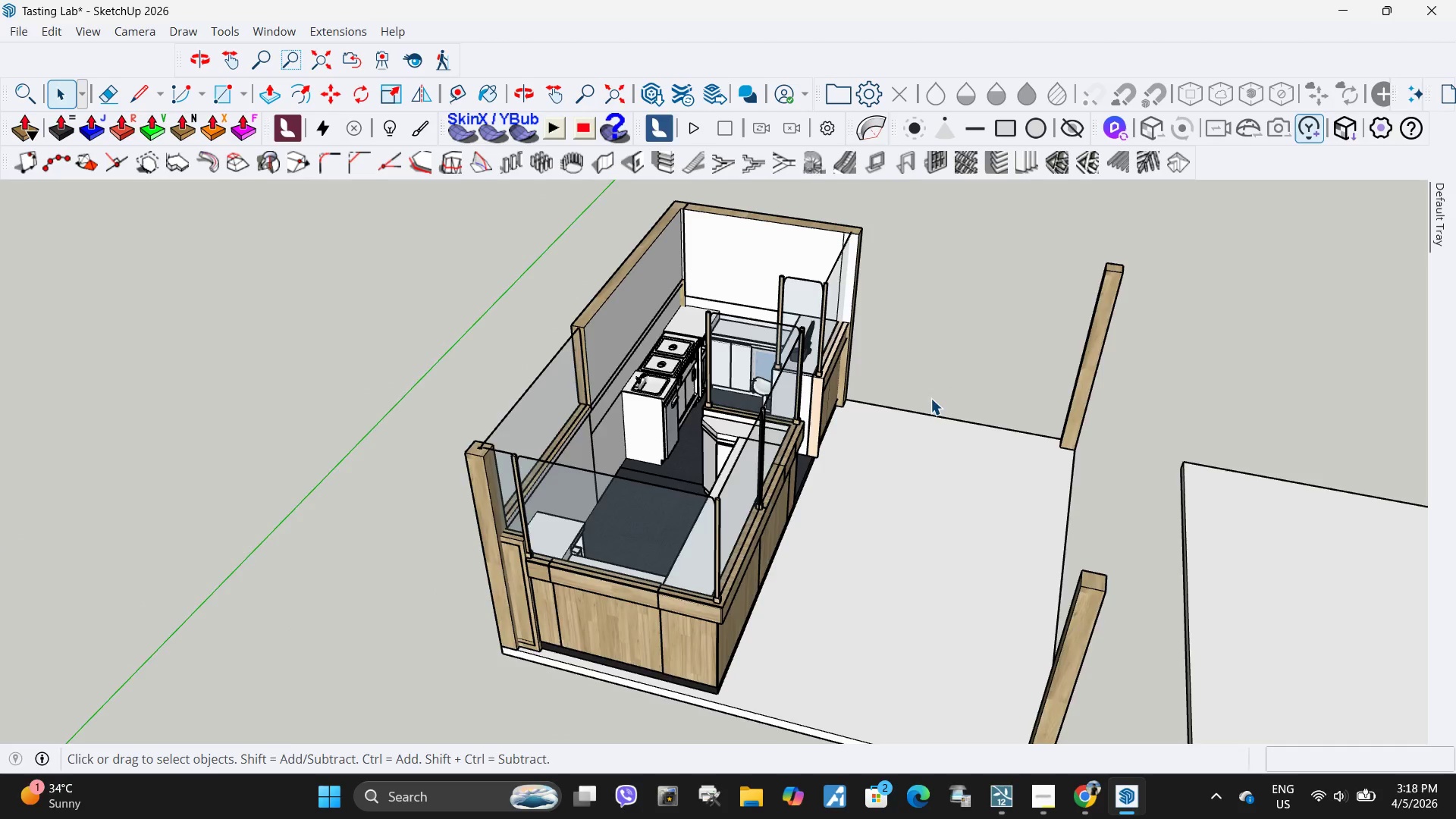 
scroll: coordinate [849, 306], scroll_direction: down, amount: 21.0
 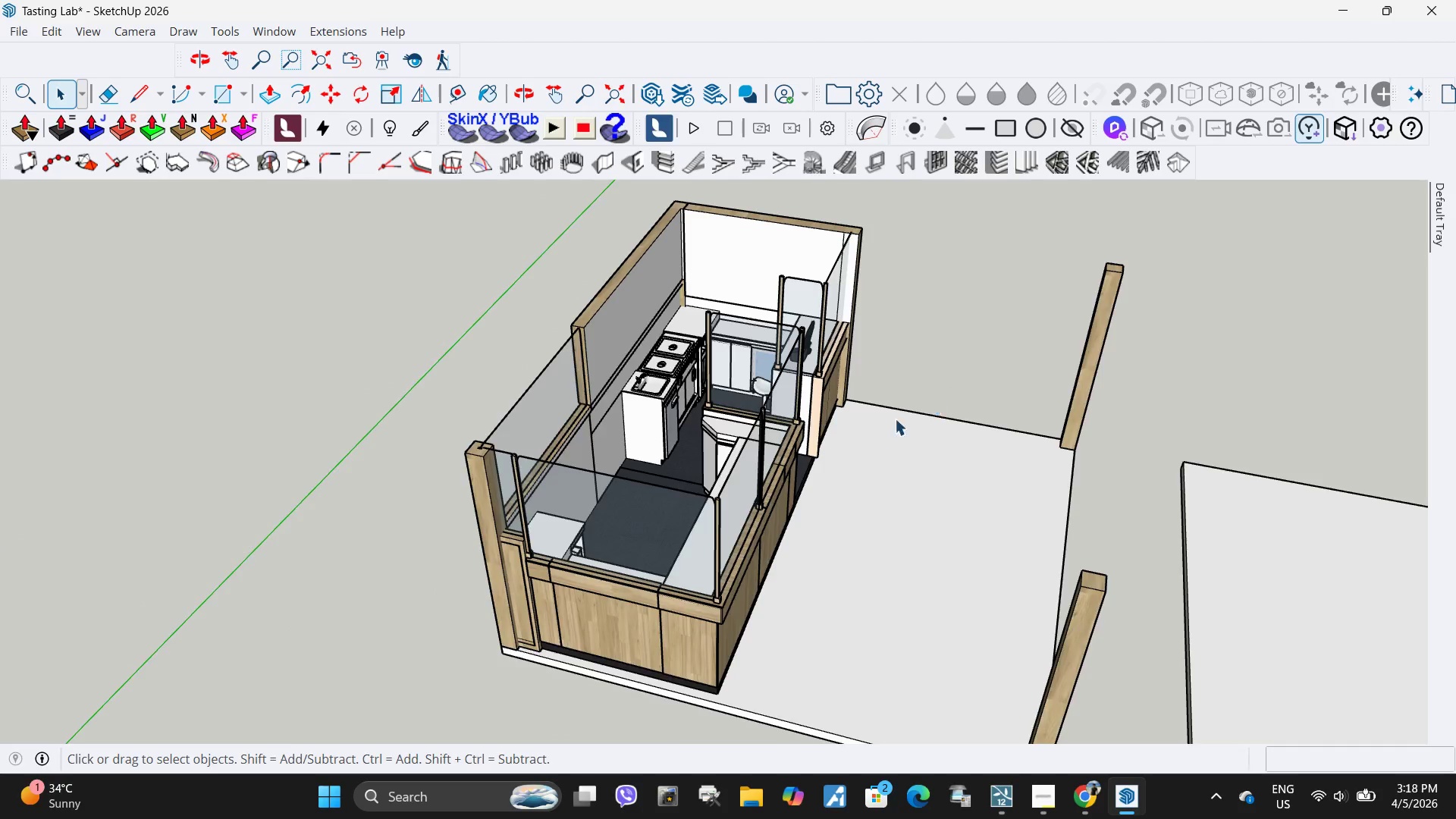 
double_click([770, 365])
 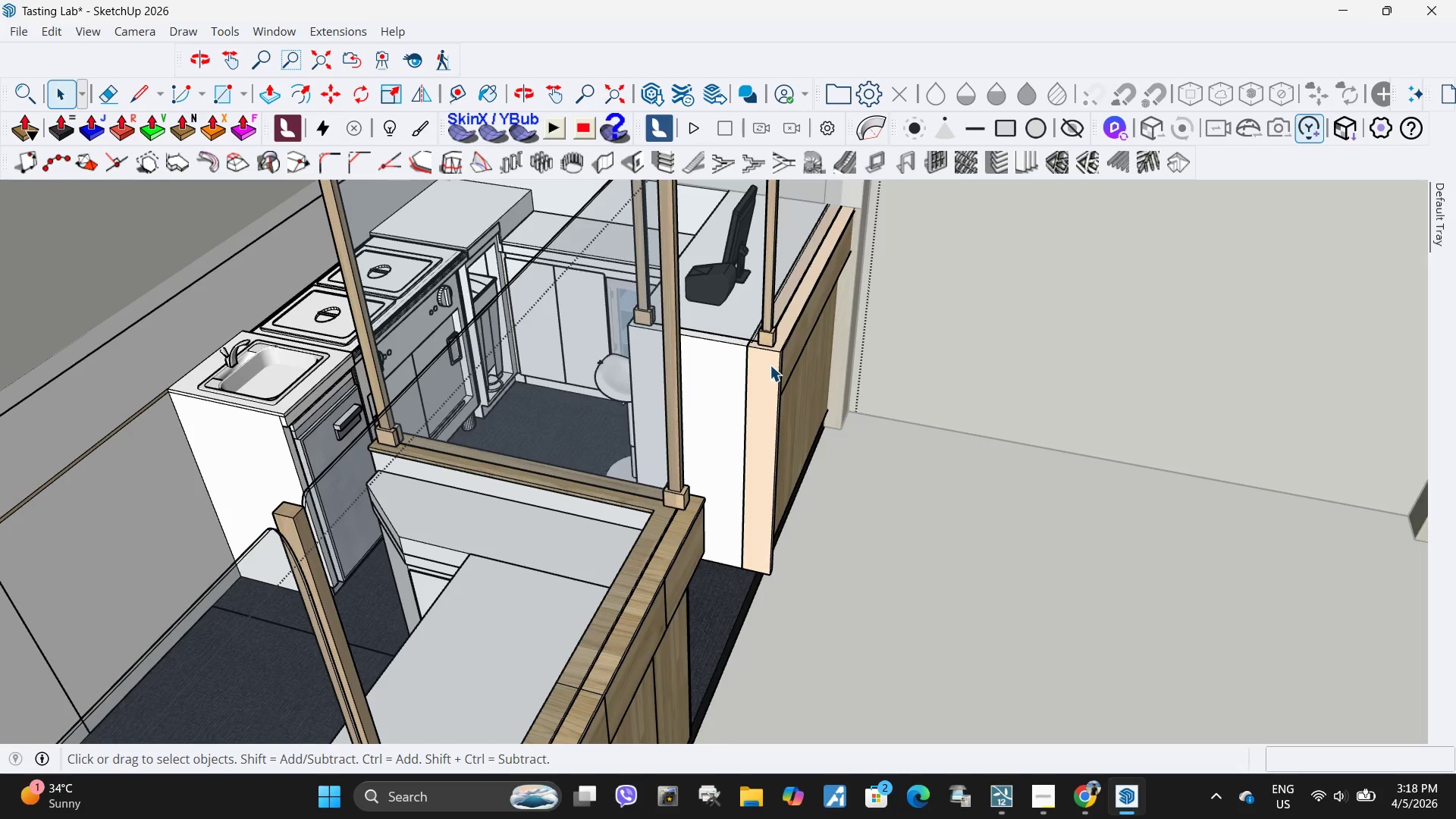 
scroll: coordinate [777, 348], scroll_direction: up, amount: 10.0
 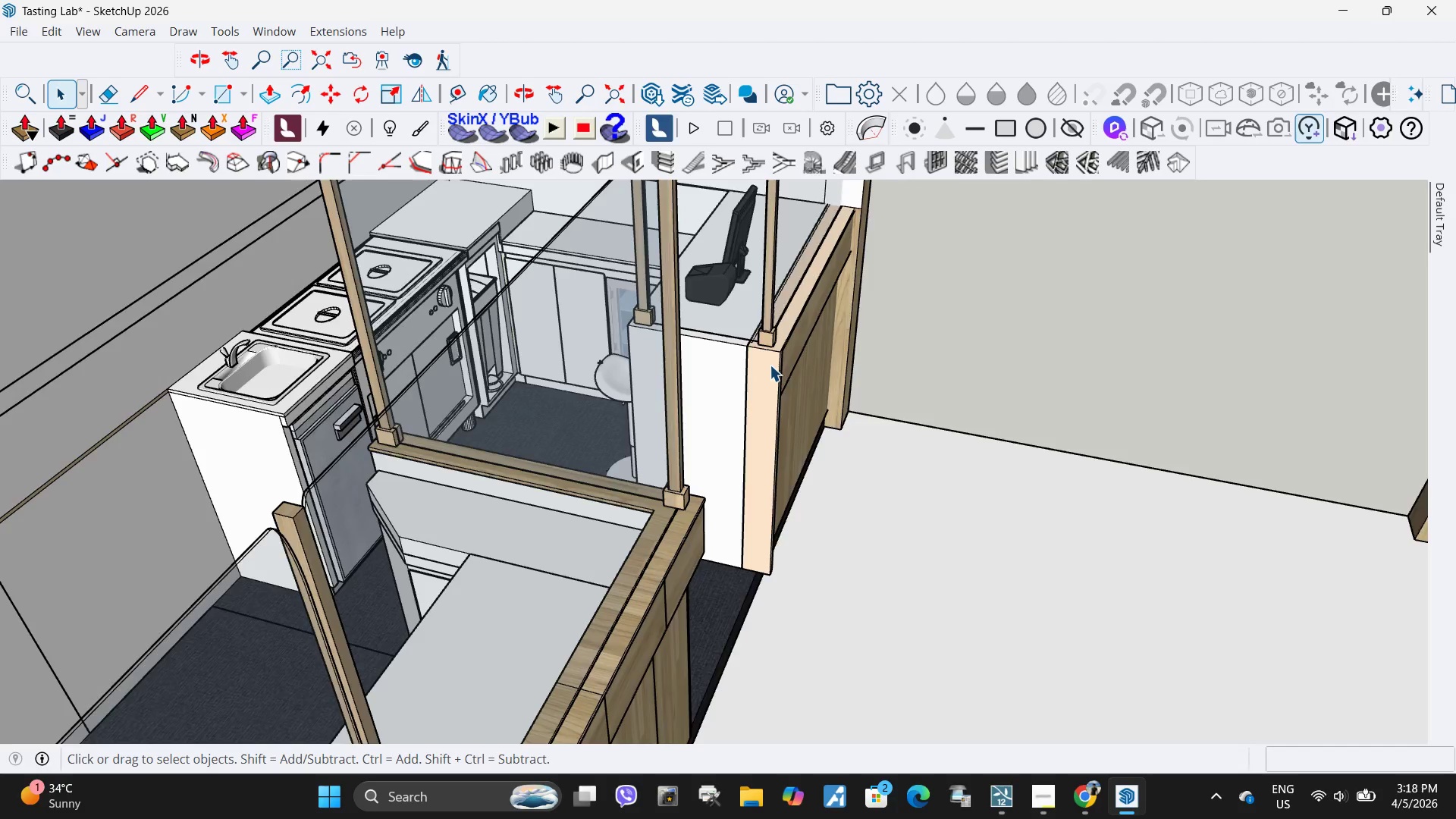 
triple_click([770, 365])
 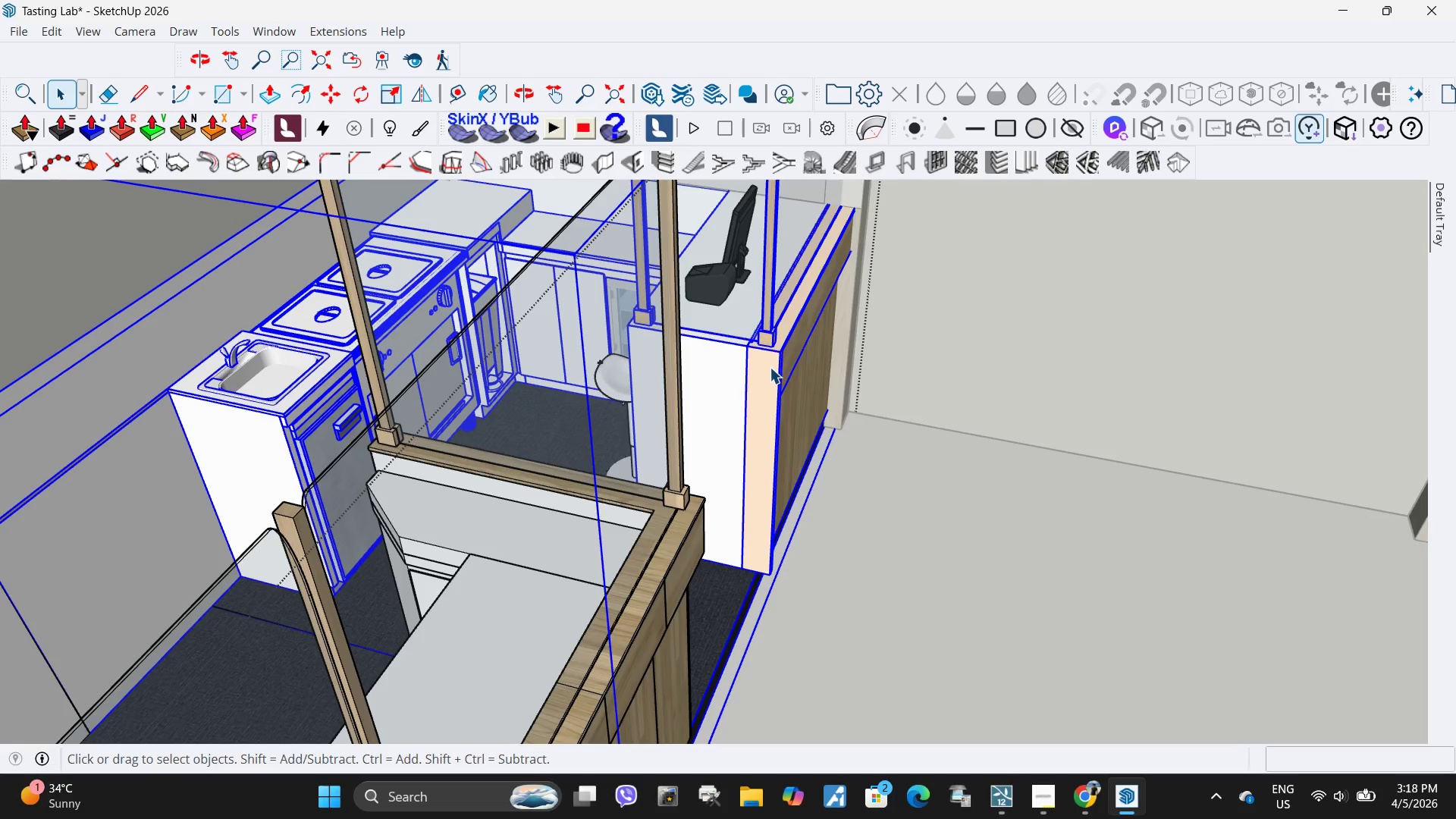 
triple_click([770, 369])
 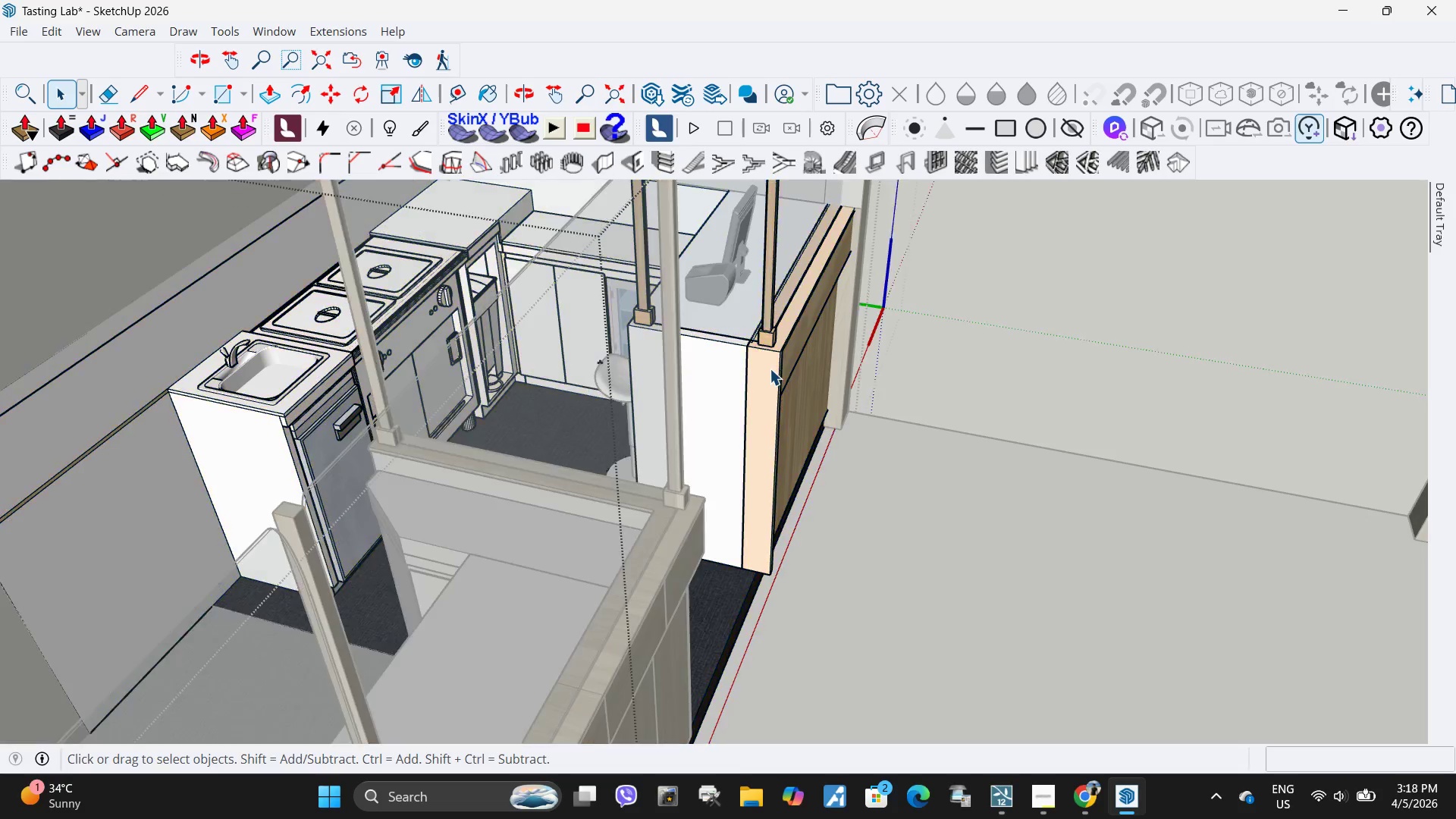 
triple_click([770, 369])
 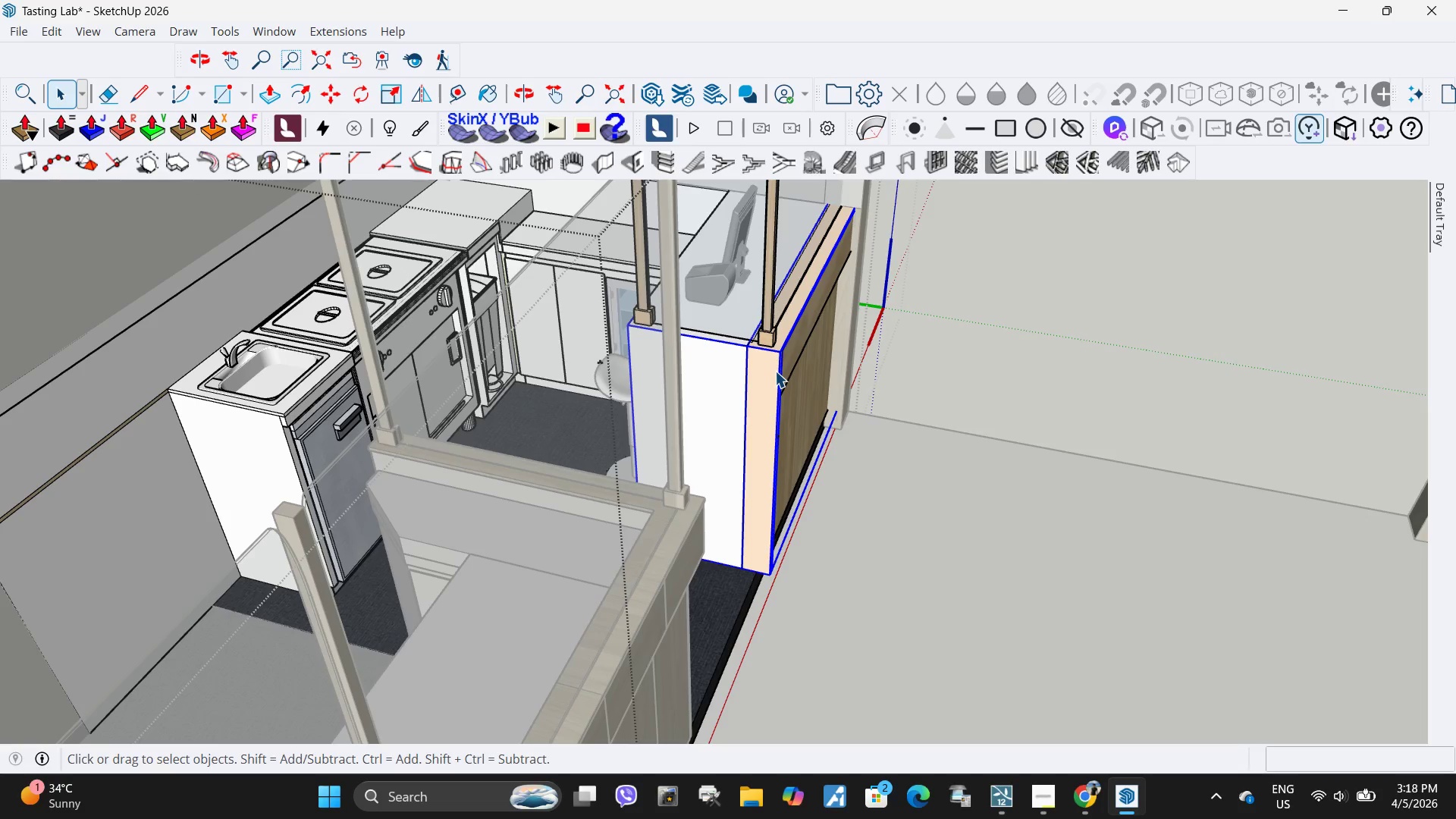 
triple_click([775, 371])
 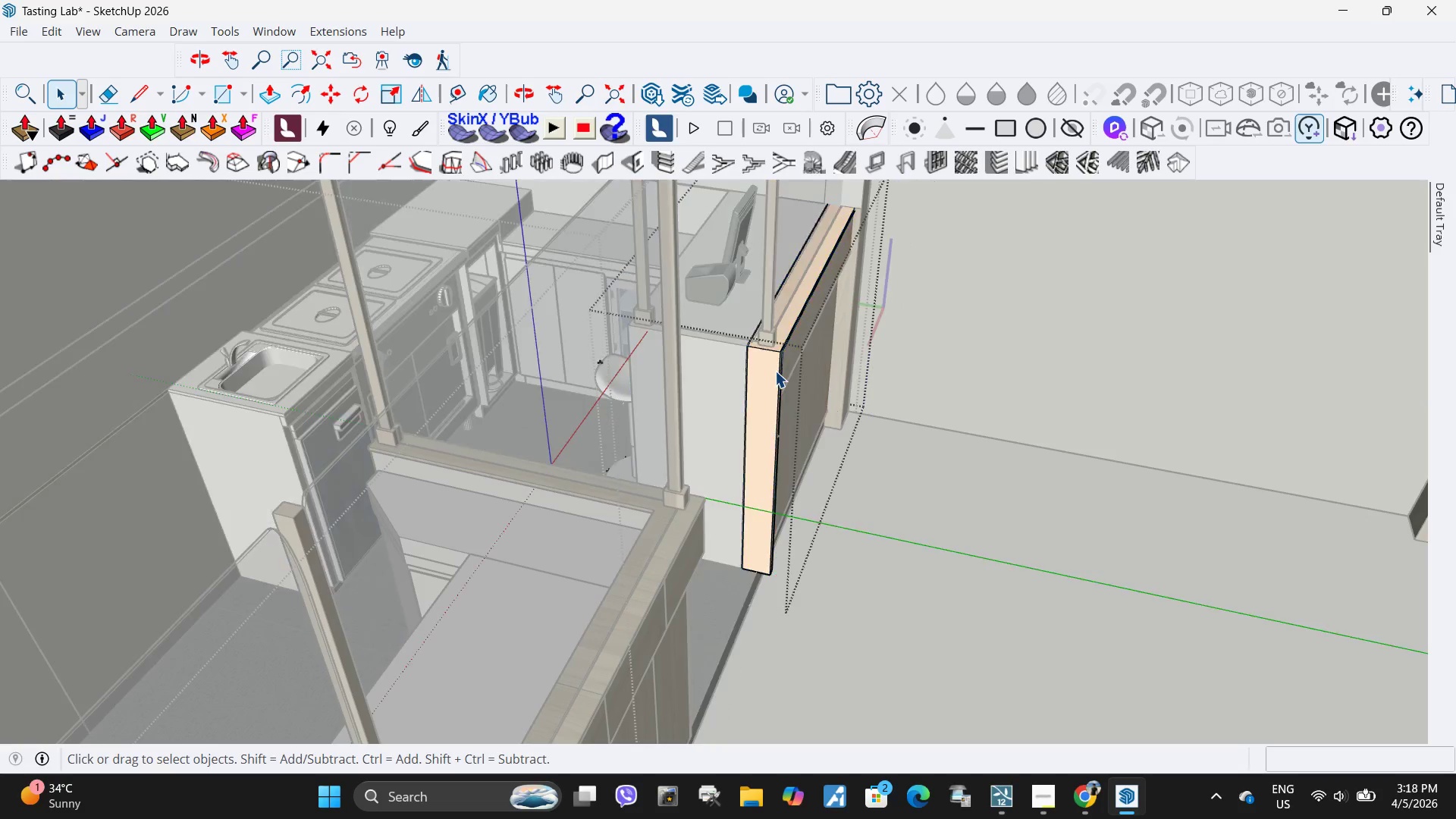 
triple_click([775, 371])
 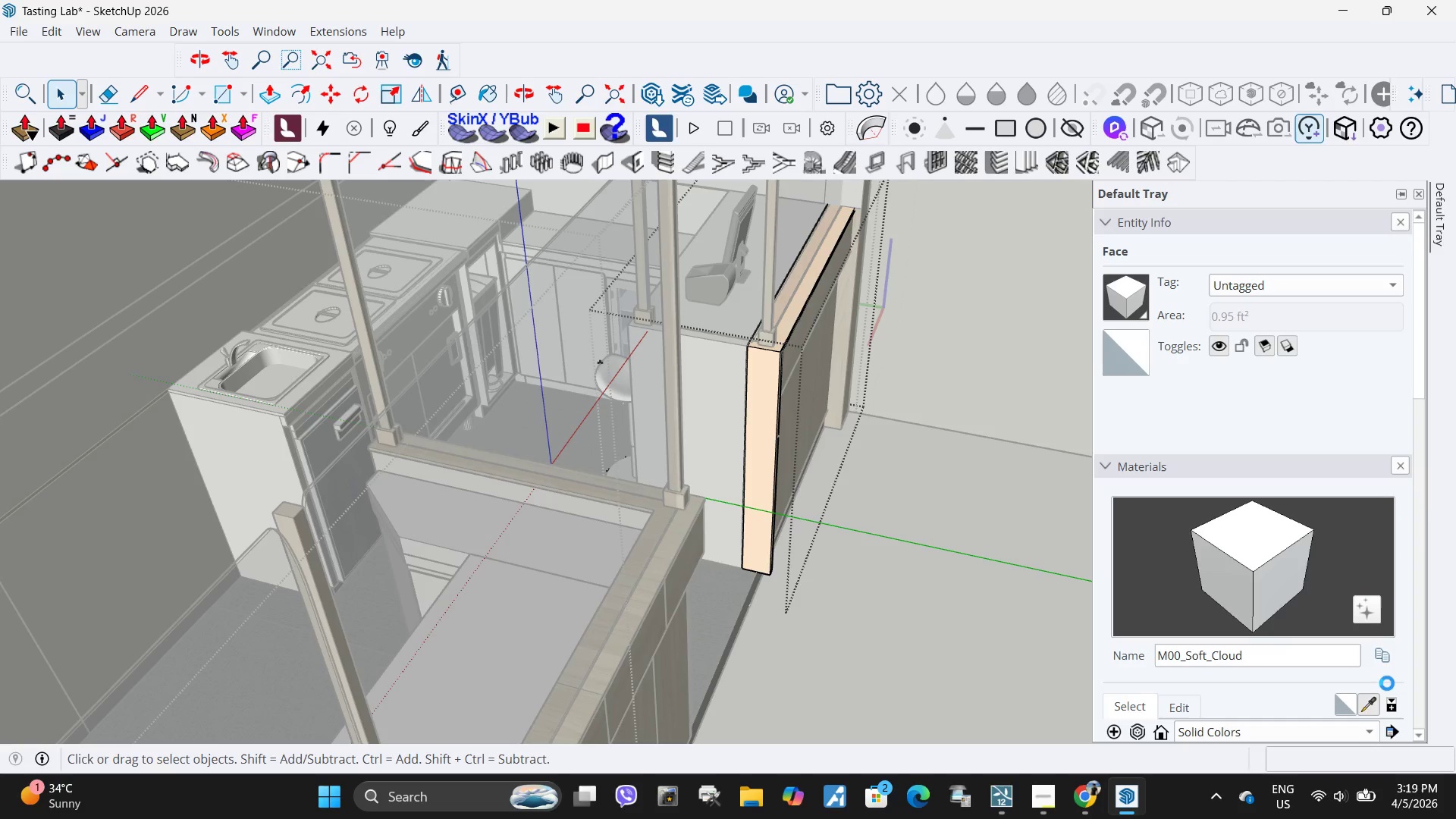 
left_click([1376, 704])
 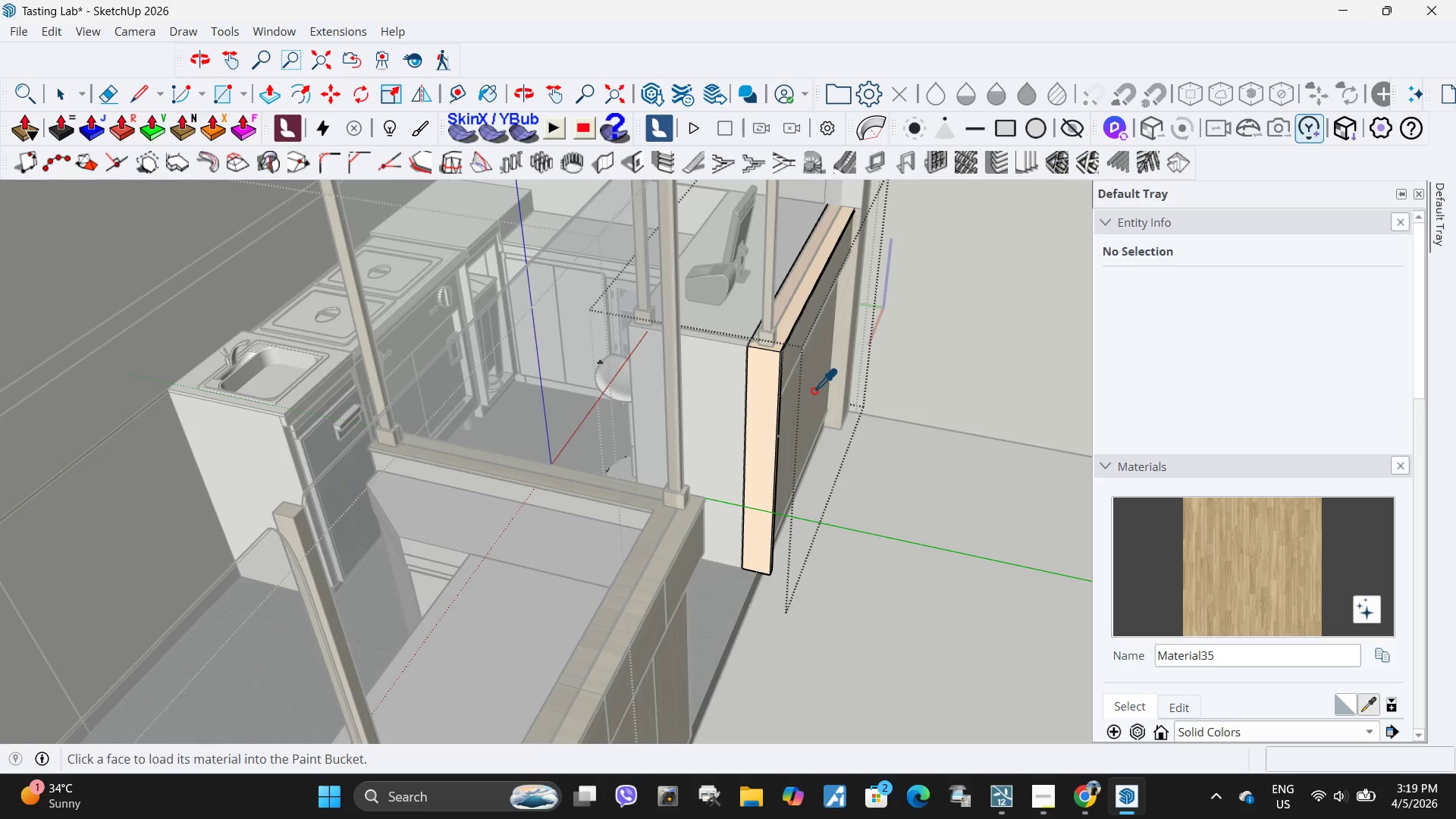 
left_click([813, 391])
 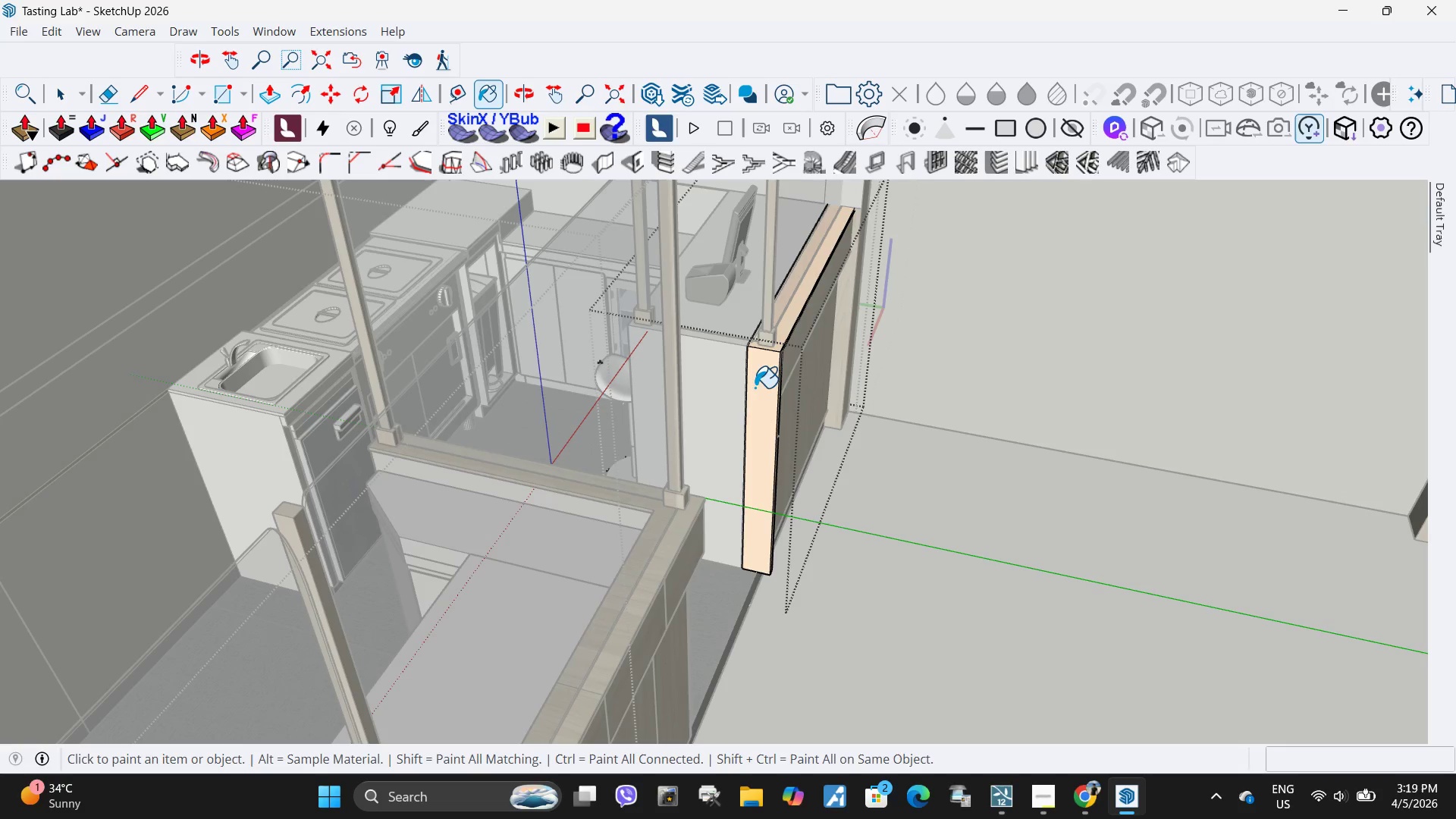 
left_click_drag(start_coordinate=[755, 388], to_coordinate=[758, 387])
 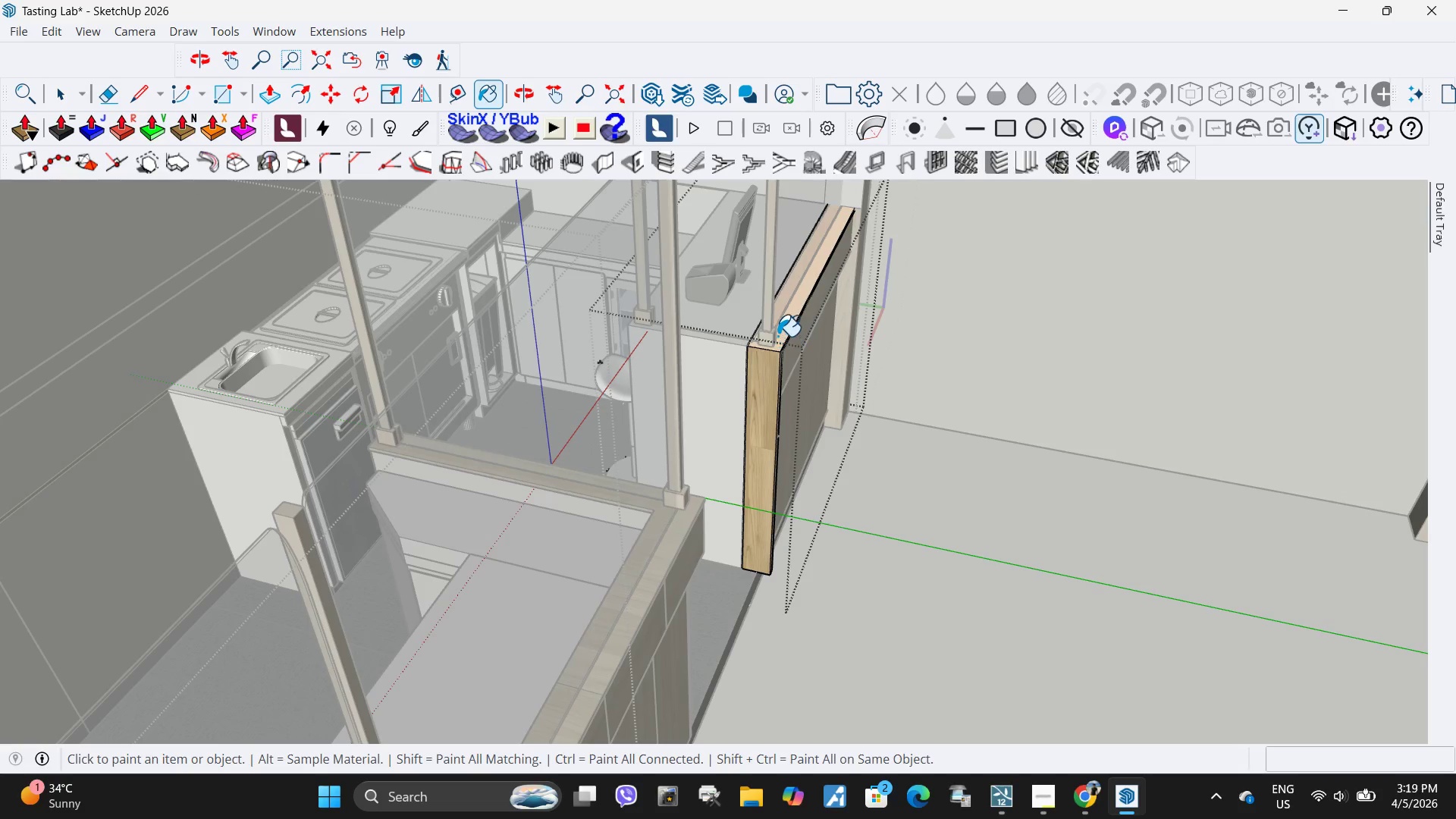 
left_click([776, 332])
 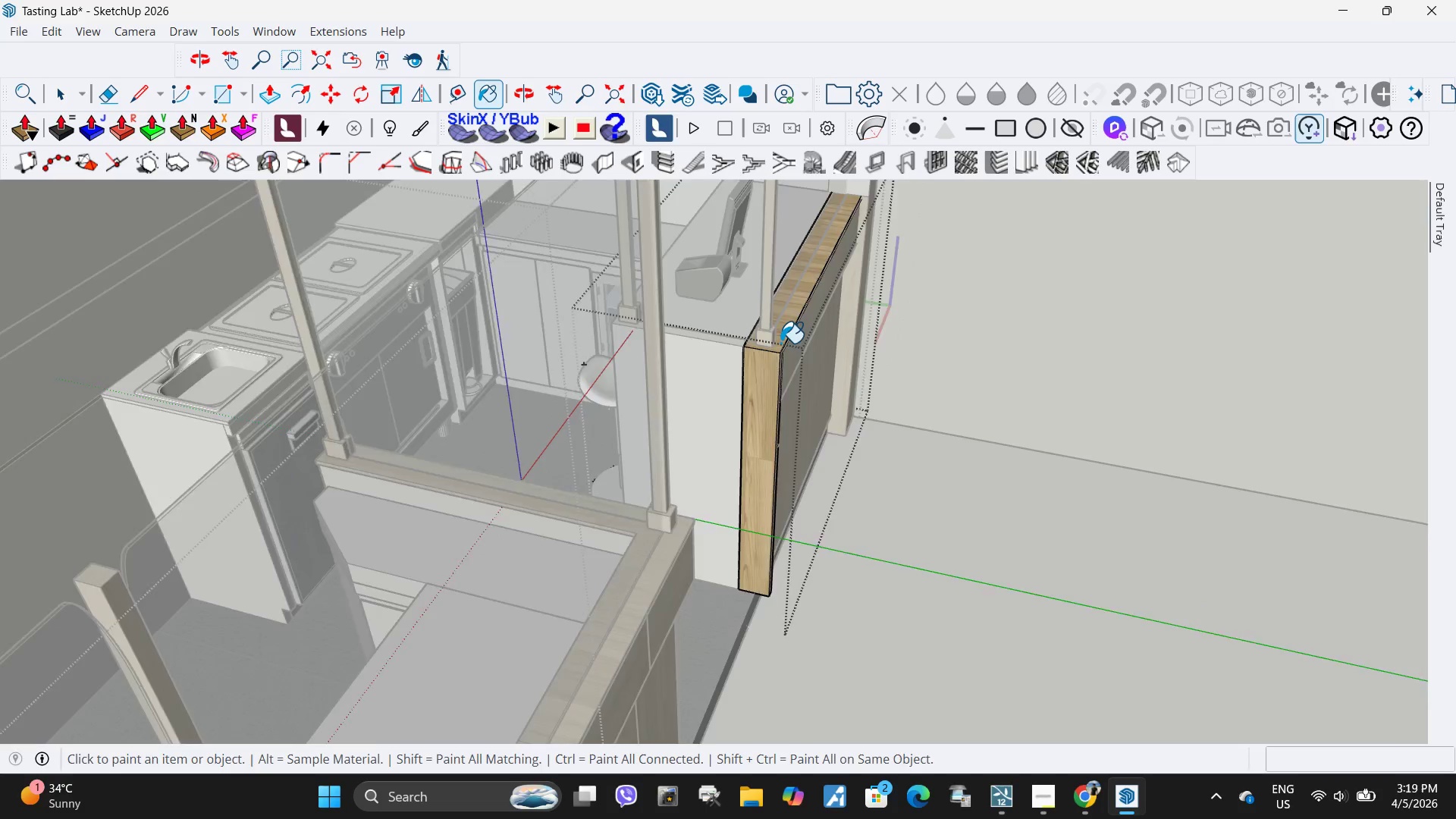 
scroll: coordinate [795, 379], scroll_direction: up, amount: 12.0
 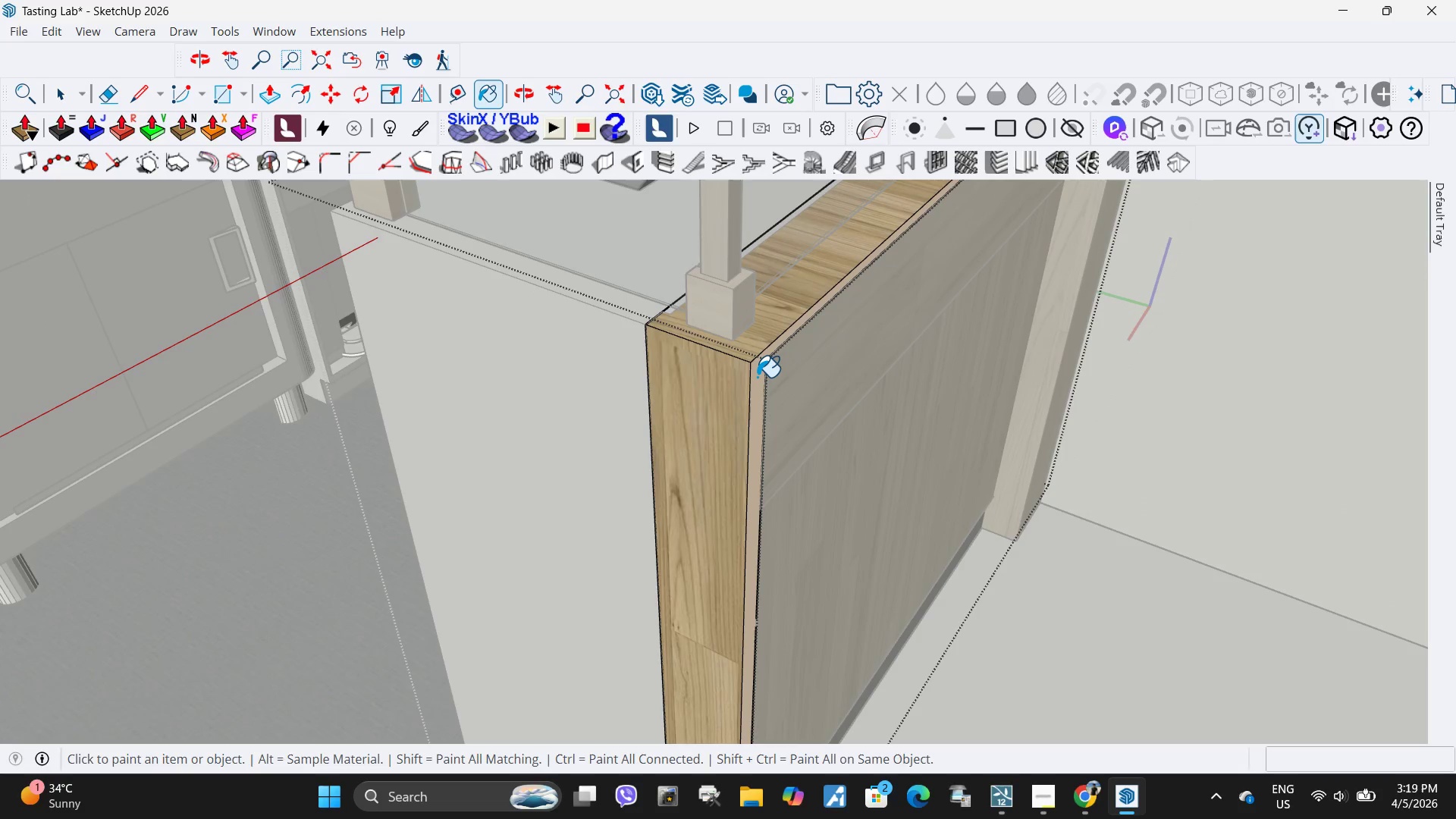 
double_click([757, 377])
 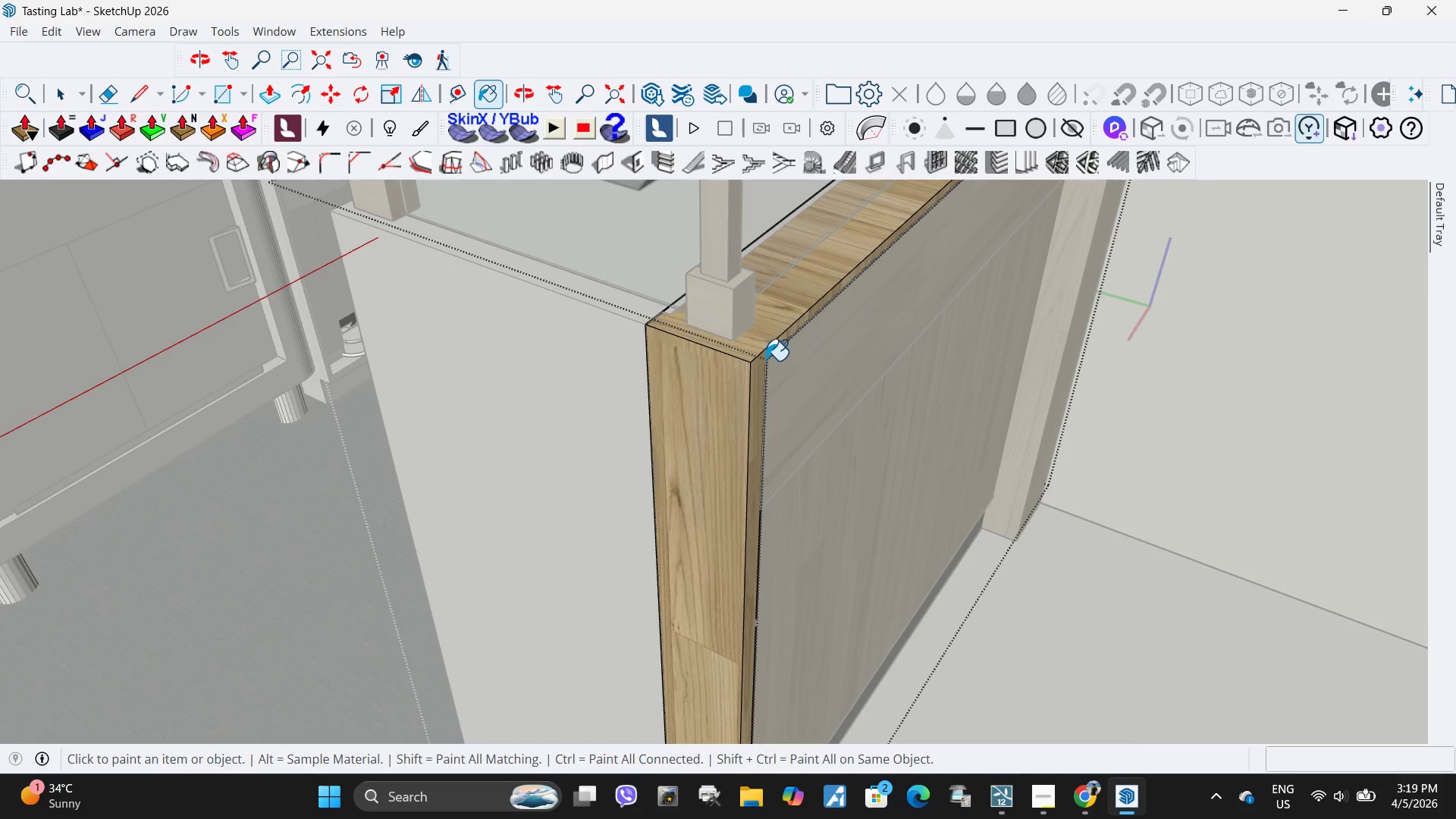 
scroll: coordinate [682, 435], scroll_direction: down, amount: 18.0
 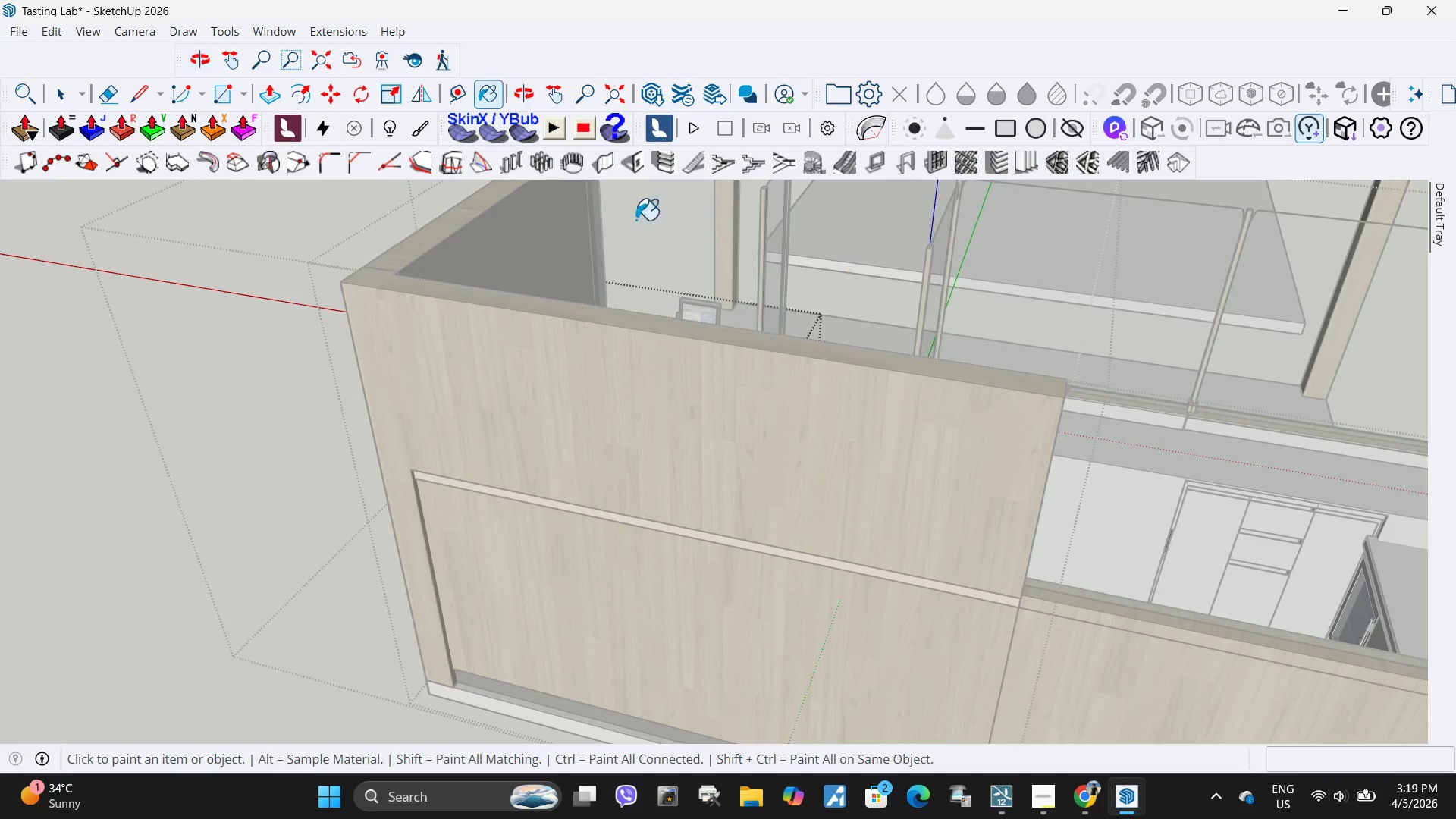 
double_click([649, 348])
 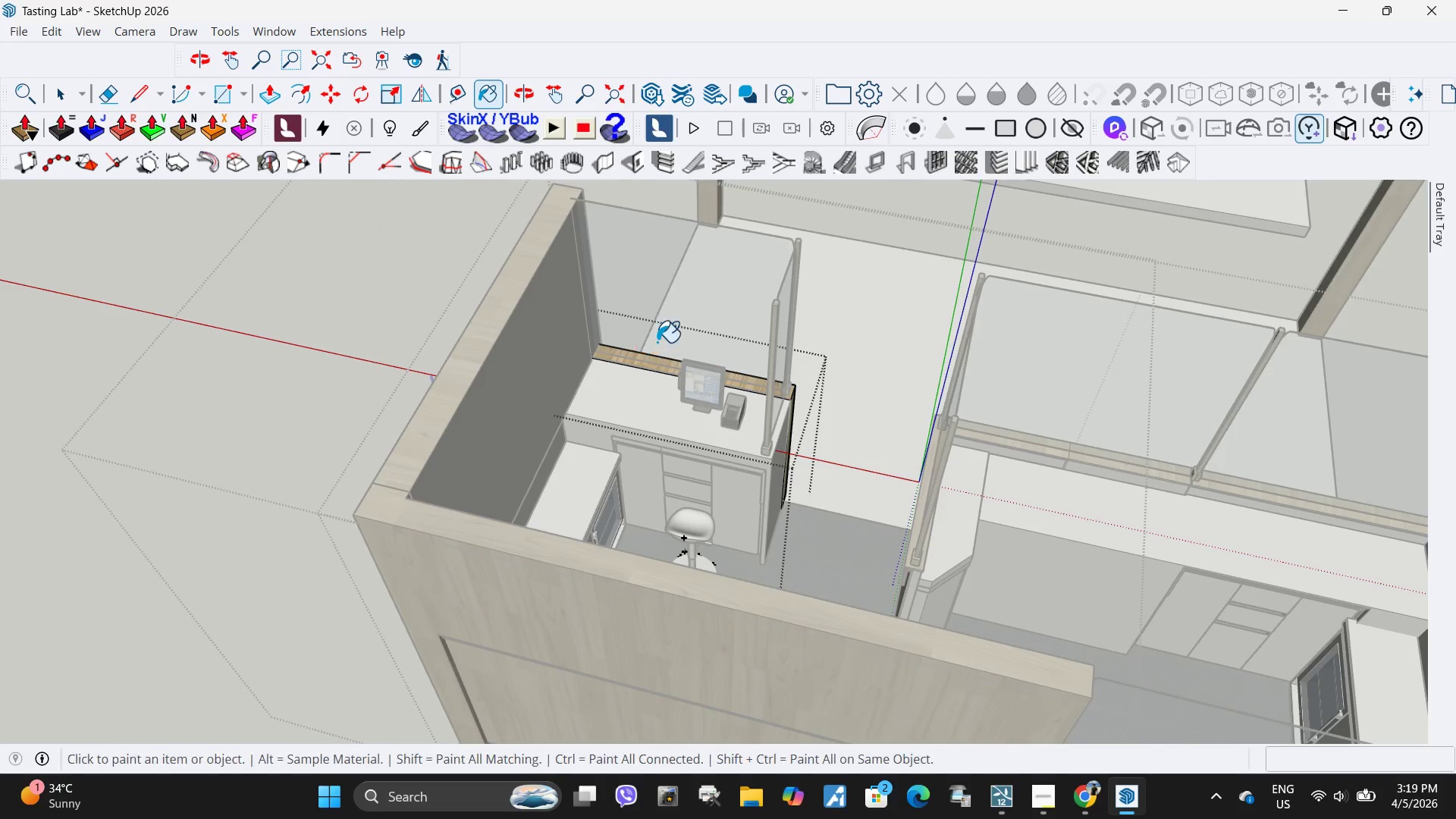 
key(Escape)
 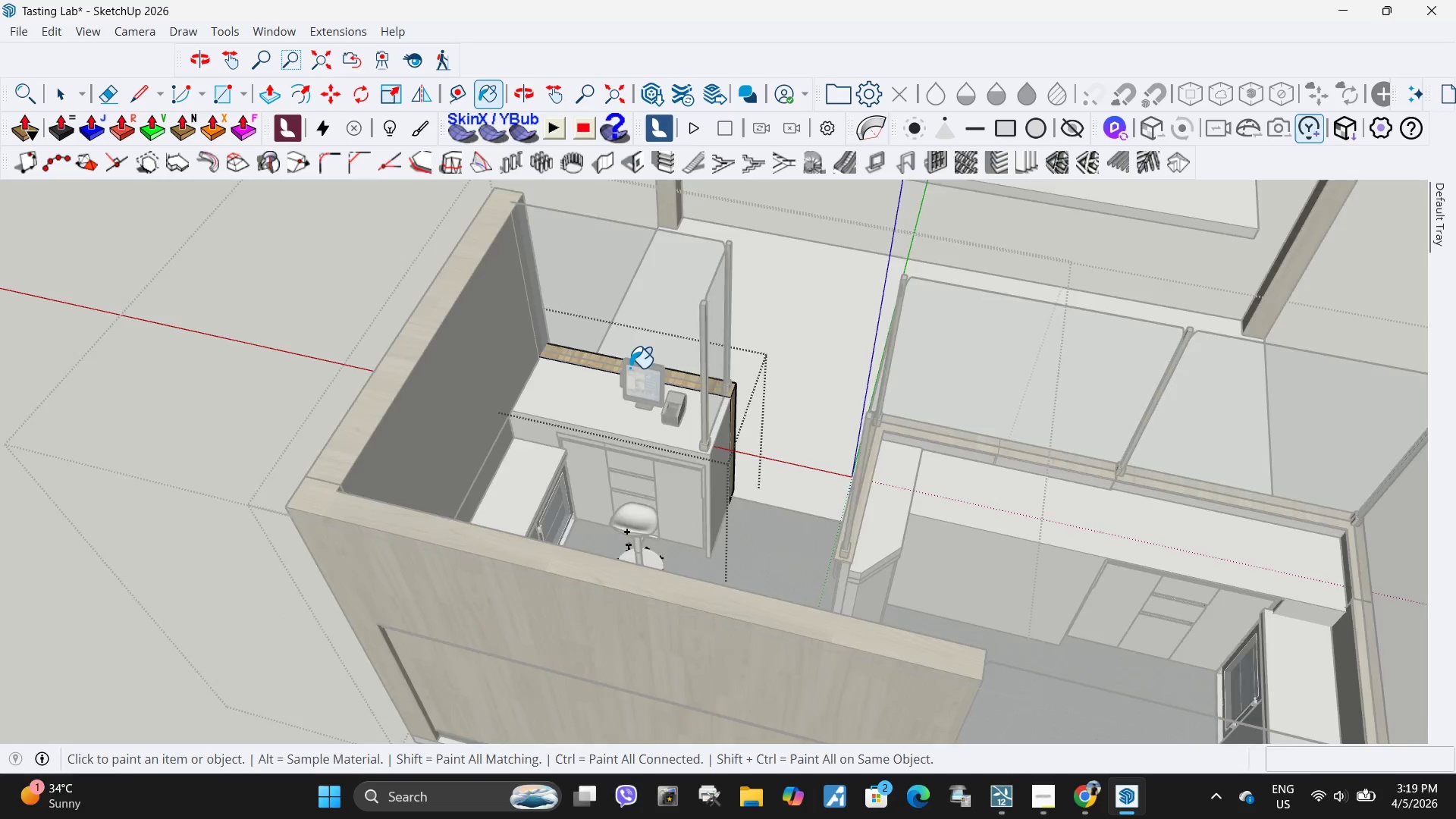 
scroll: coordinate [510, 344], scroll_direction: down, amount: 1.0
 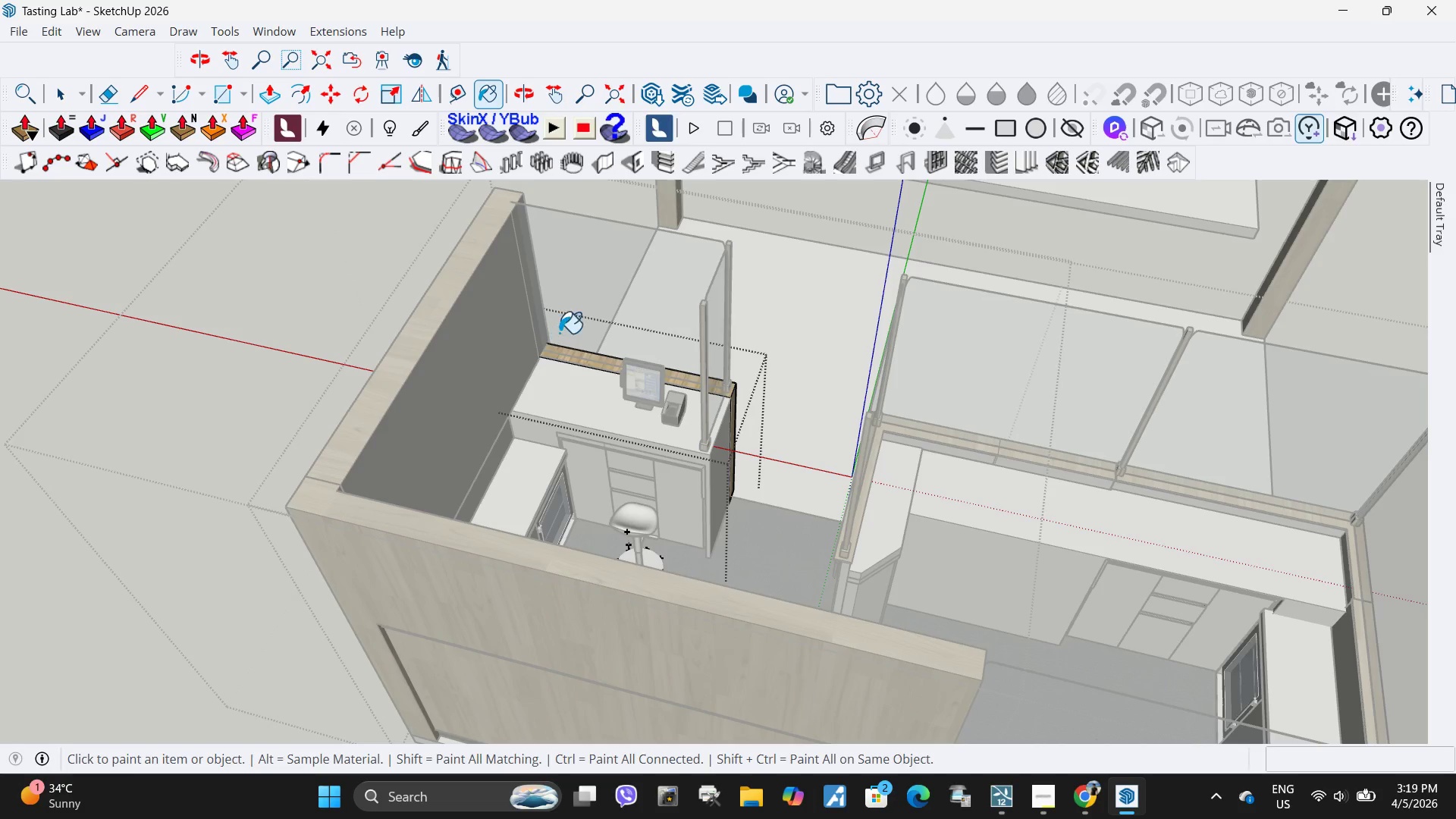 
key(Space)
 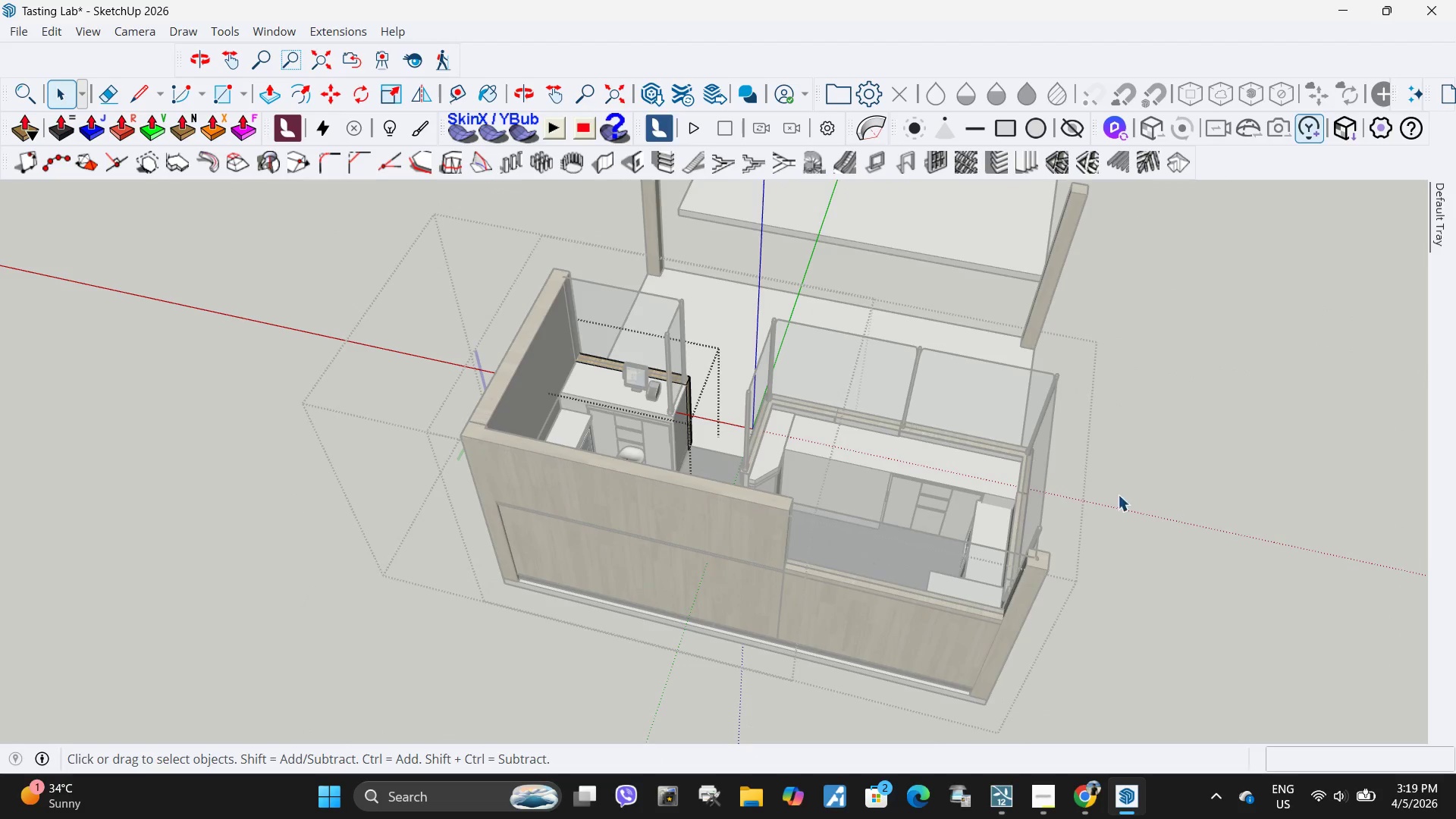 
key(Space)
 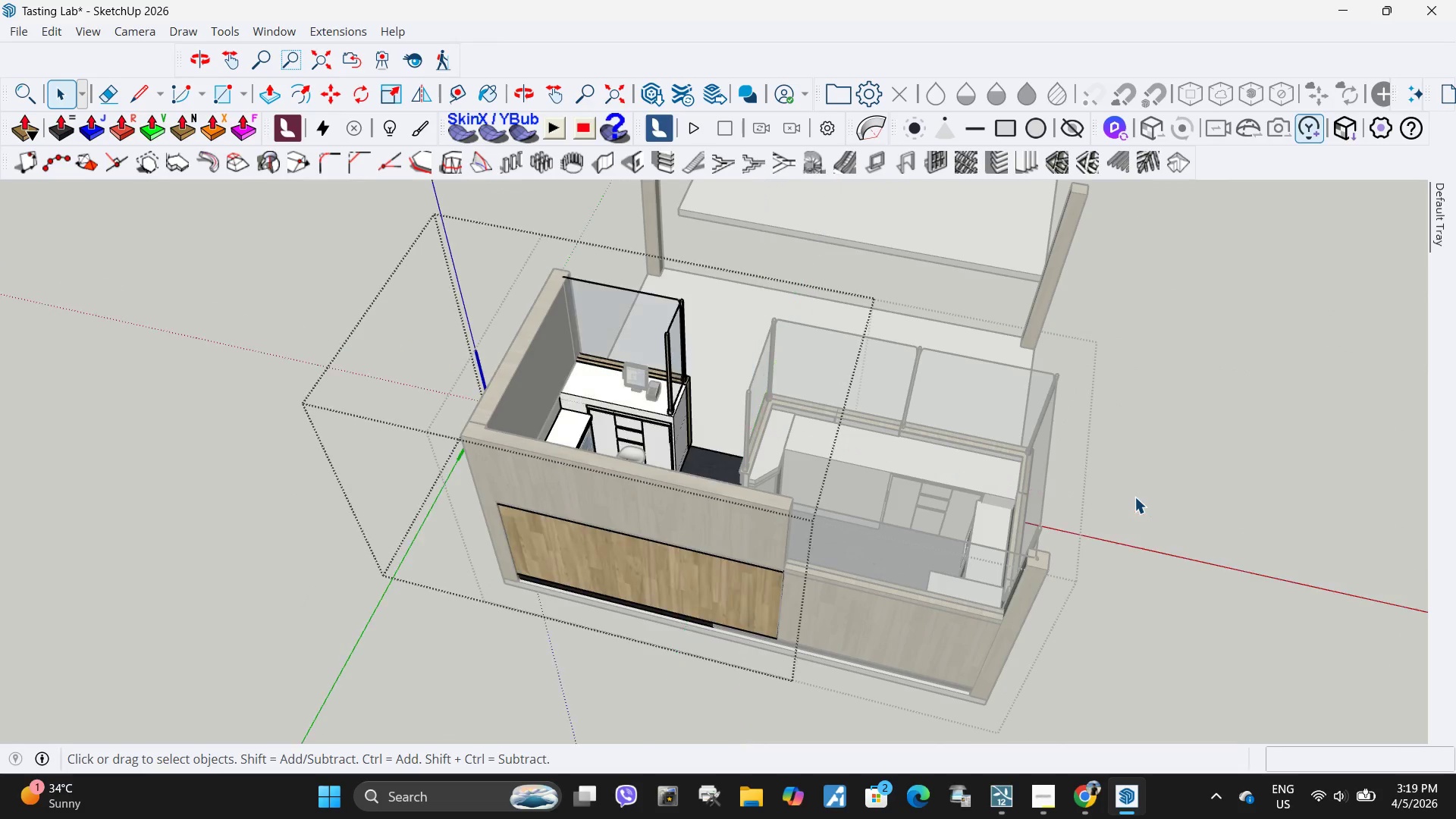 
scroll: coordinate [617, 367], scroll_direction: down, amount: 6.0
 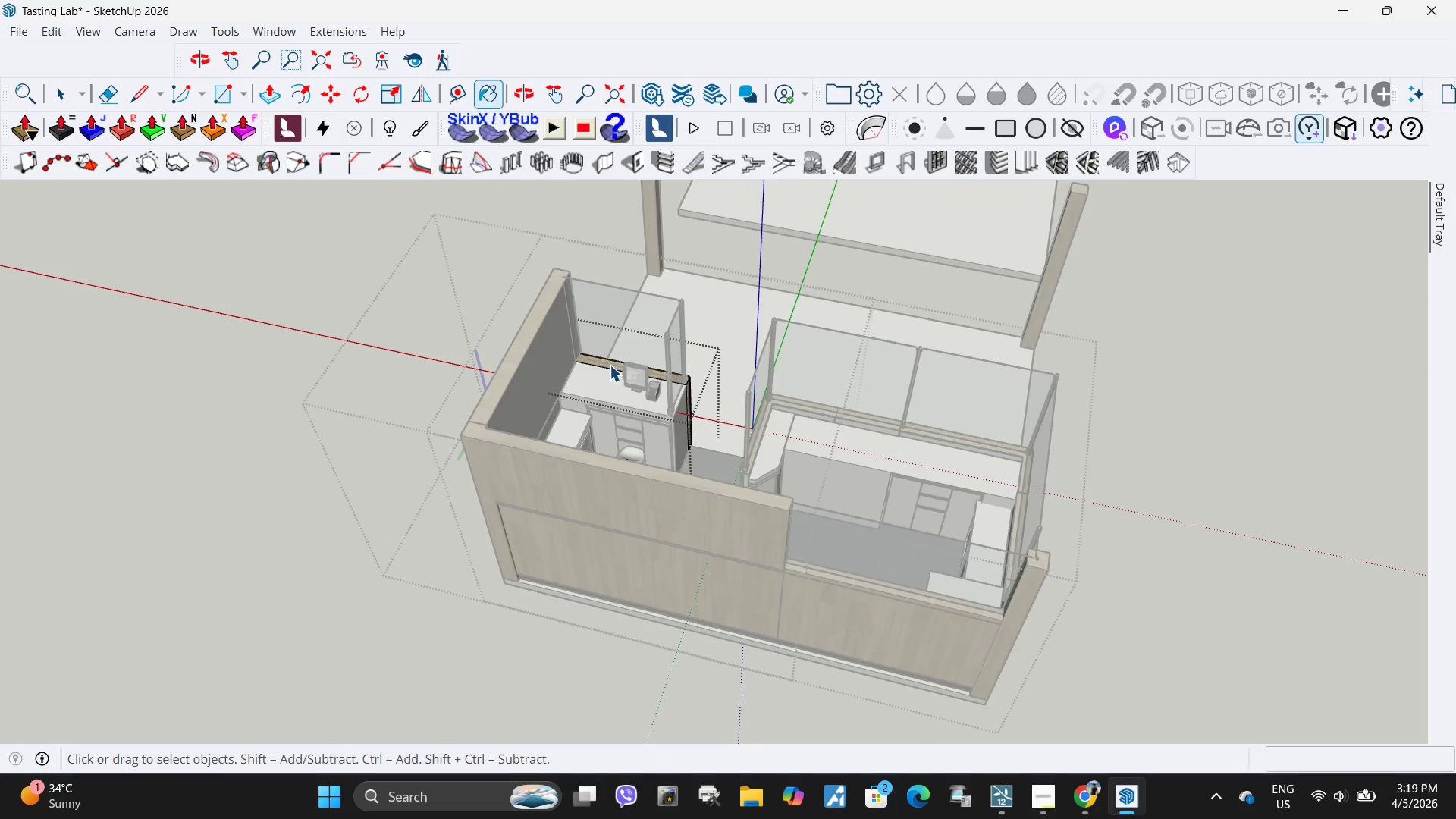 
double_click([1134, 497])
 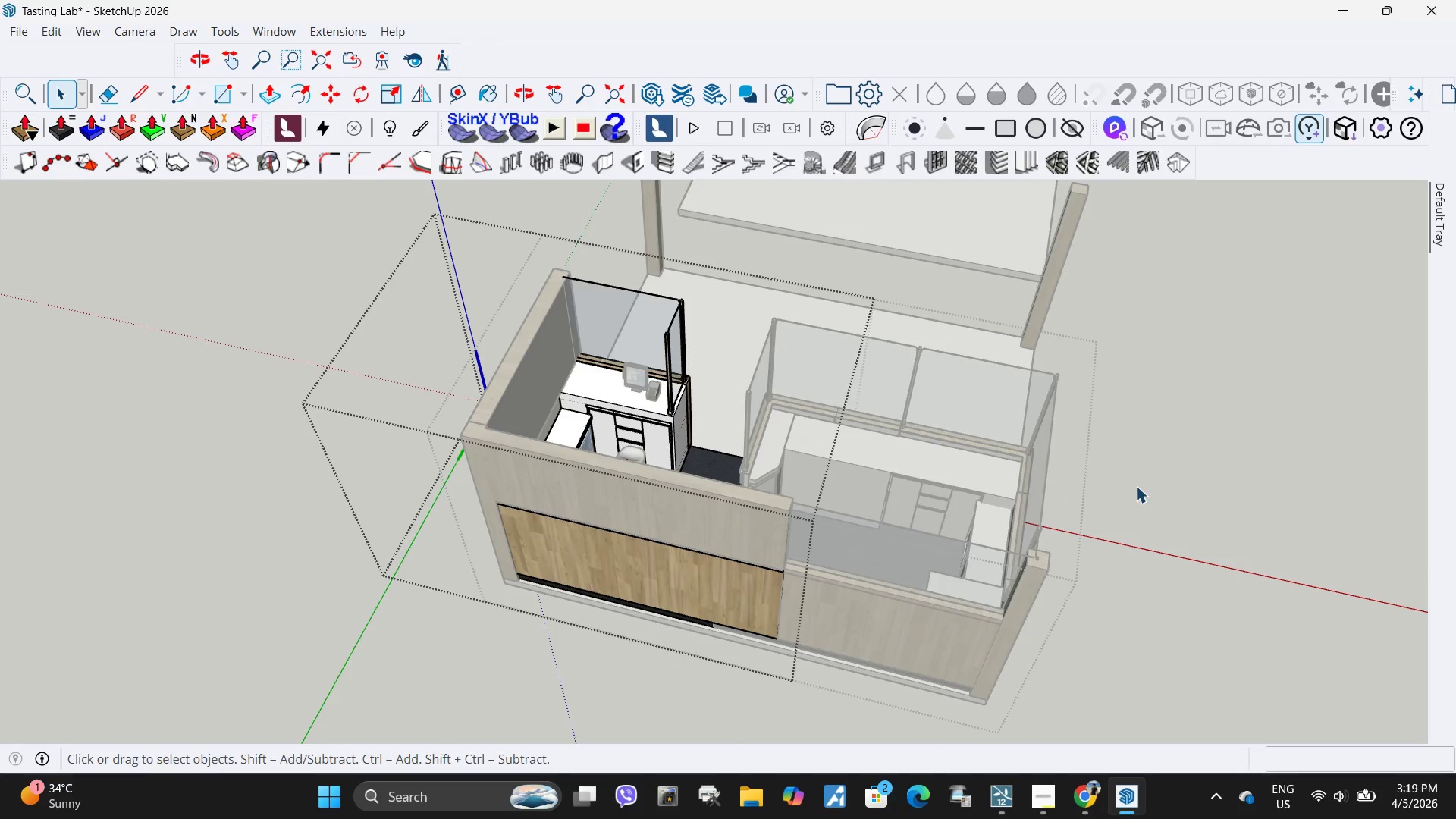 
triple_click([1141, 482])
 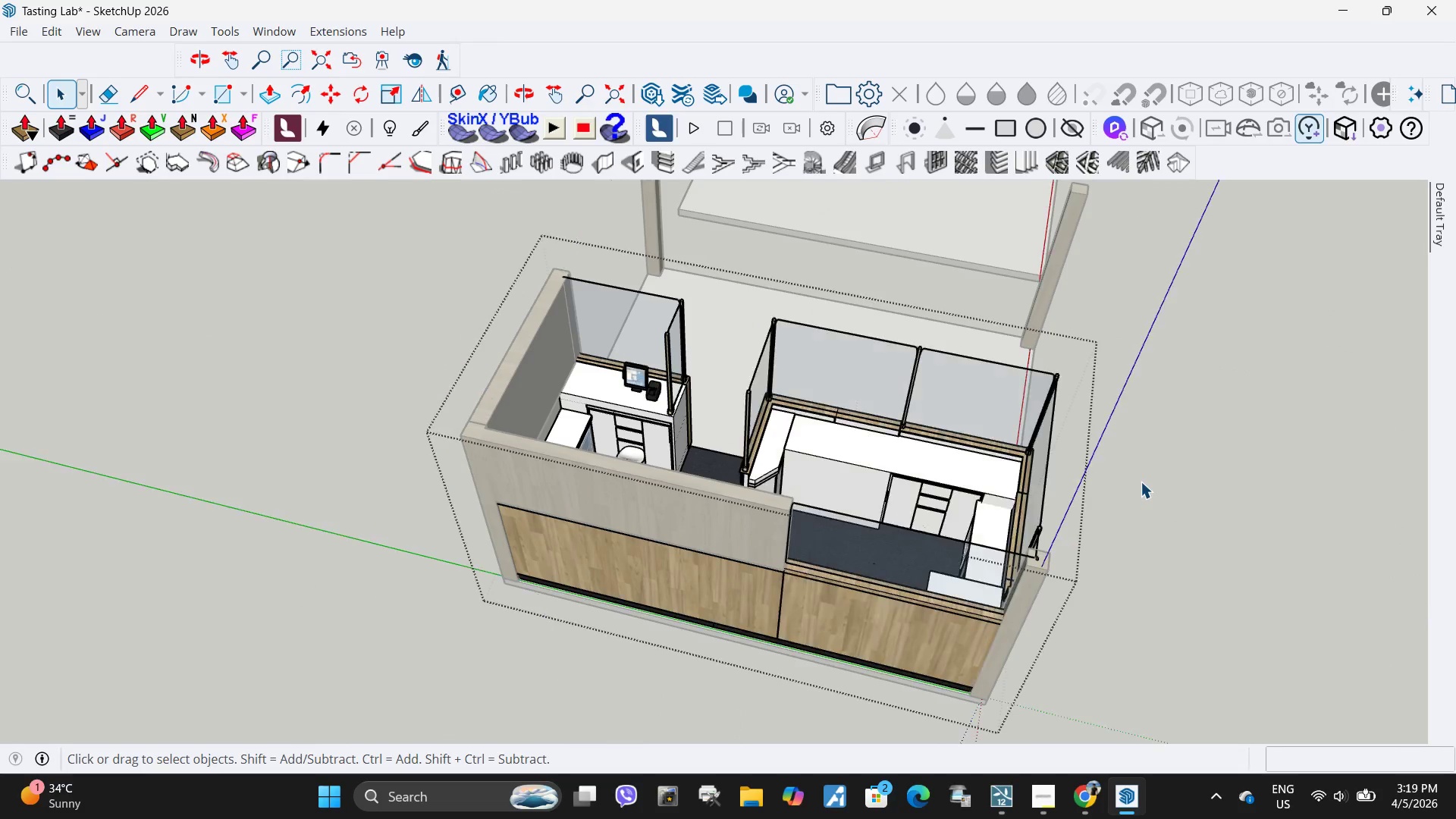 
triple_click([1141, 482])
 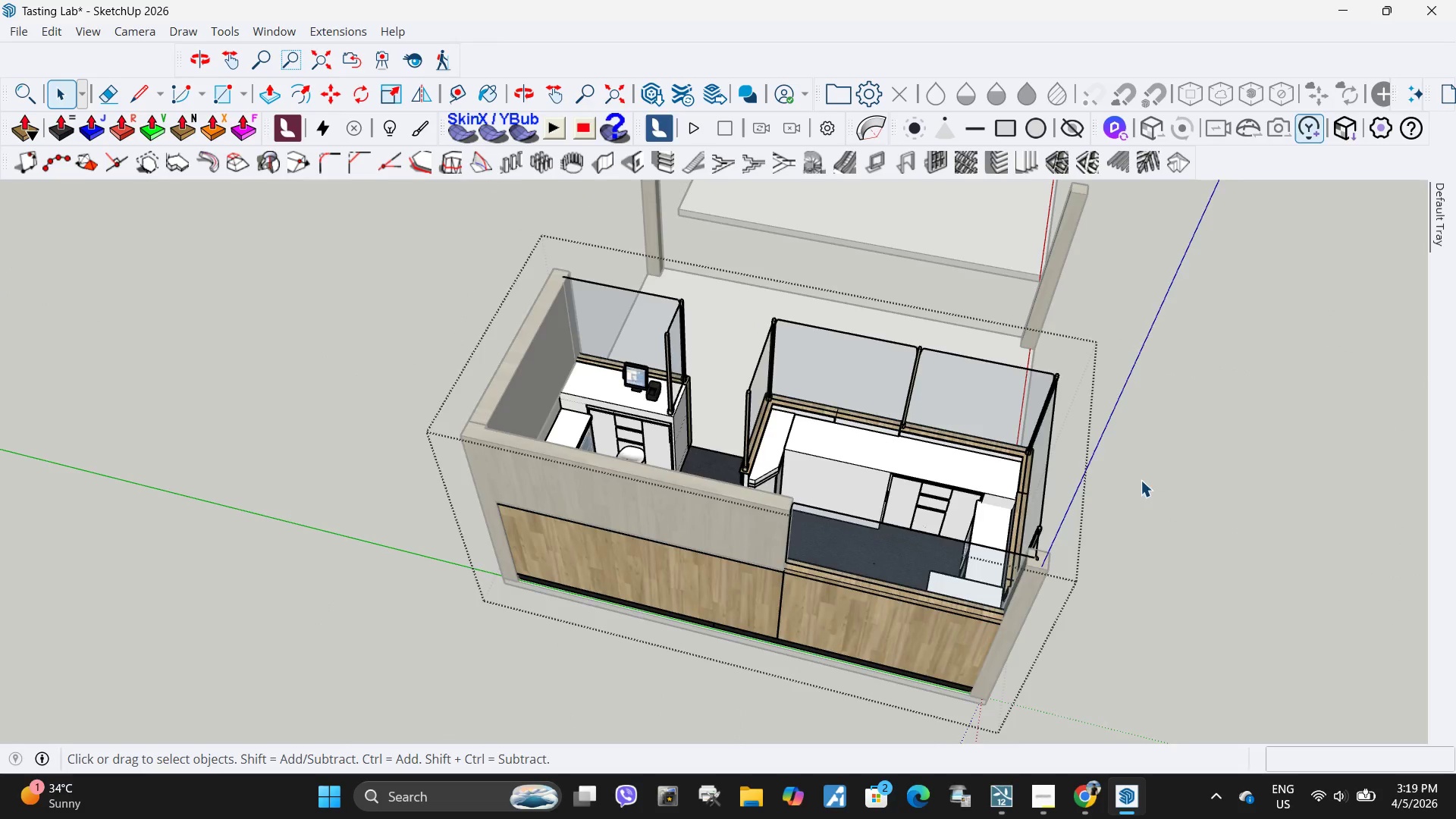 
scroll: coordinate [1090, 460], scroll_direction: down, amount: 7.0
 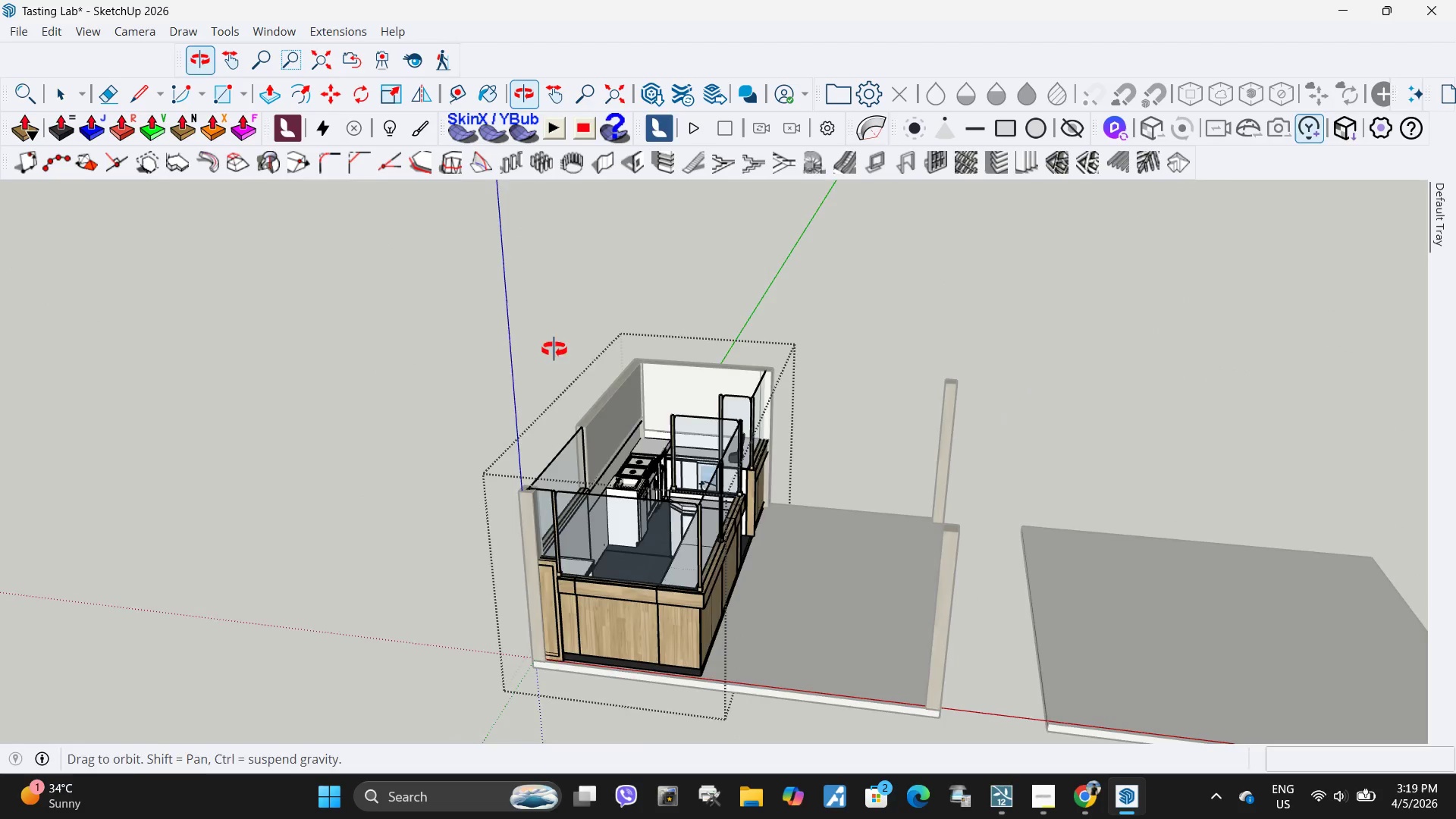 
key(Escape)
 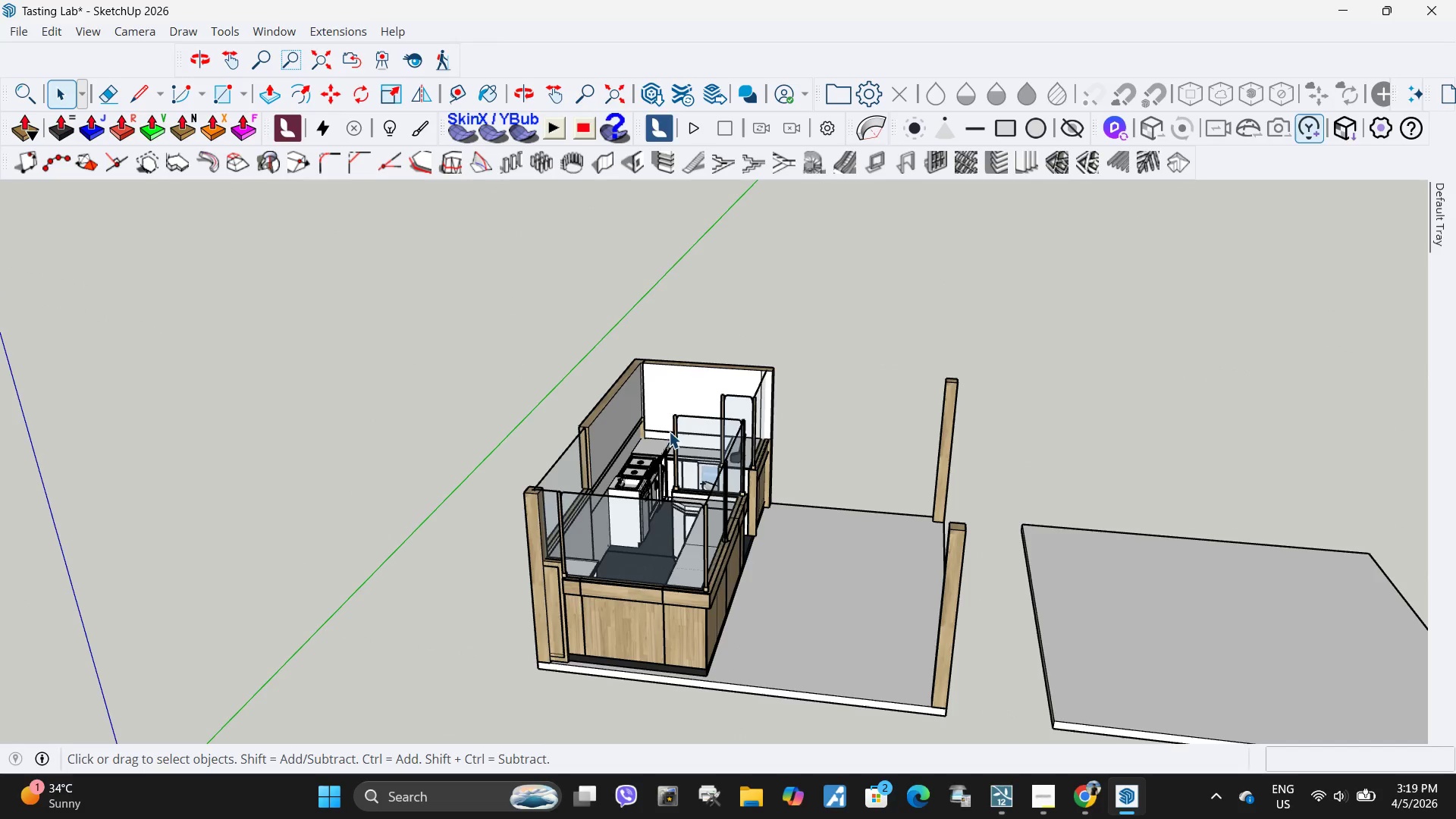 
scroll: coordinate [667, 465], scroll_direction: up, amount: 7.0
 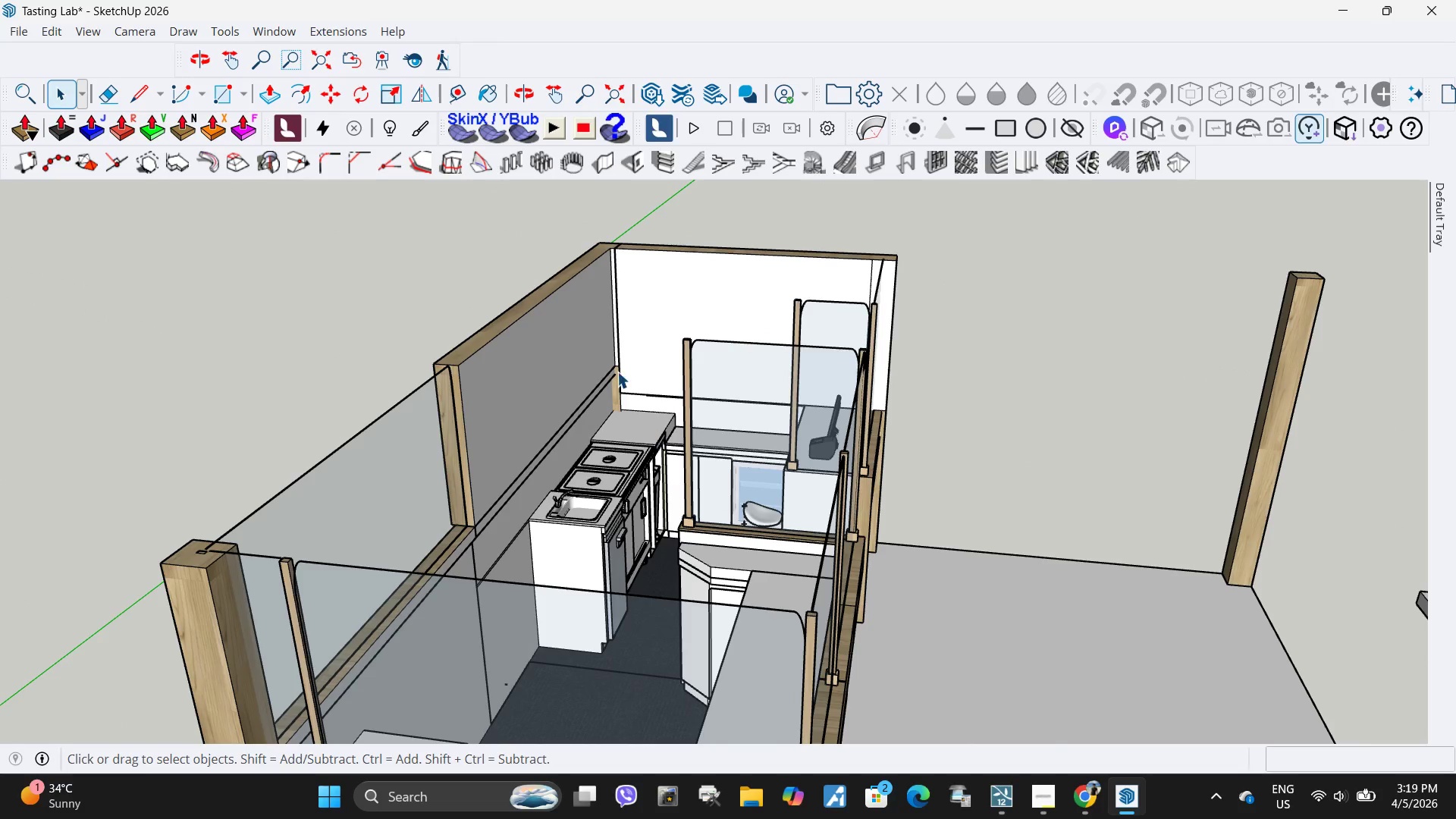 
double_click([619, 406])
 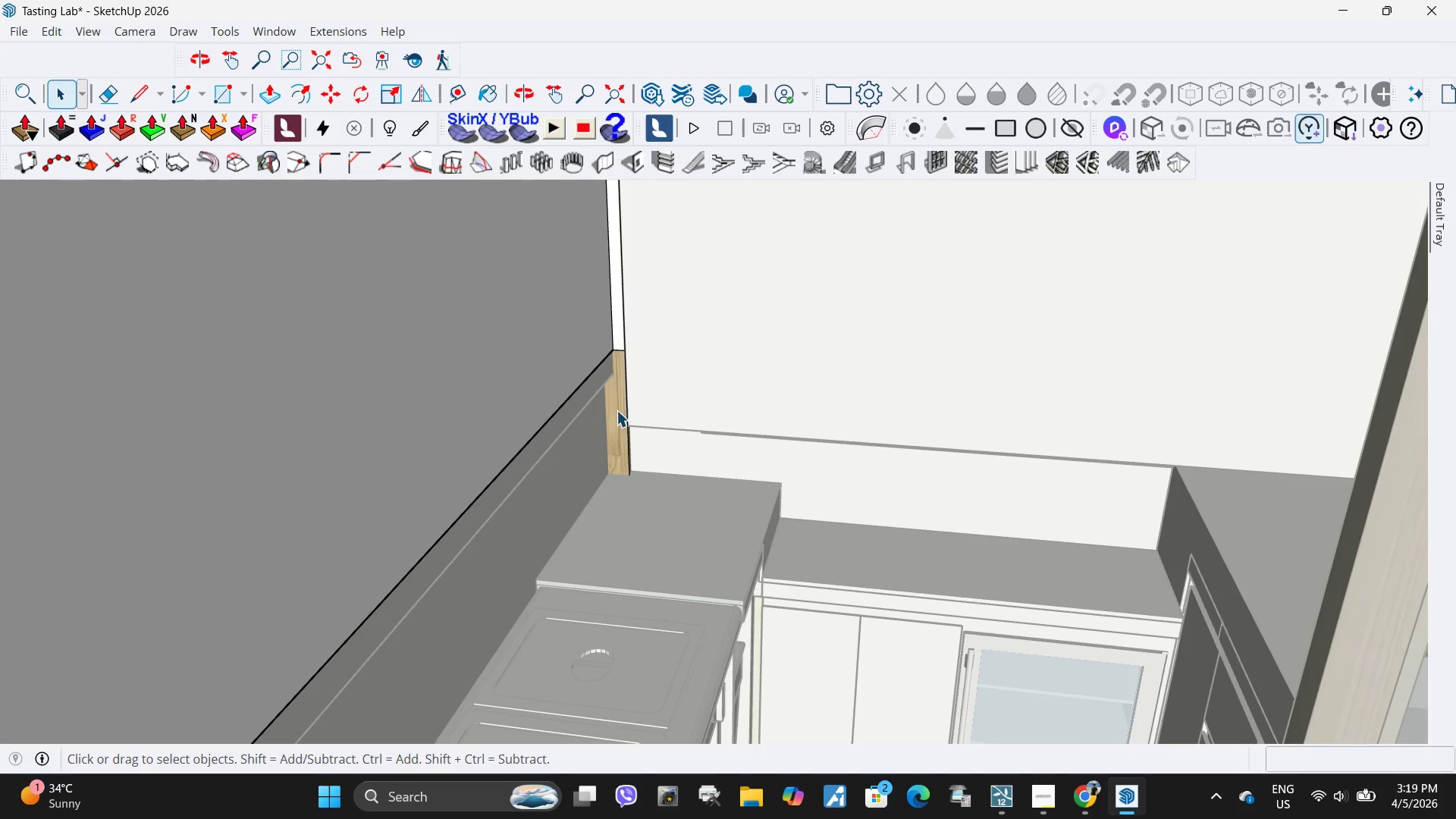 
scroll: coordinate [613, 384], scroll_direction: up, amount: 10.0
 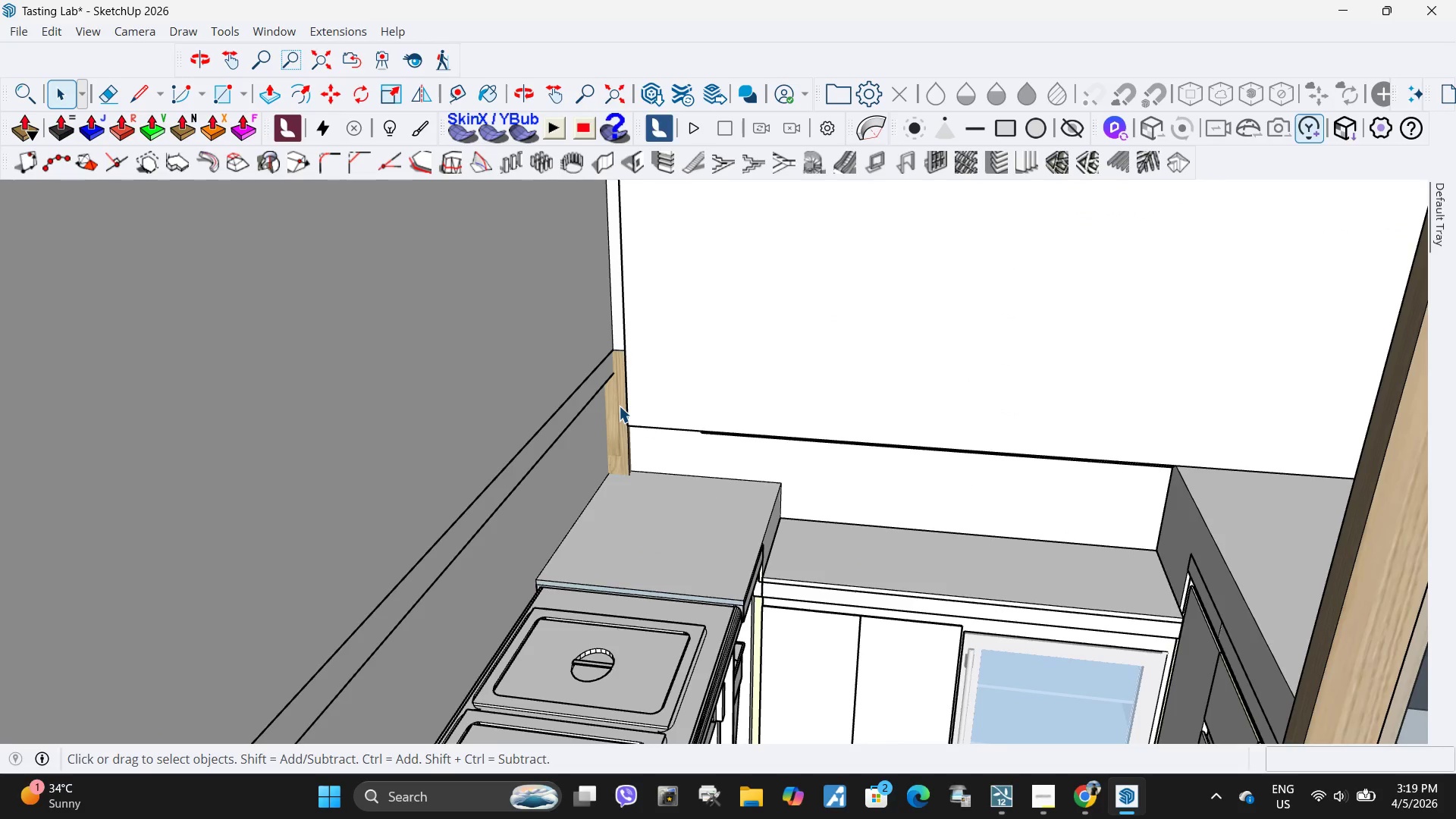 
triple_click([617, 410])
 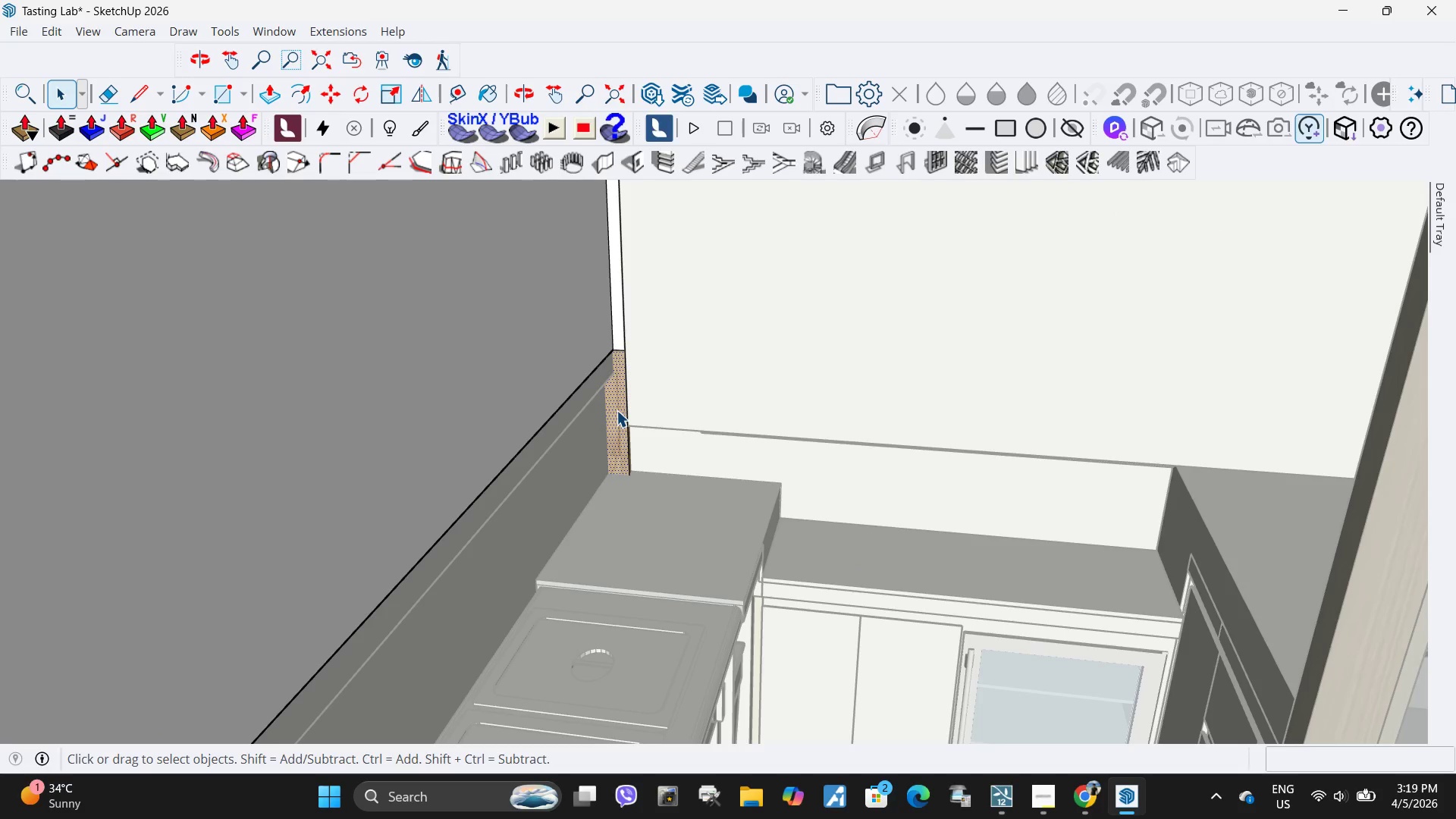 
key(R)
 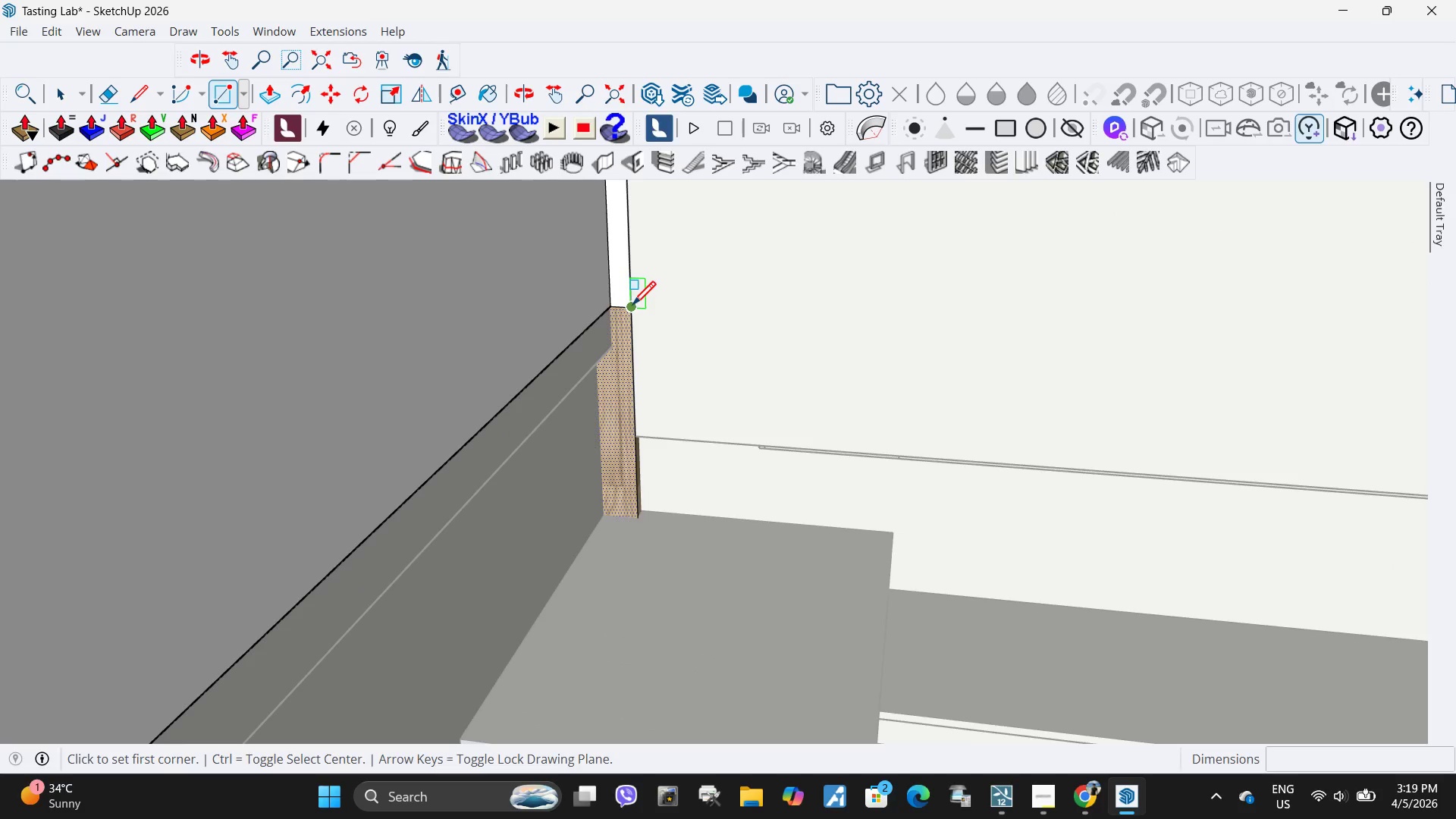 
scroll: coordinate [617, 410], scroll_direction: up, amount: 5.0
 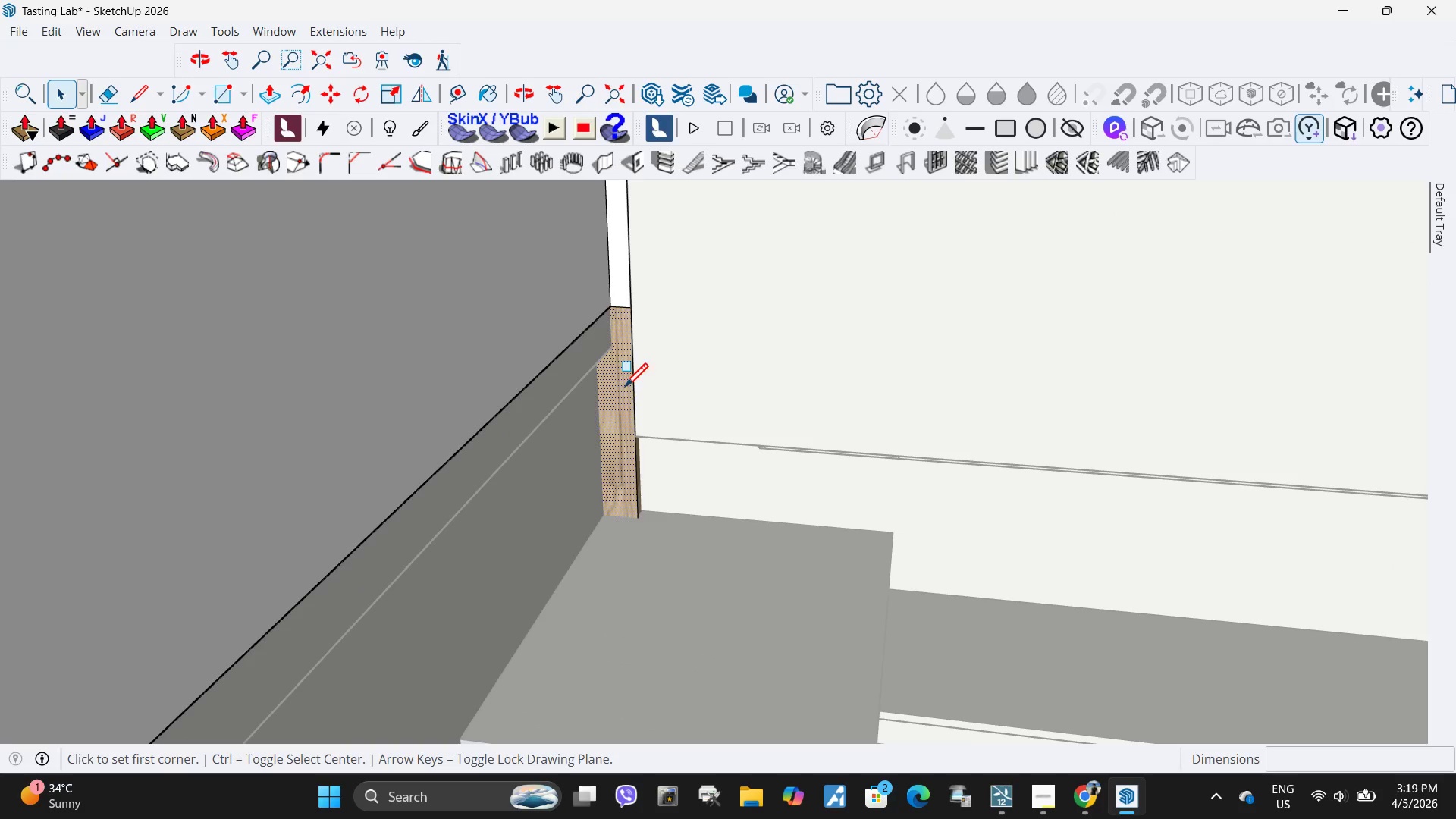 
left_click_drag(start_coordinate=[632, 307], to_coordinate=[631, 318])
 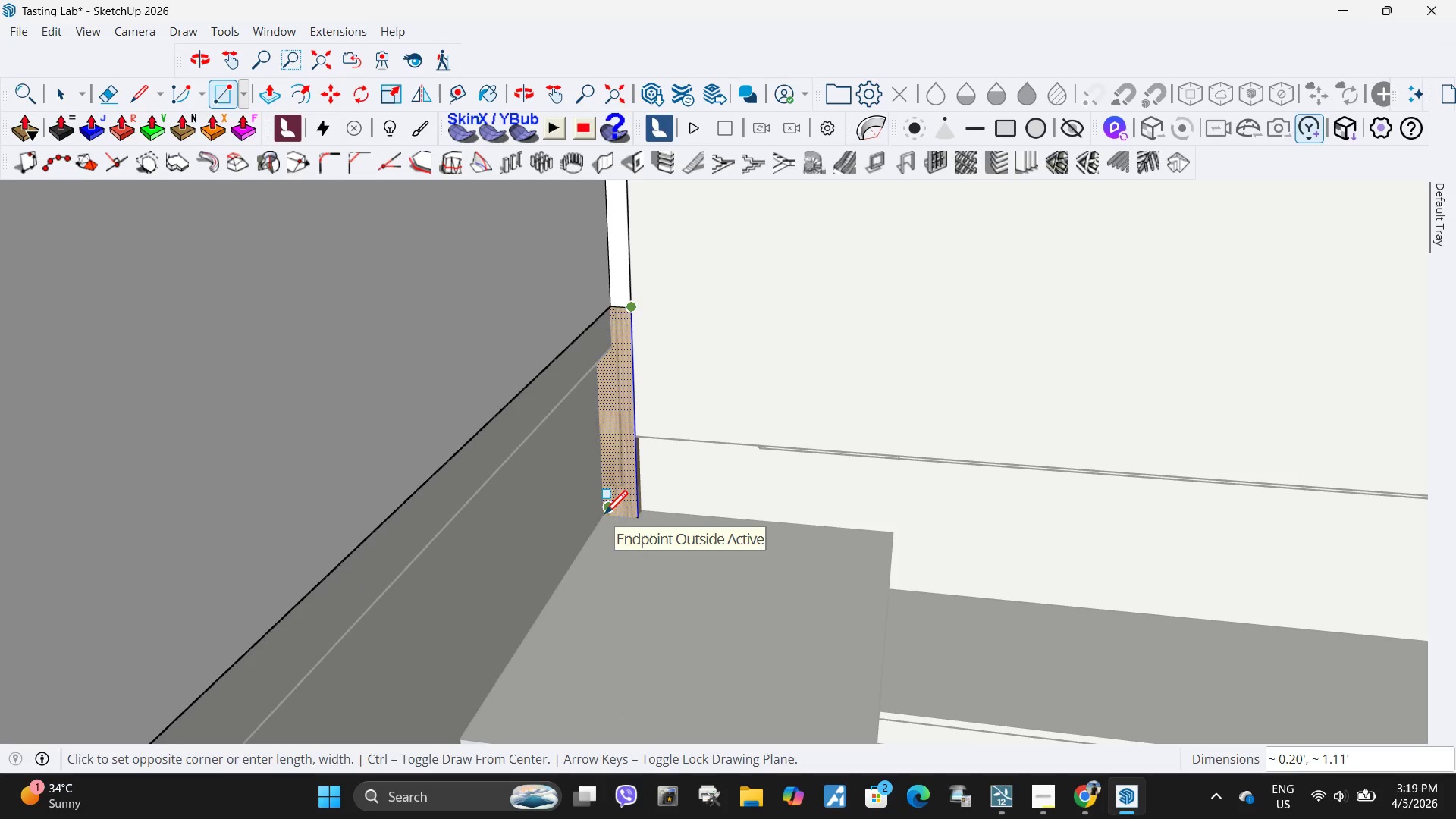 
left_click([604, 518])
 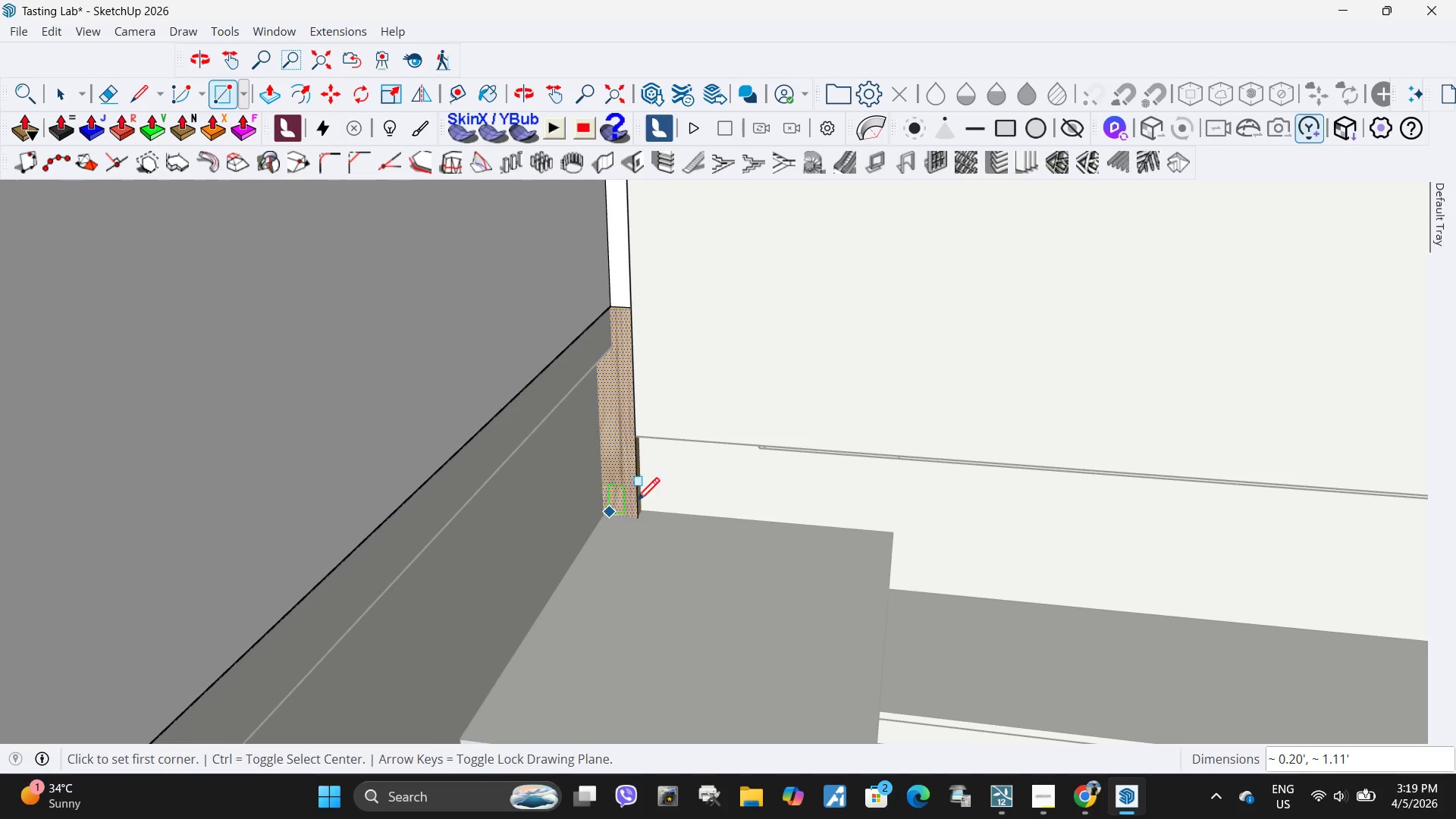 
scroll: coordinate [602, 409], scroll_direction: up, amount: 8.0
 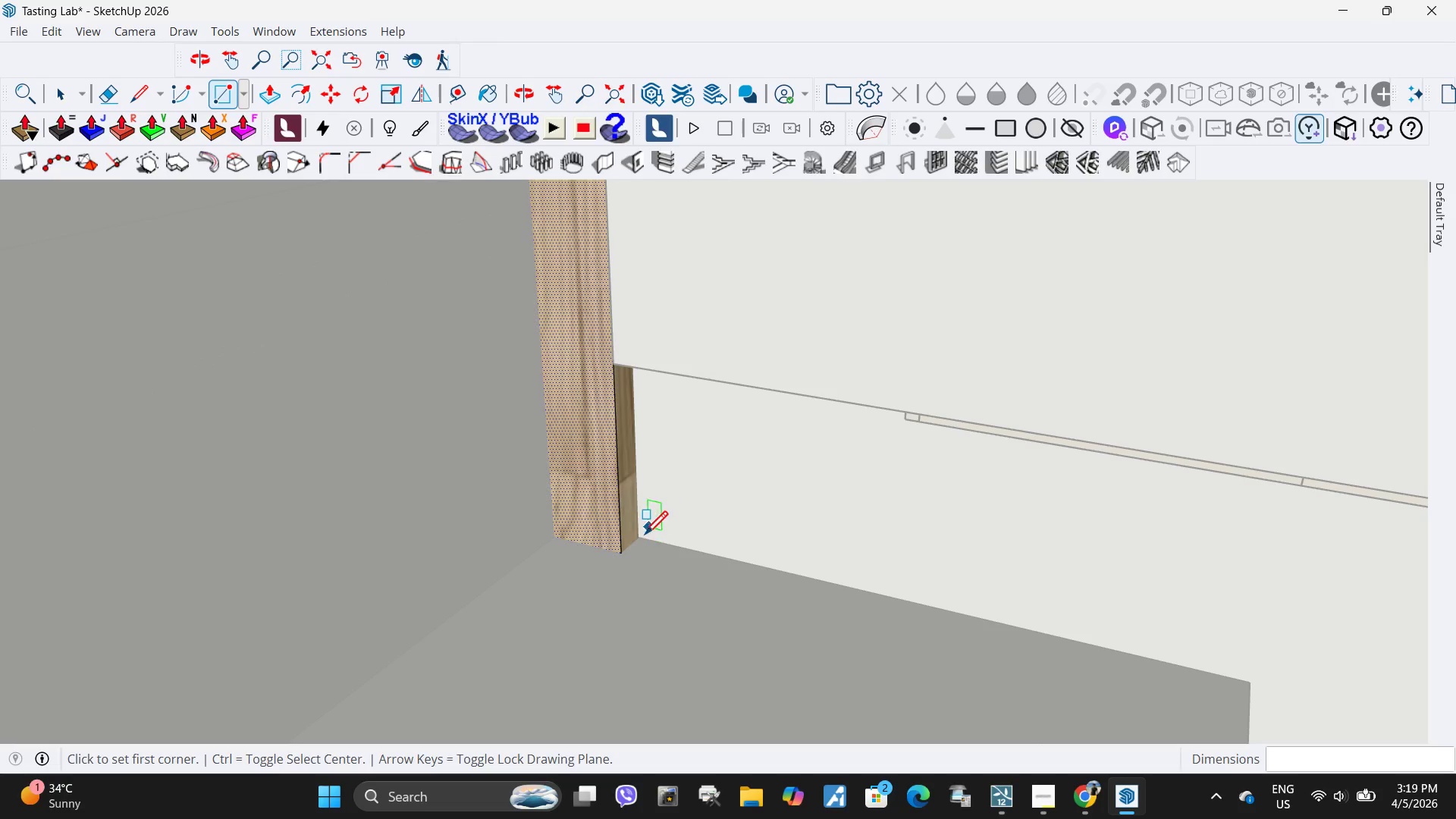 
left_click([642, 540])
 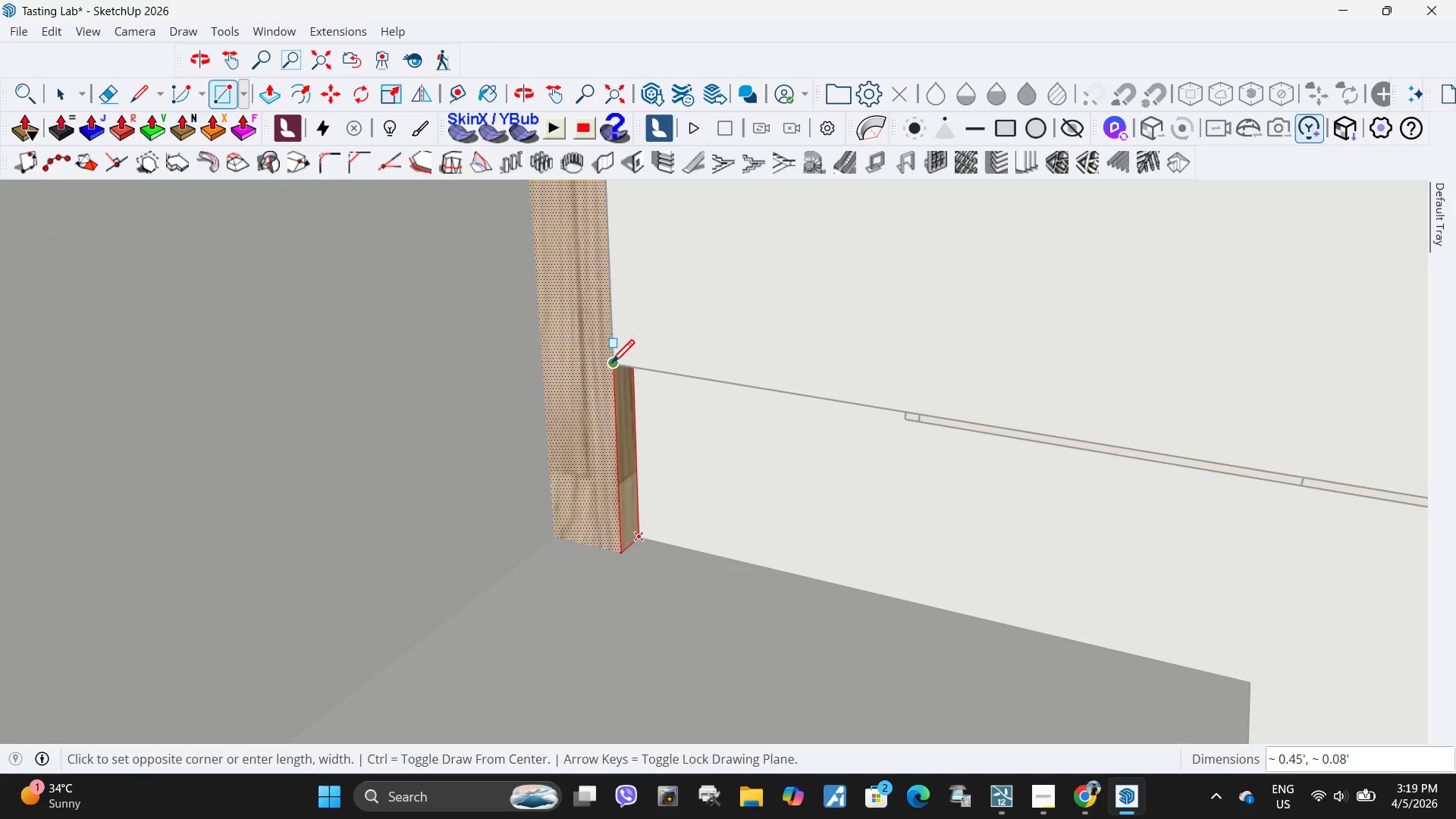 
left_click([611, 366])
 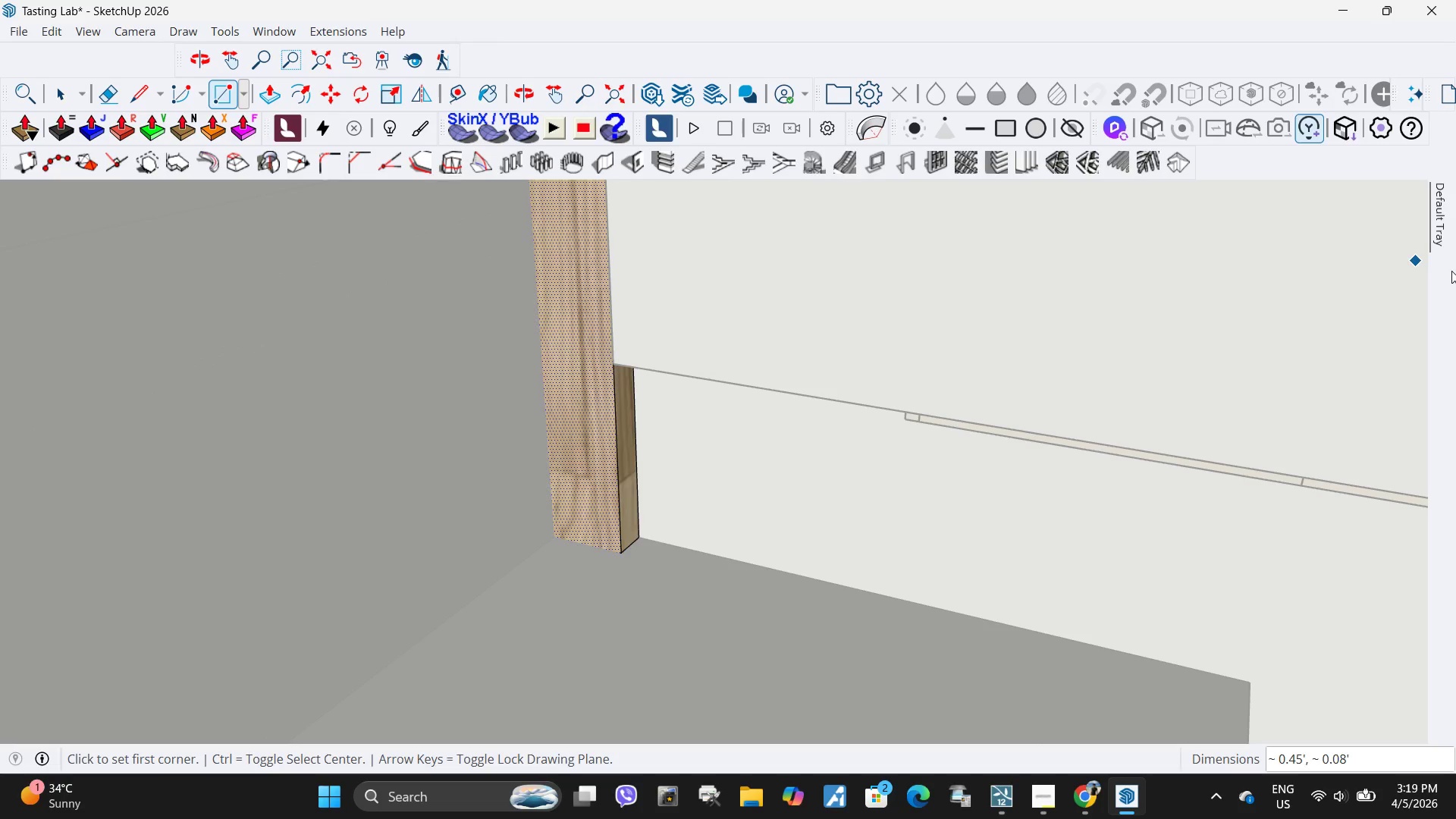 
key(Space)
 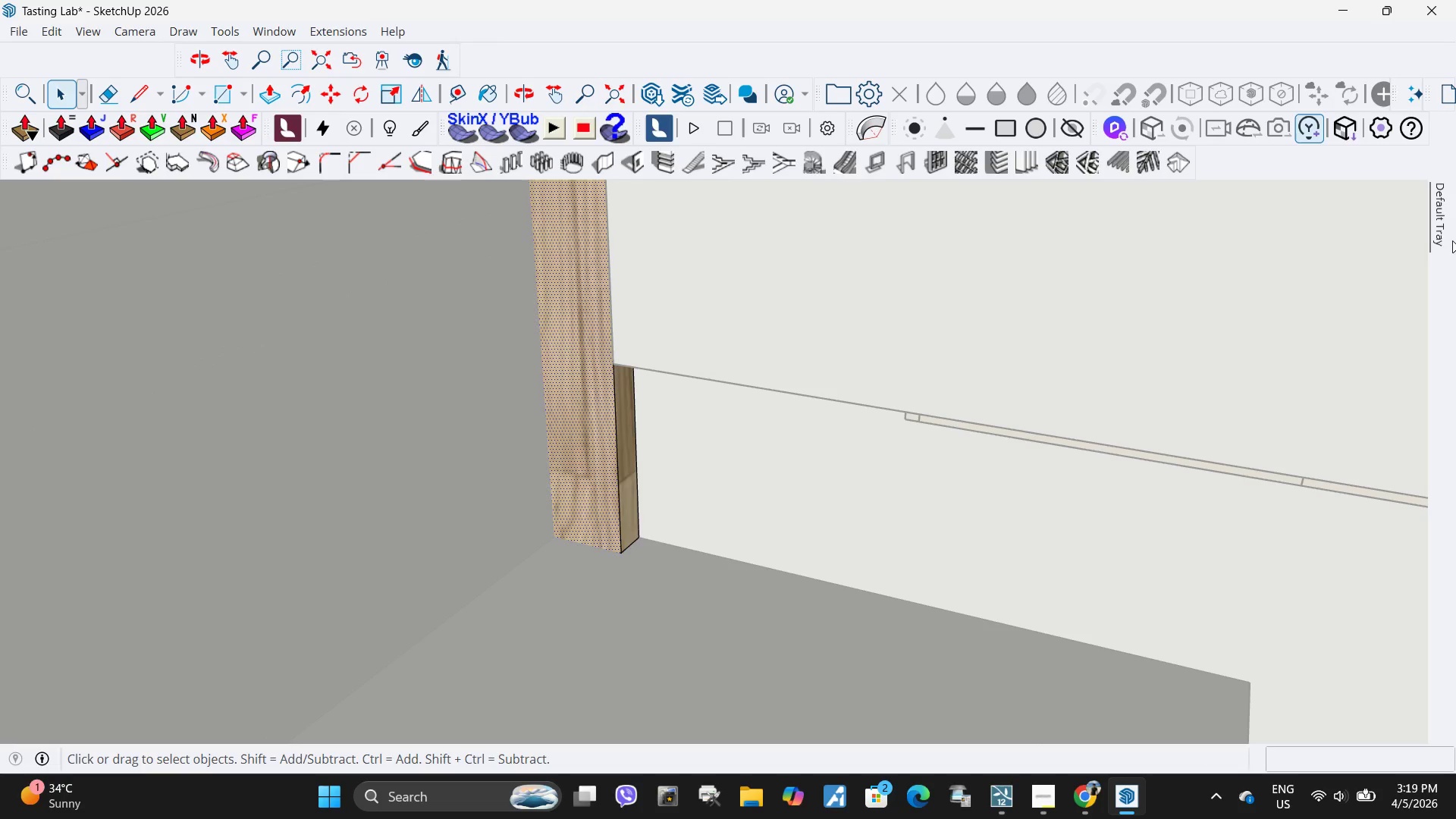 
left_click([1452, 240])
 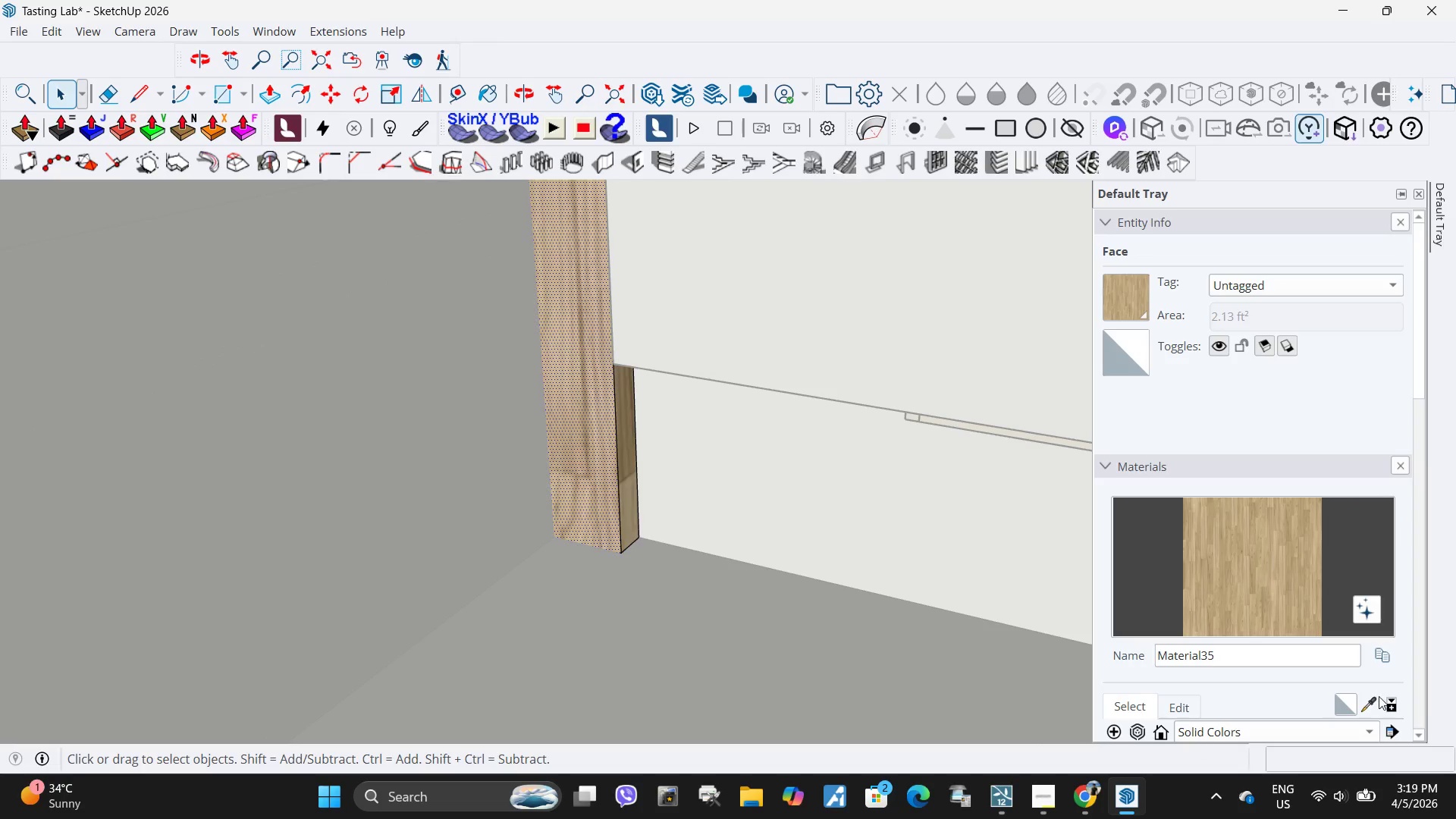 
double_click([682, 528])
 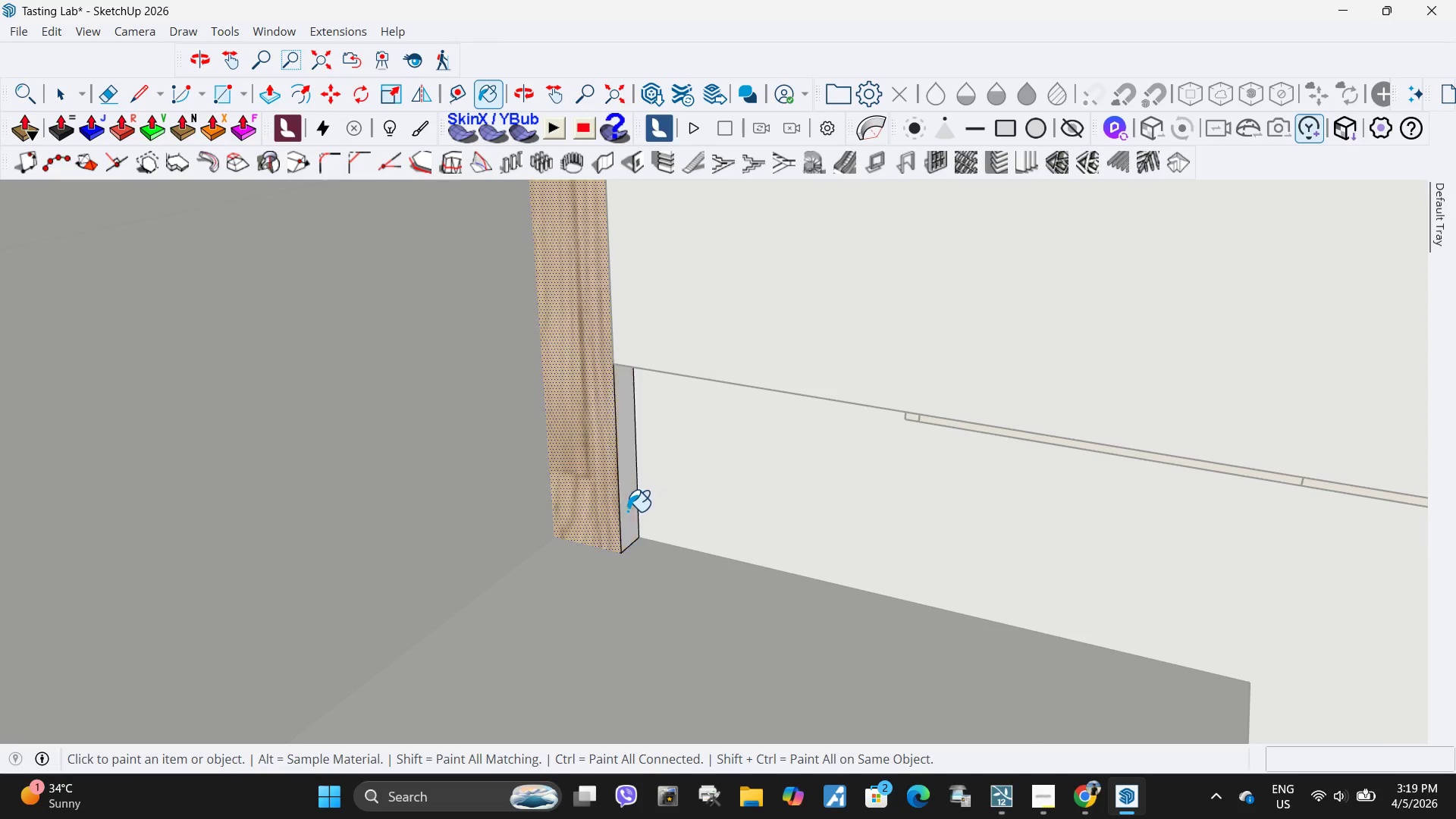 
double_click([599, 506])
 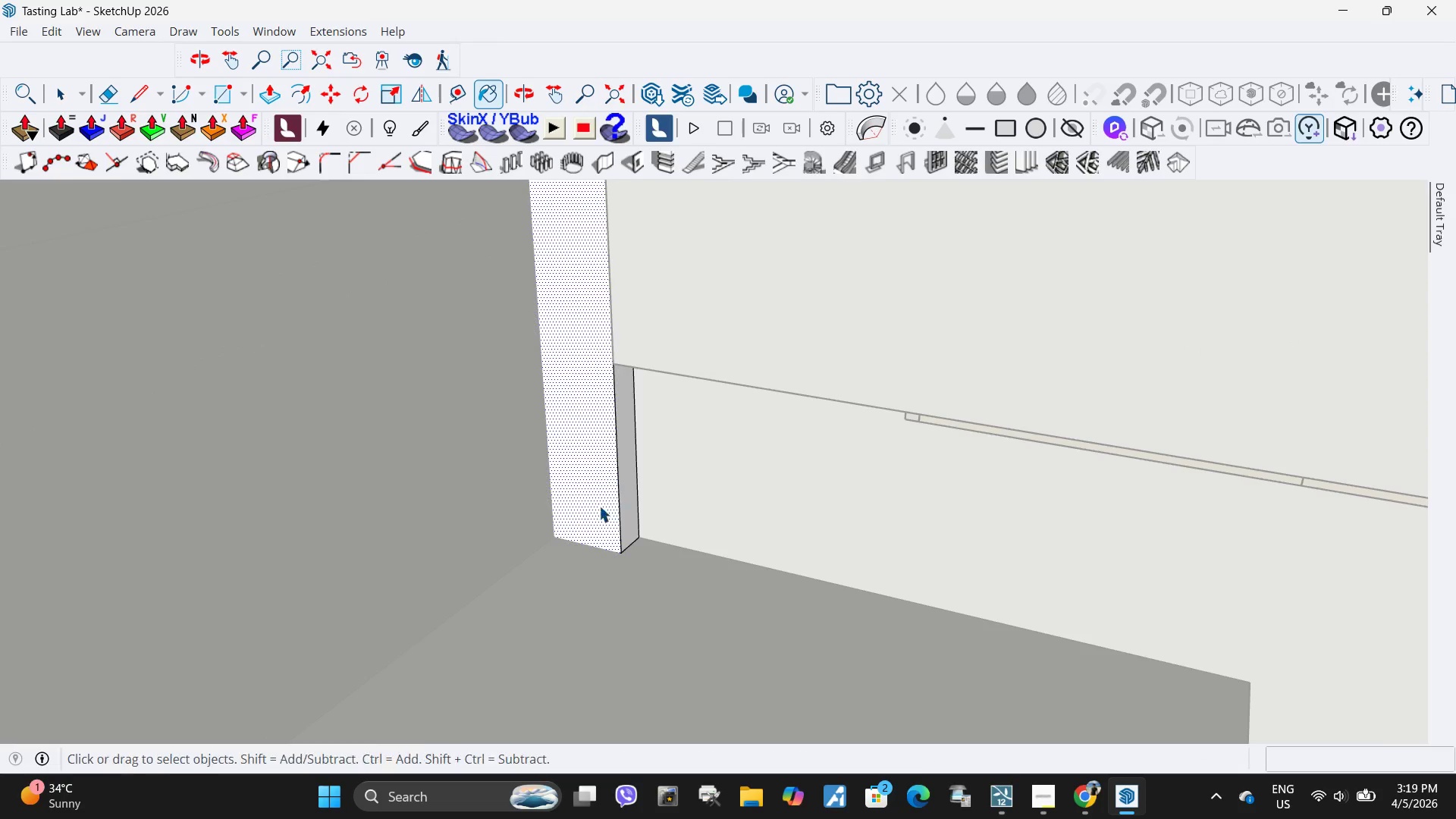 
key(Space)
 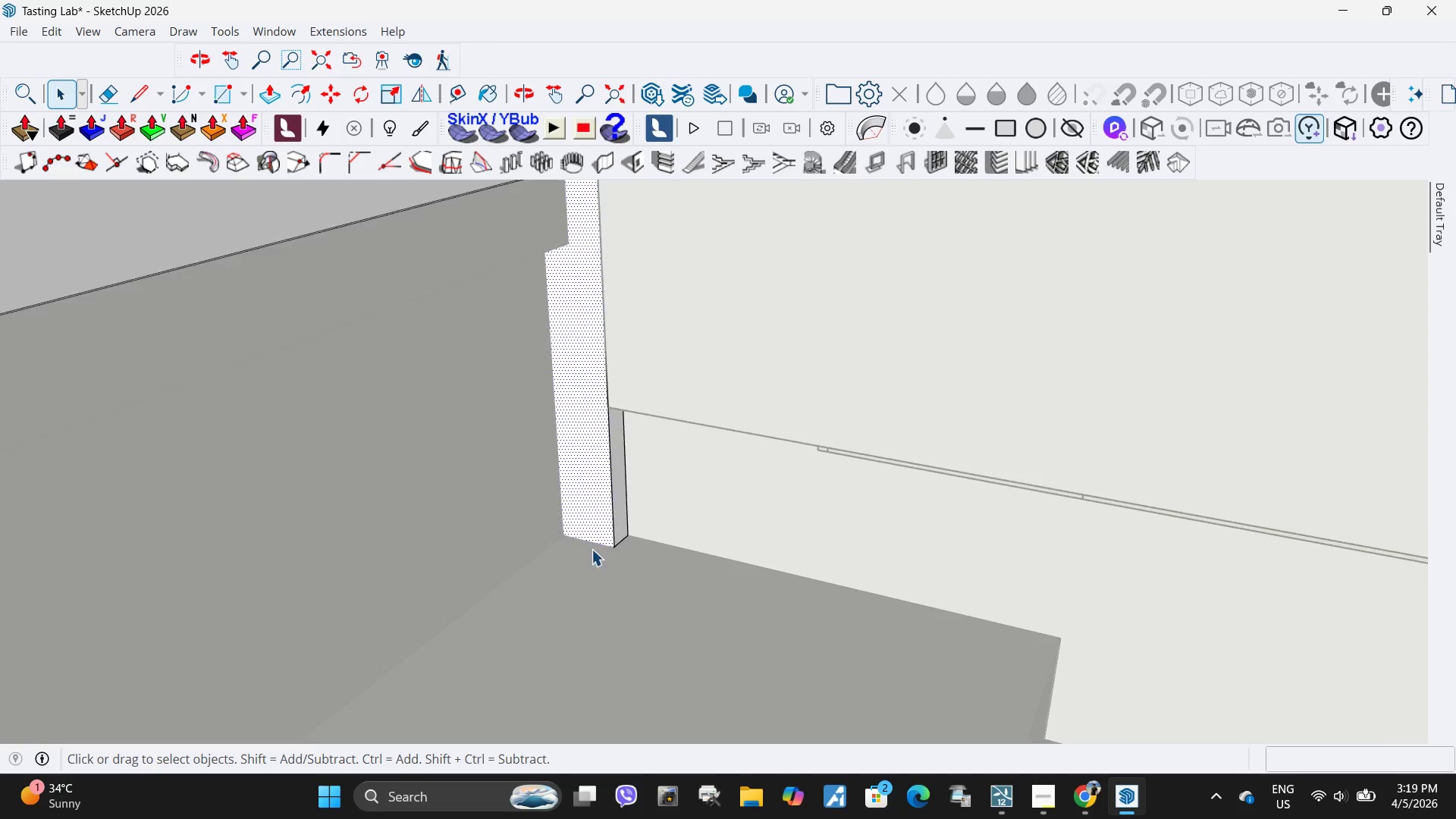 
key(Escape)
 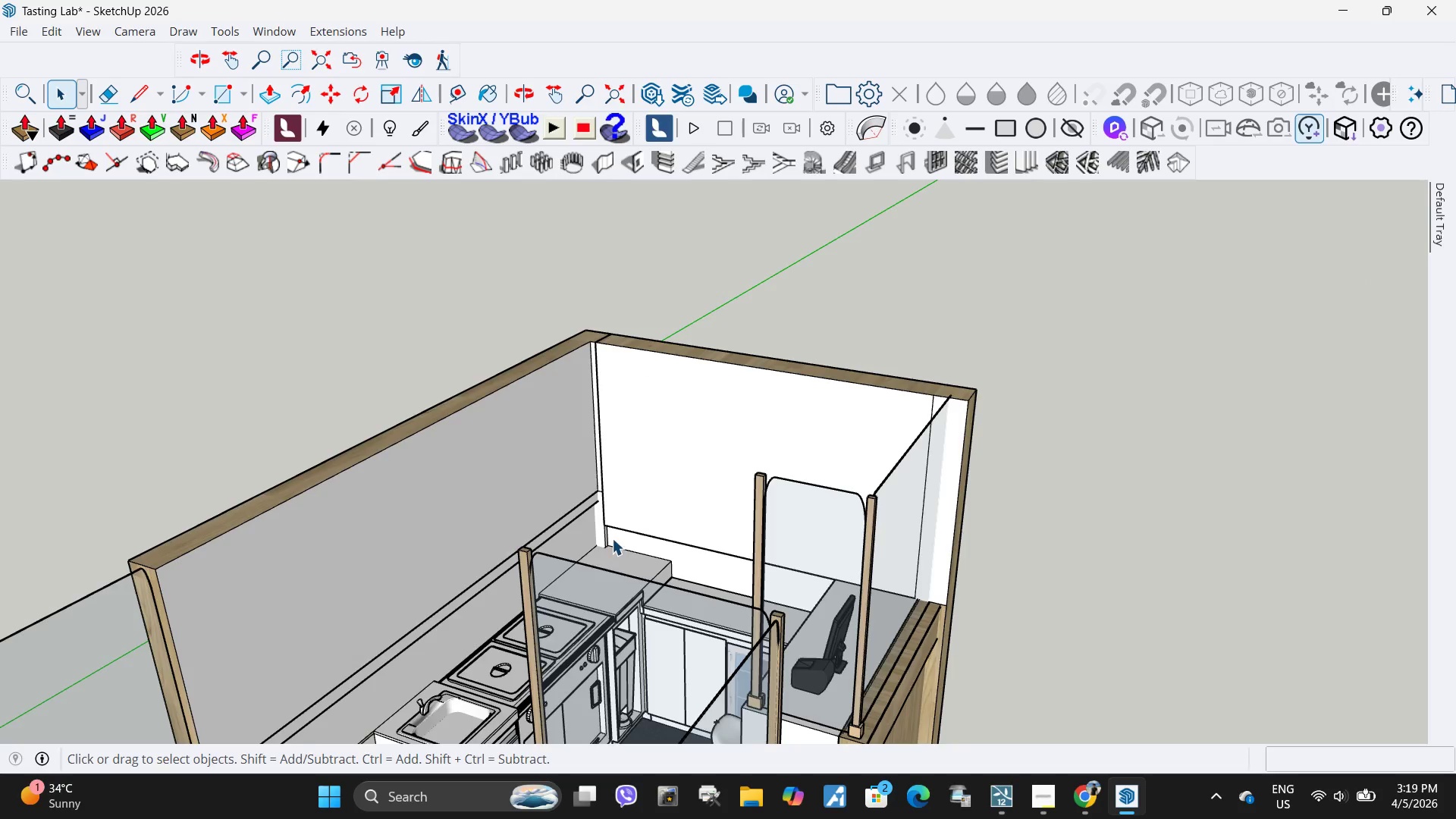 
key(Space)
 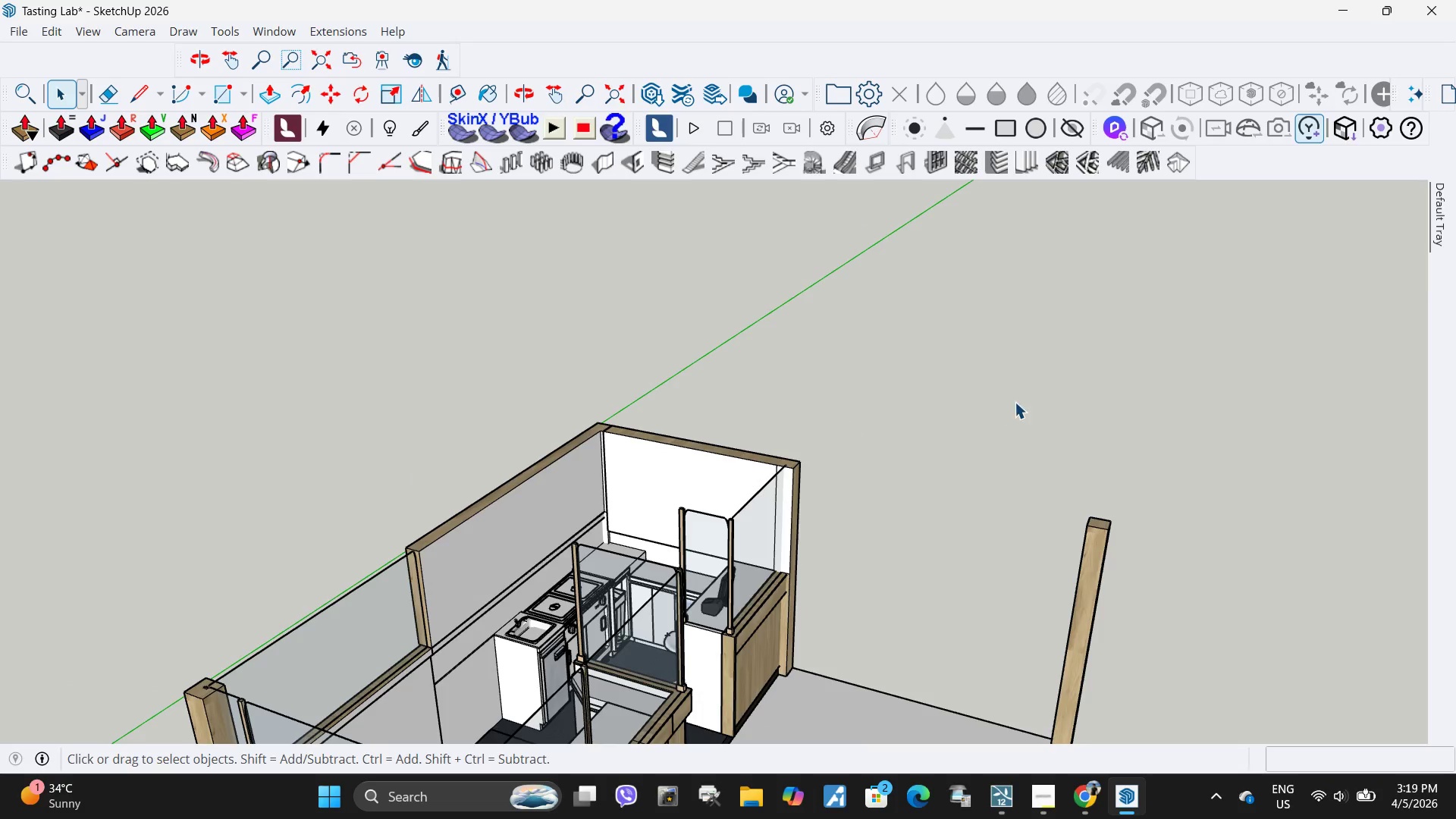 
left_click([1015, 402])
 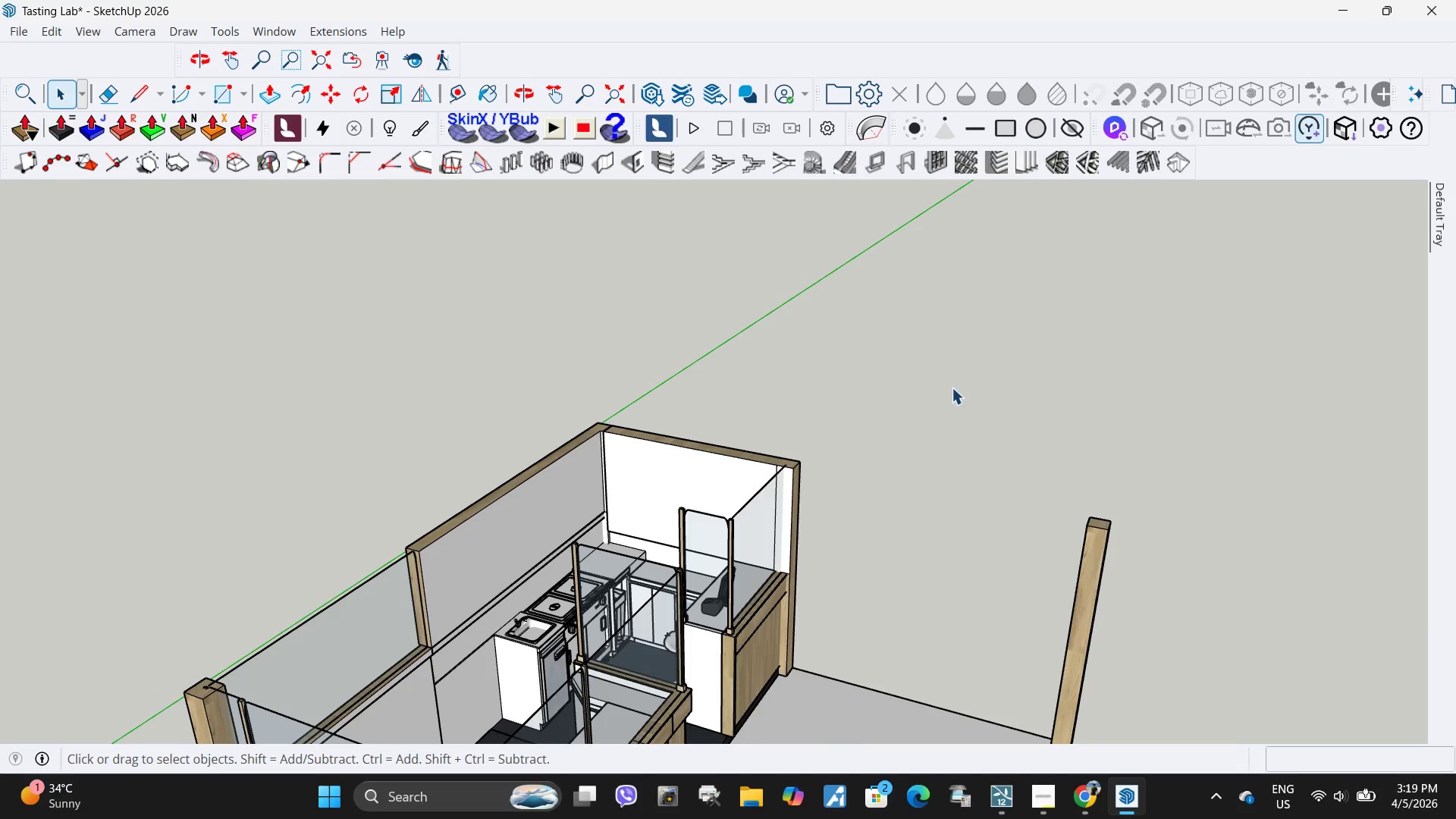 
scroll: coordinate [612, 538], scroll_direction: down, amount: 28.0
 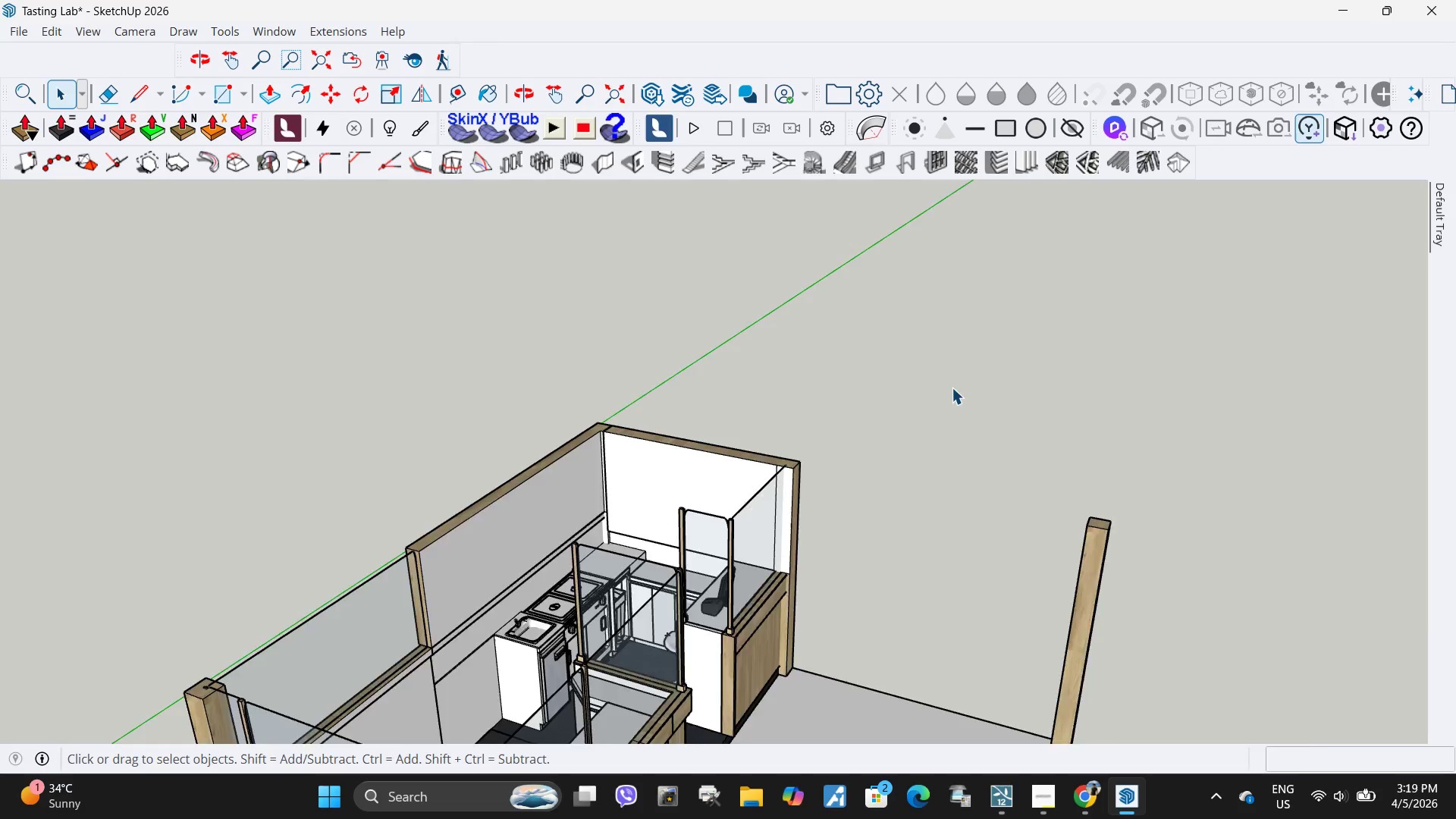 
scroll: coordinate [820, 475], scroll_direction: none, amount: 0.0
 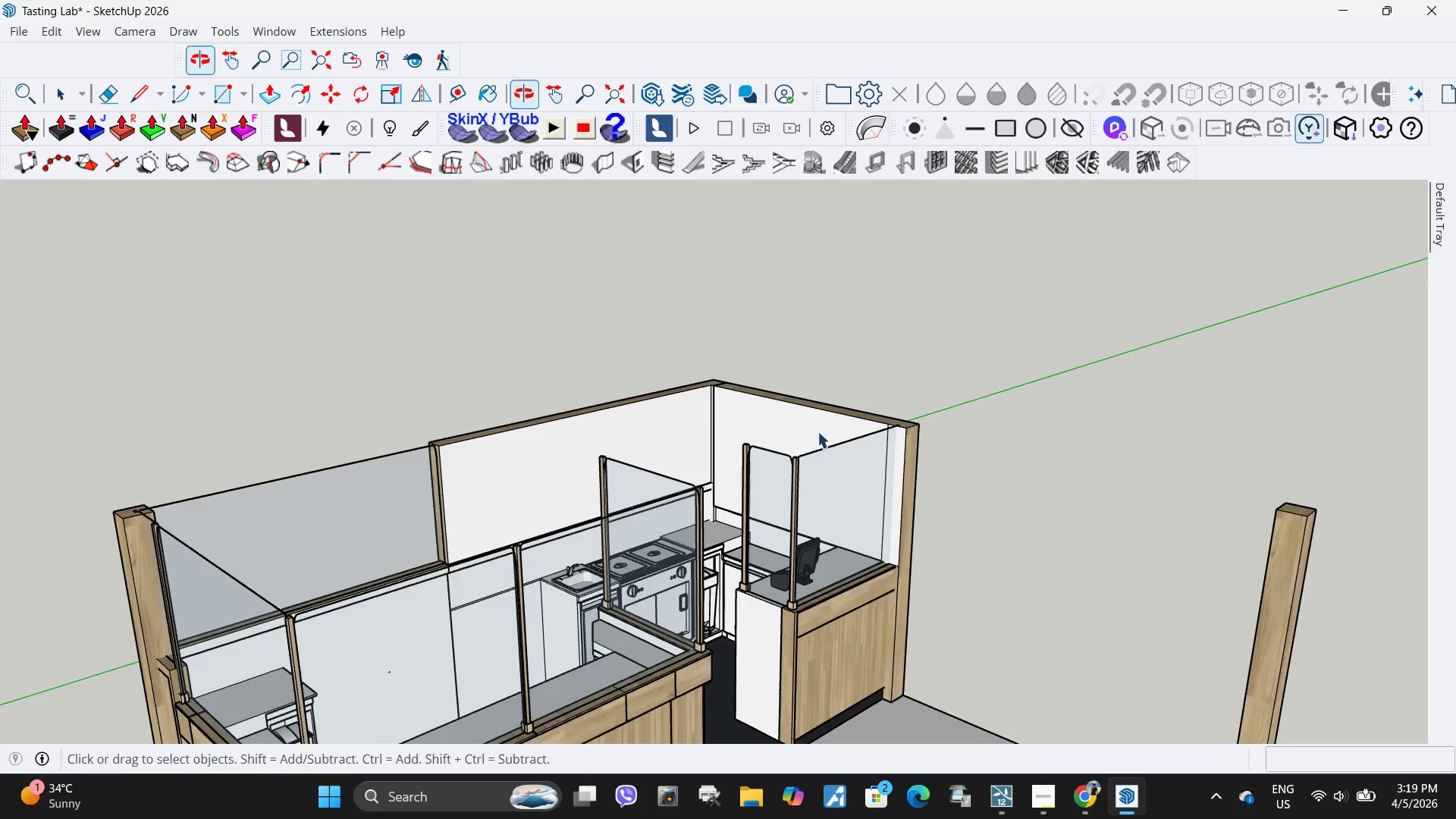 
scroll: coordinate [818, 425], scroll_direction: down, amount: 5.0
 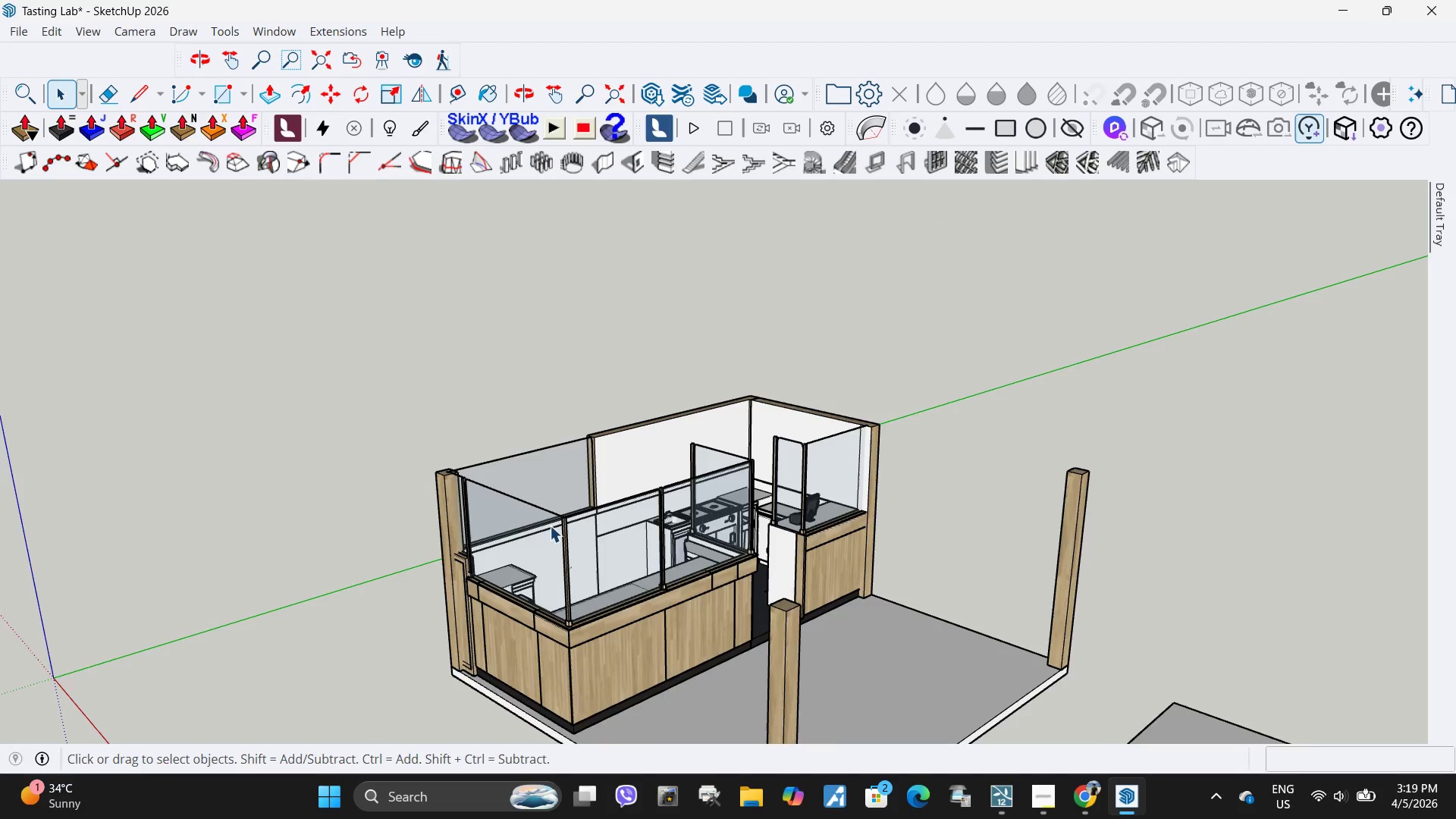 
scroll: coordinate [541, 525], scroll_direction: up, amount: 6.0
 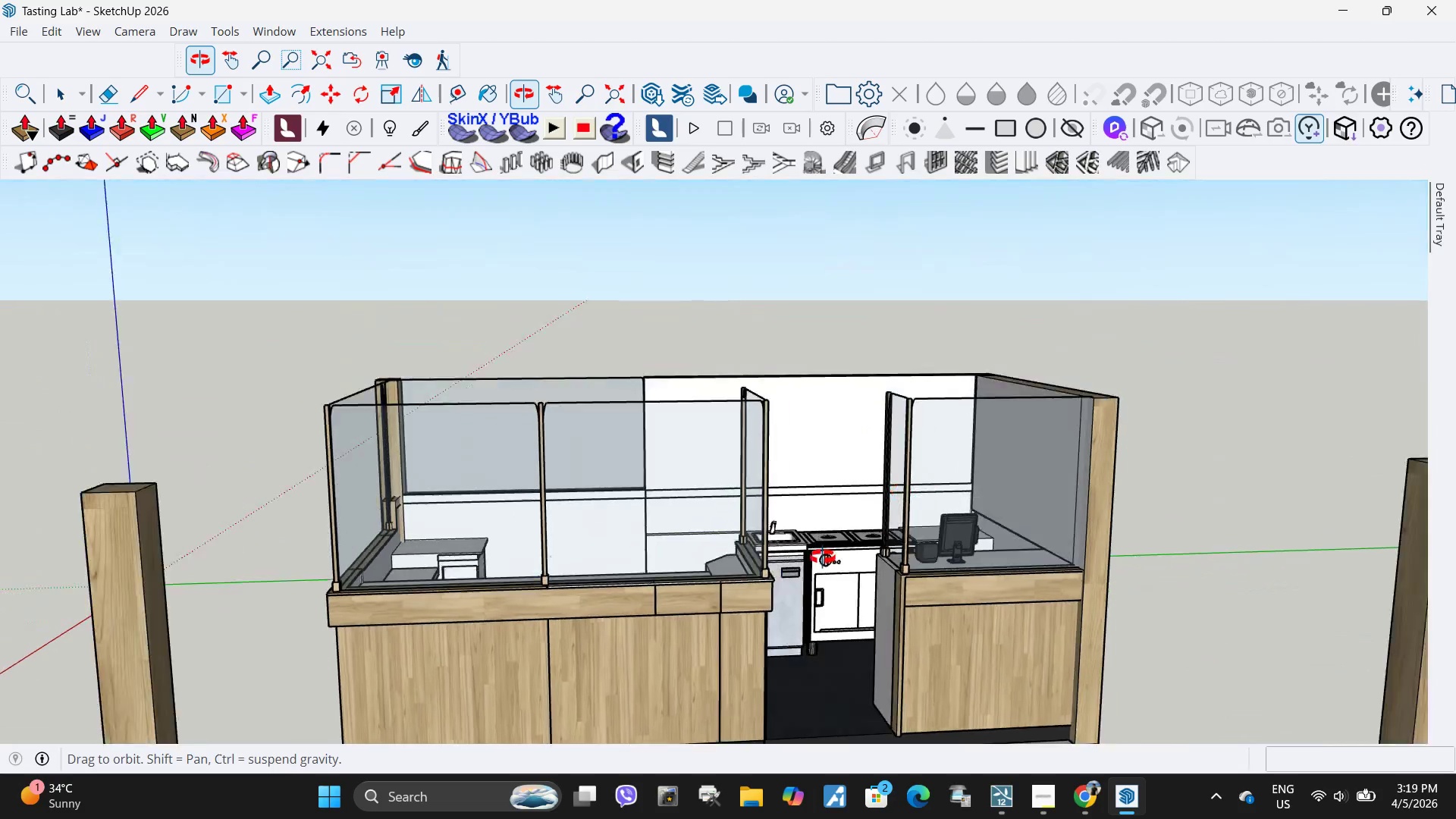 
scroll: coordinate [828, 431], scroll_direction: down, amount: 5.0
 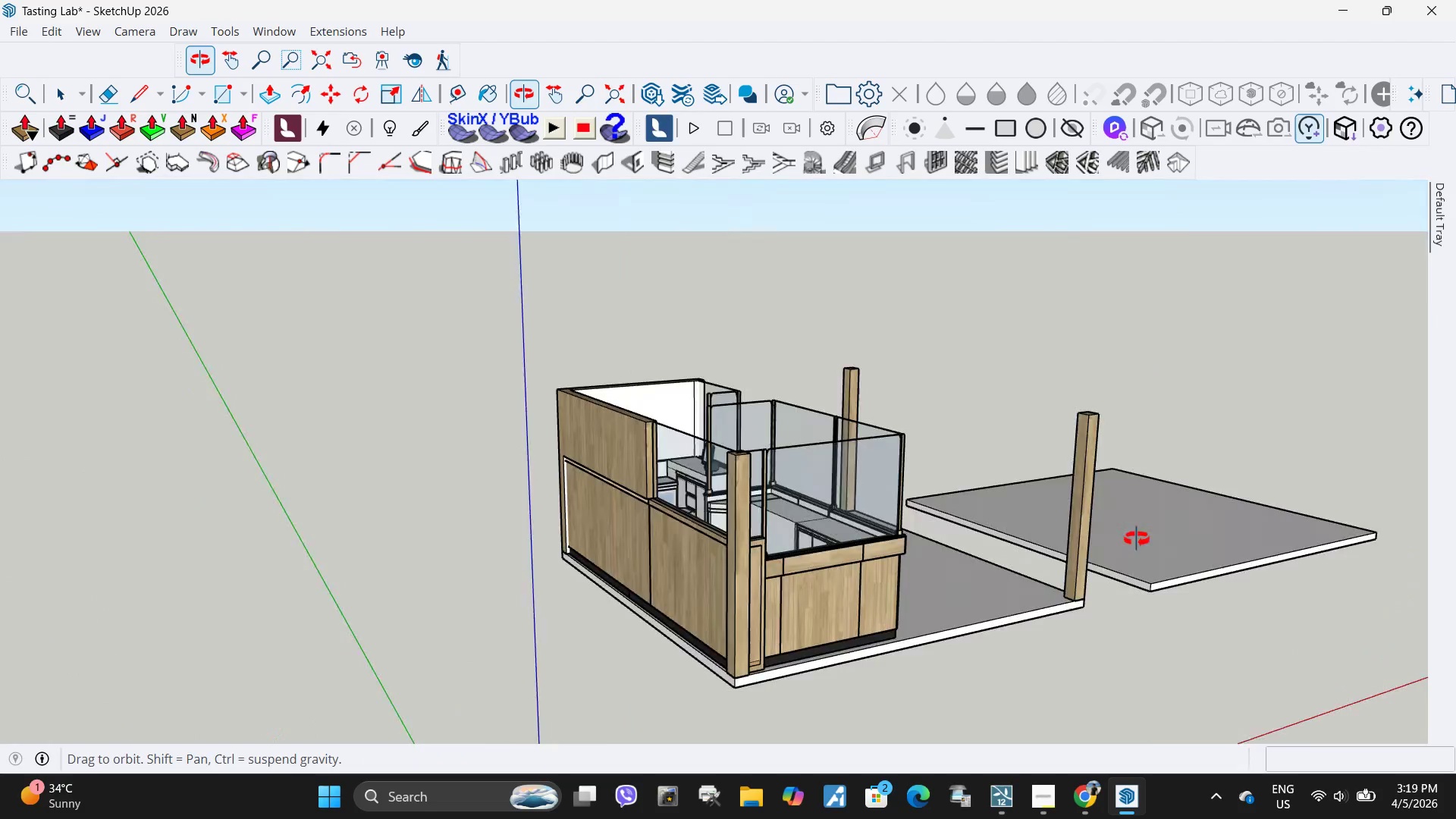 
double_click([447, 444])
 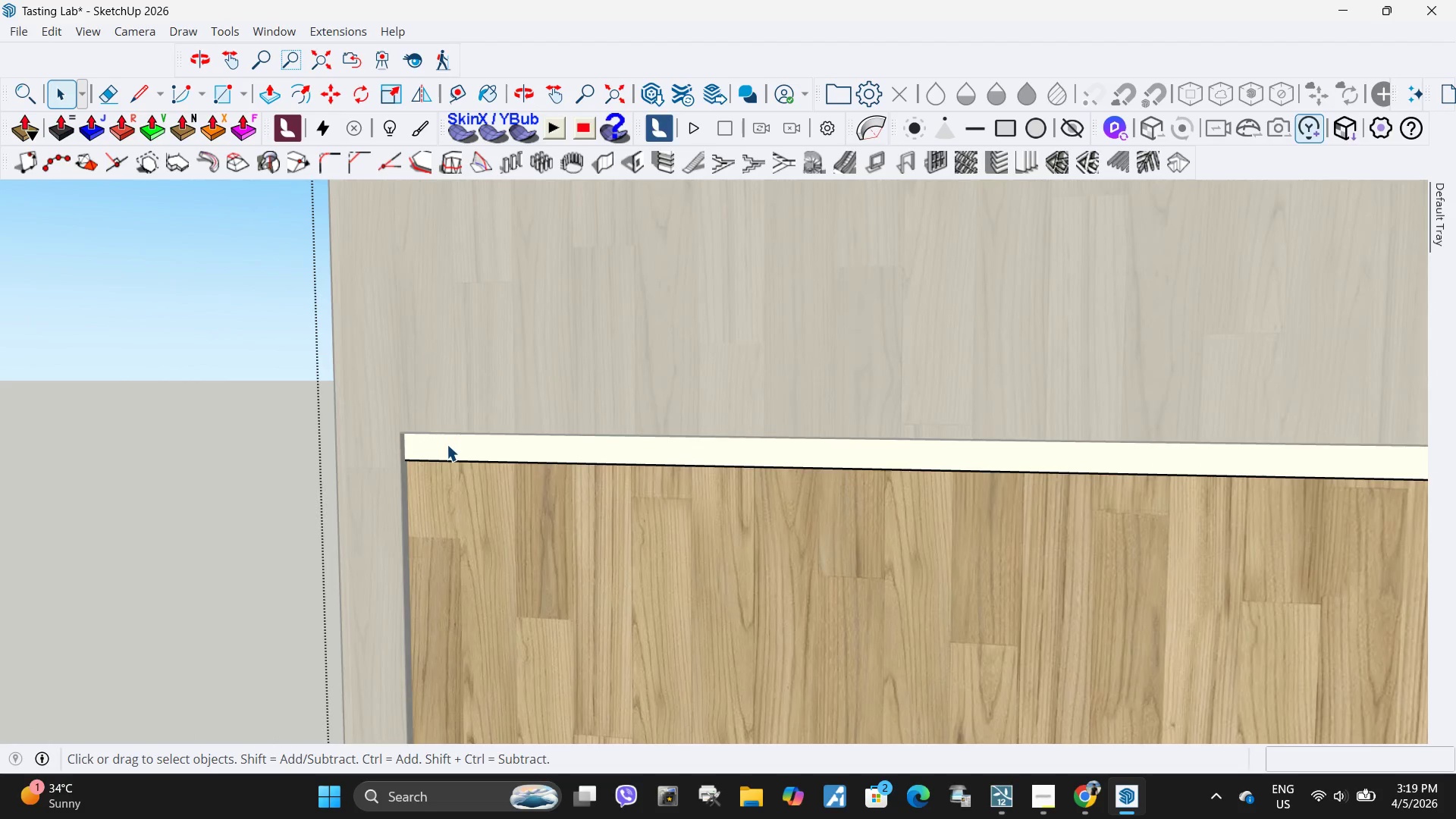 
scroll: coordinate [447, 444], scroll_direction: up, amount: 16.0
 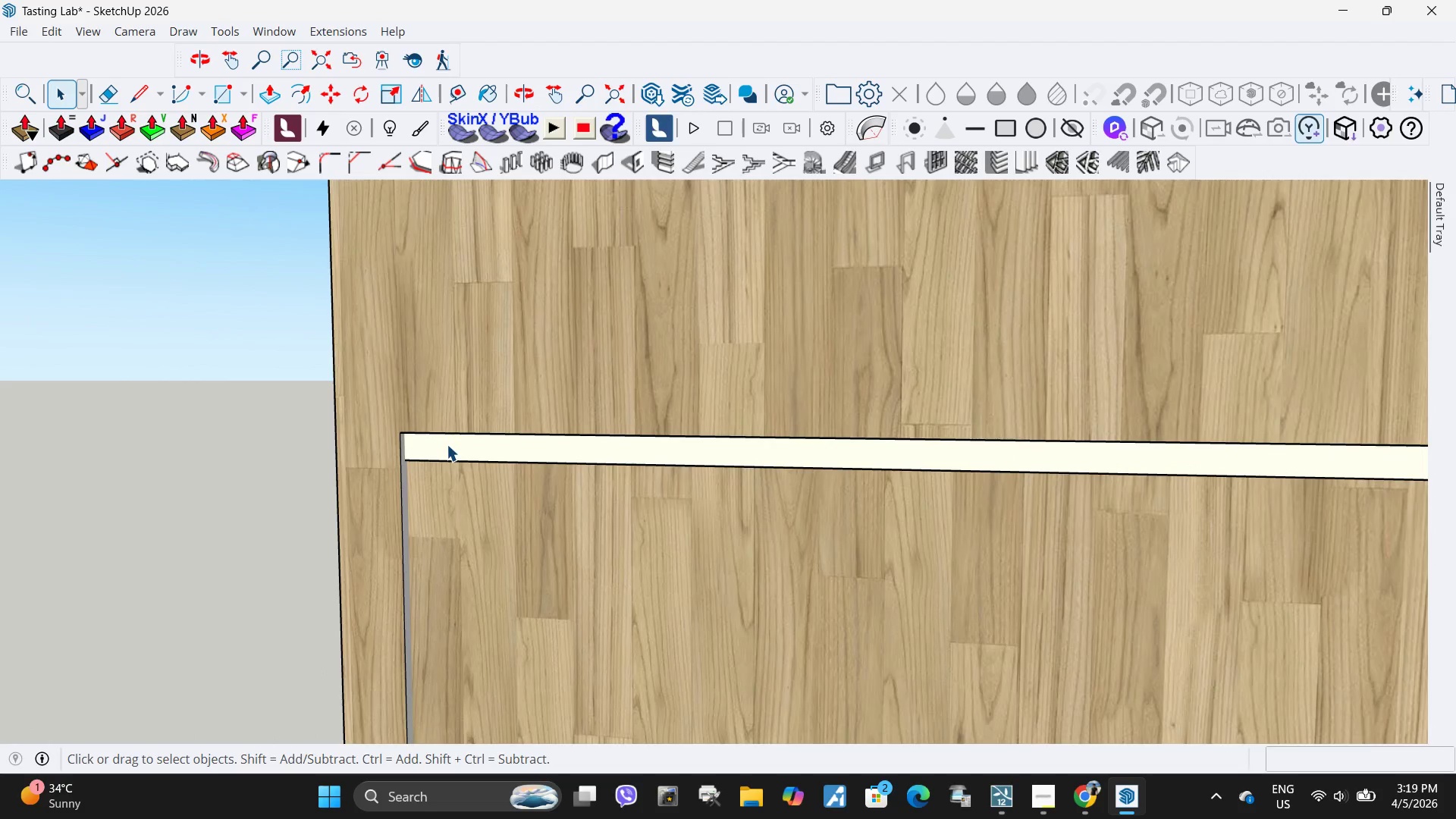 
triple_click([447, 444])
 